 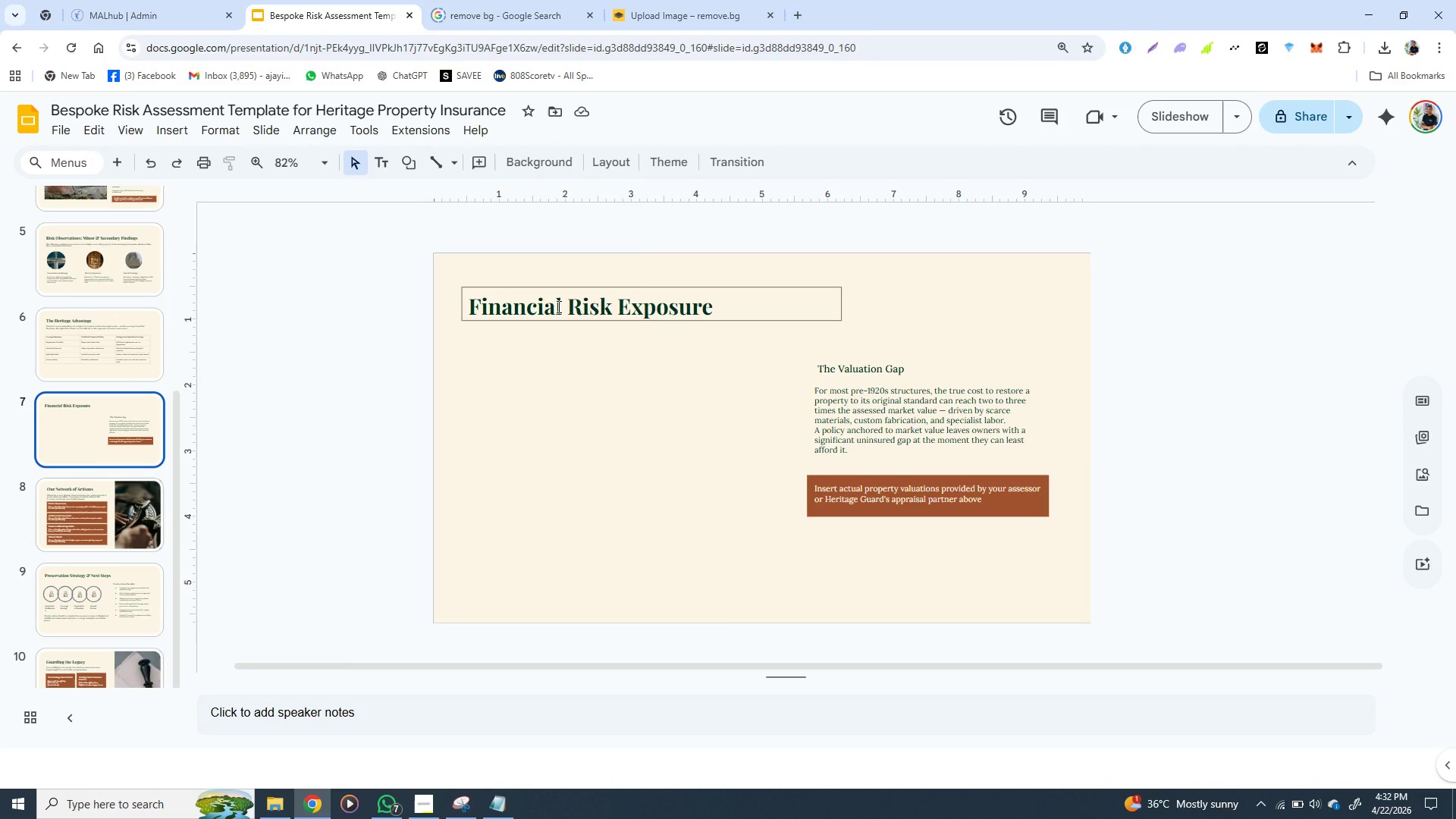 
left_click([557, 303])
 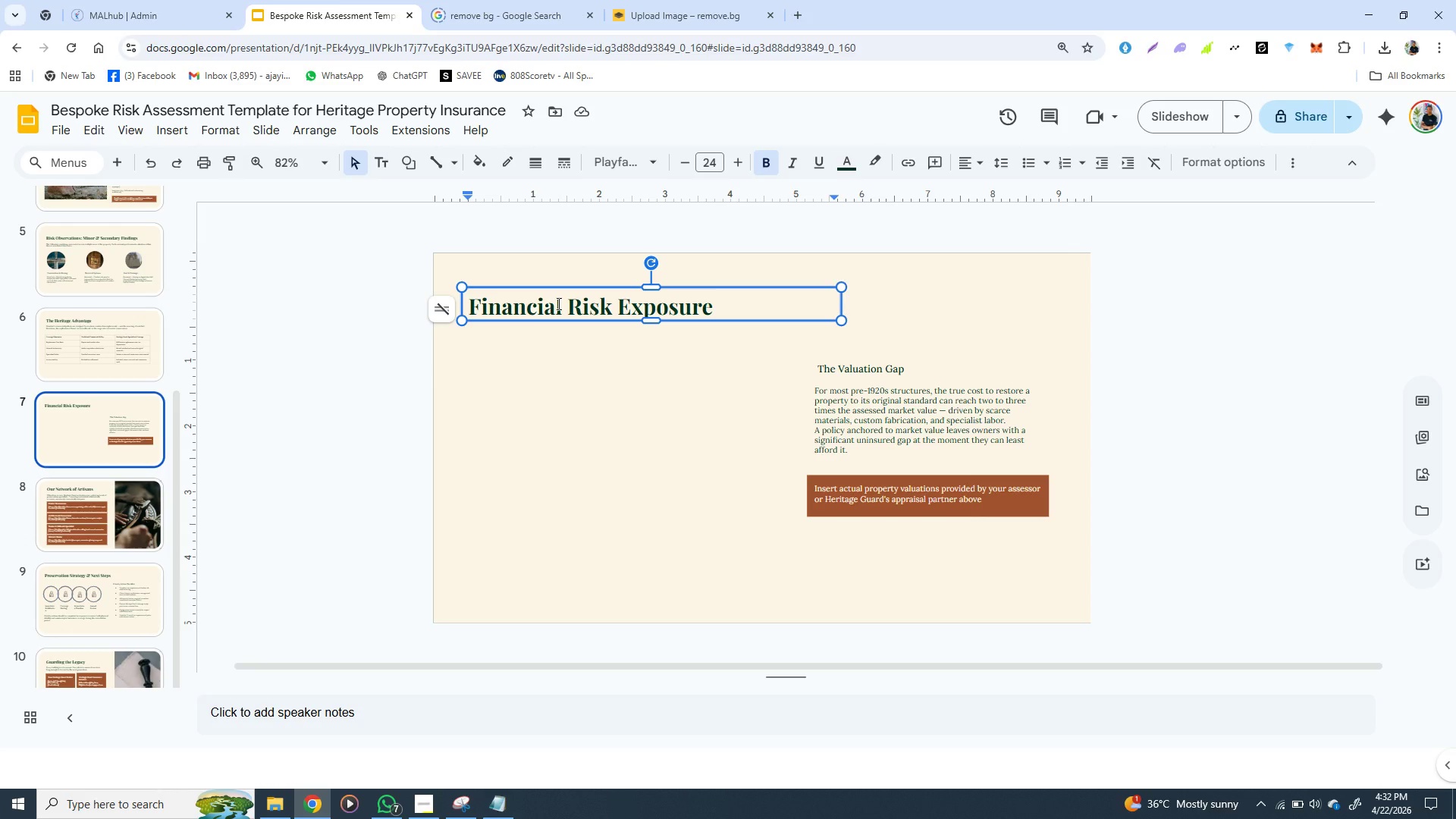 
wait(14.05)
 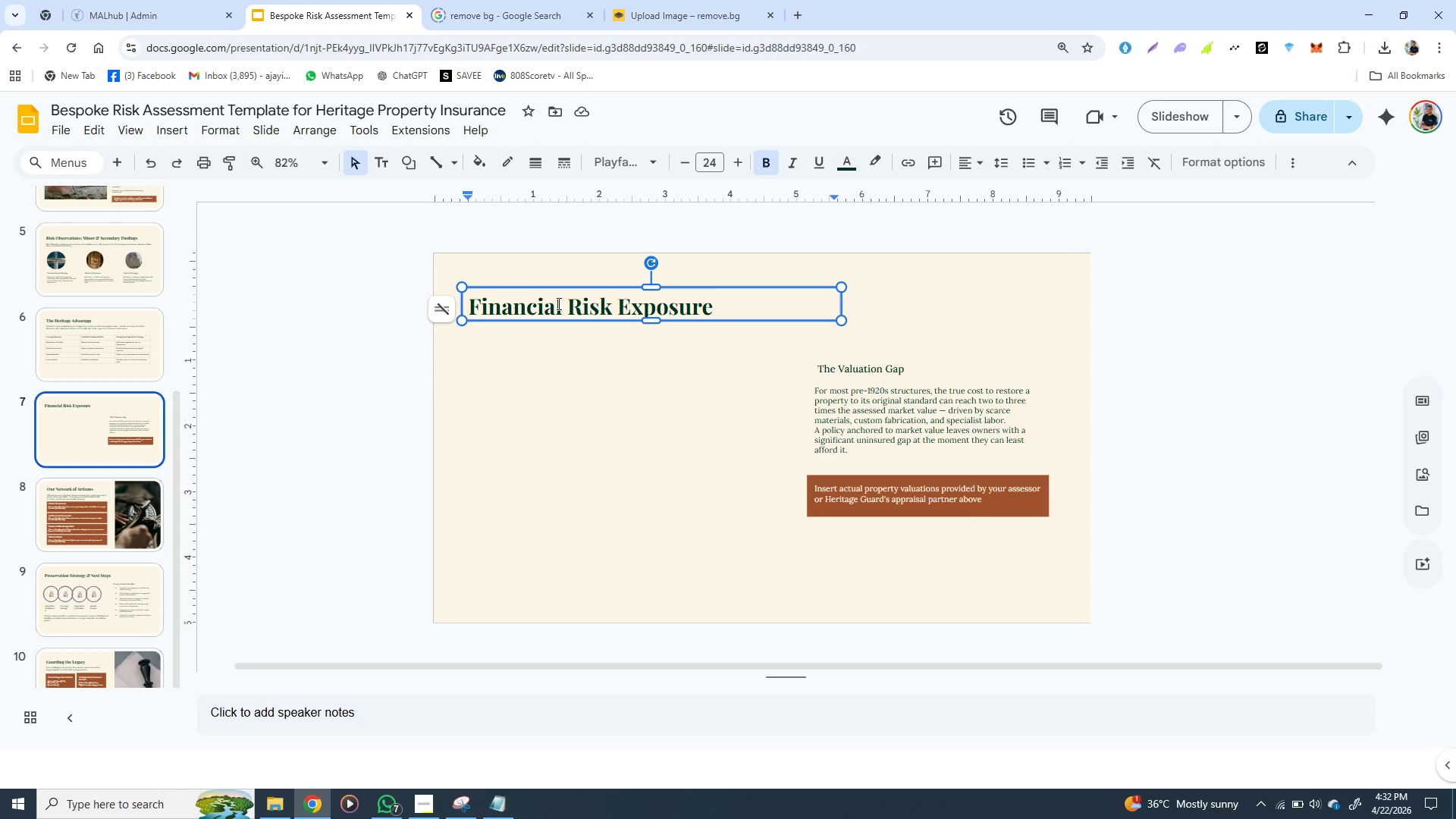 
left_click([905, 408])
 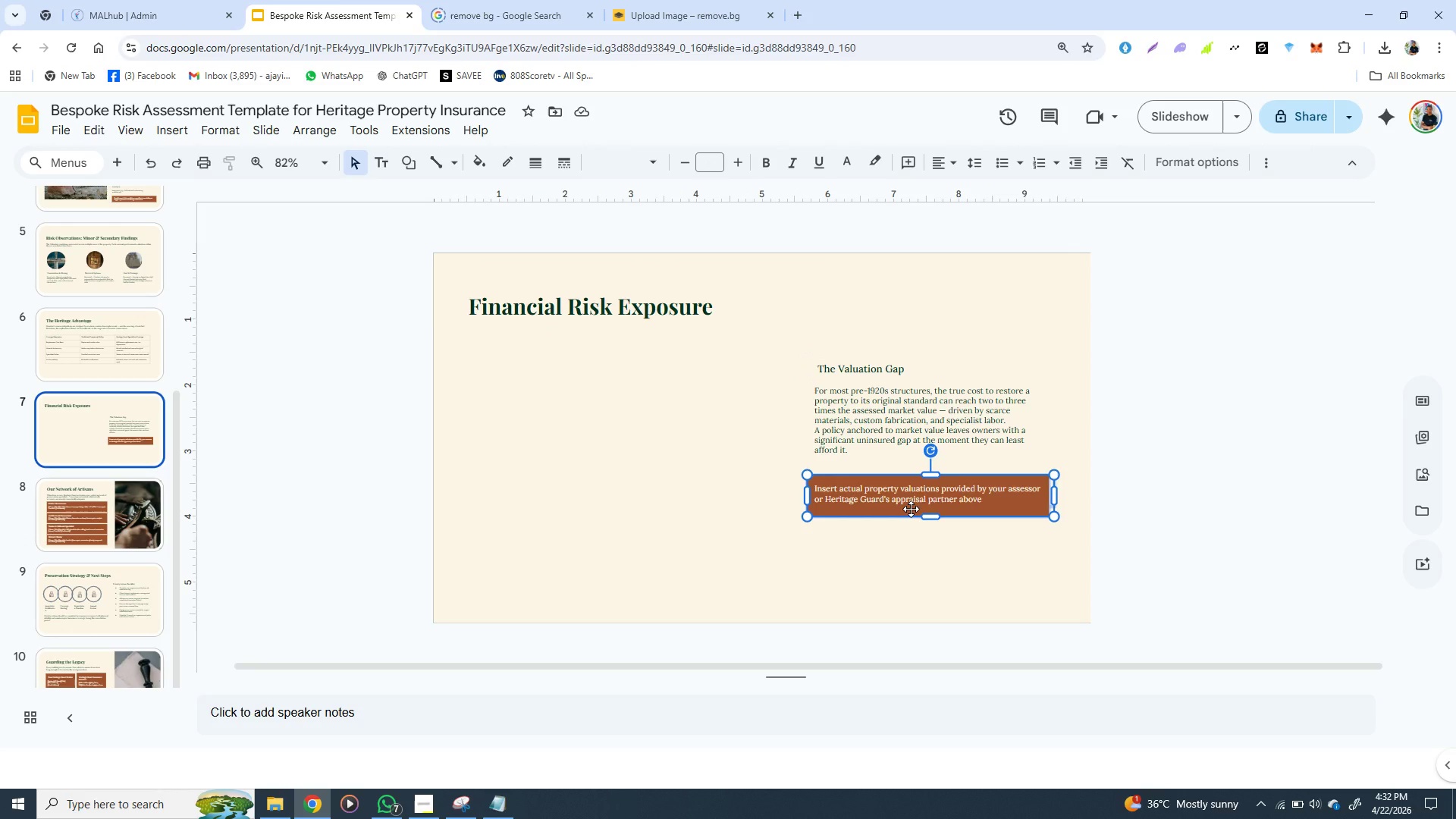 
left_click([911, 509])
 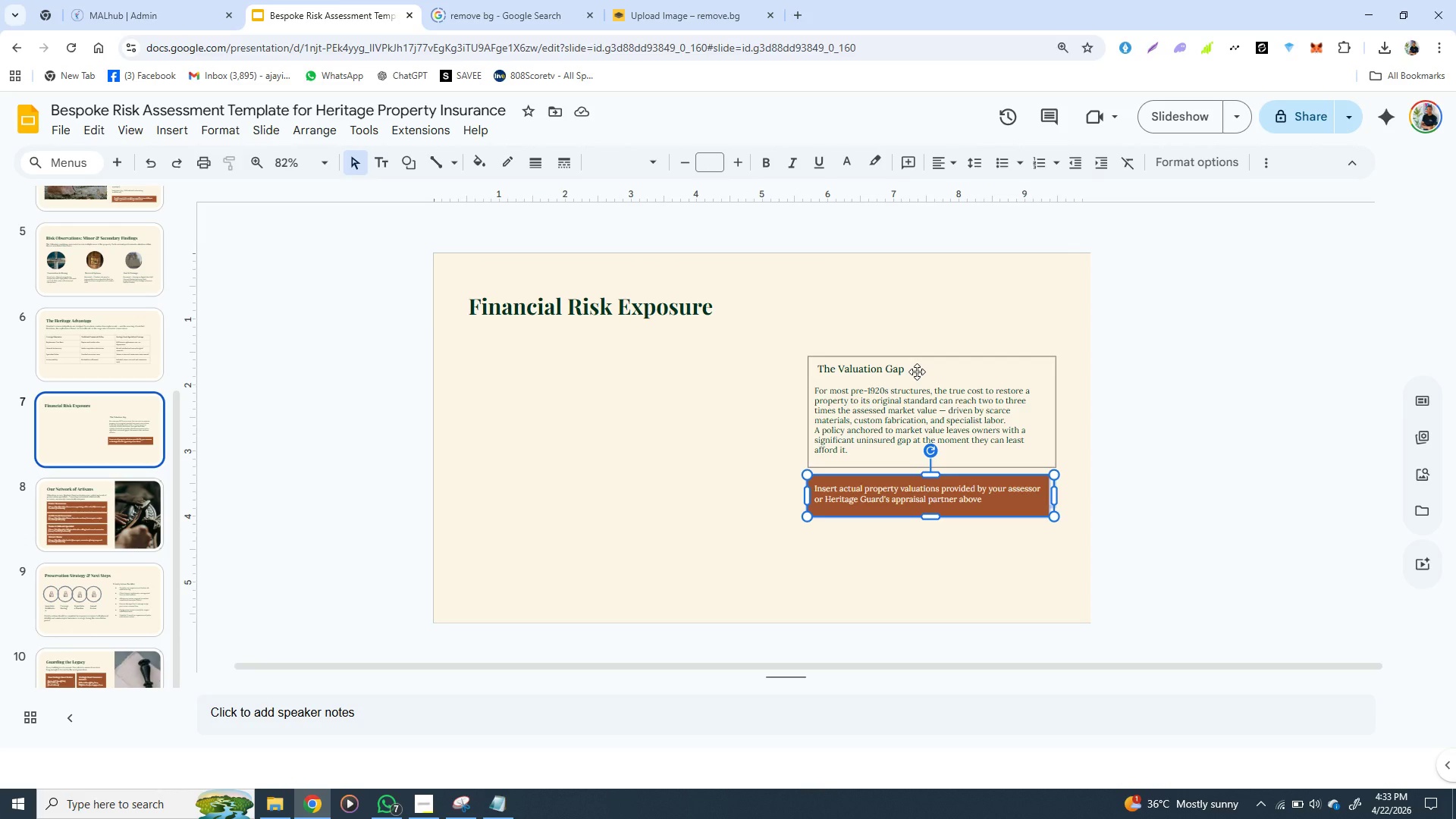 
left_click([914, 372])
 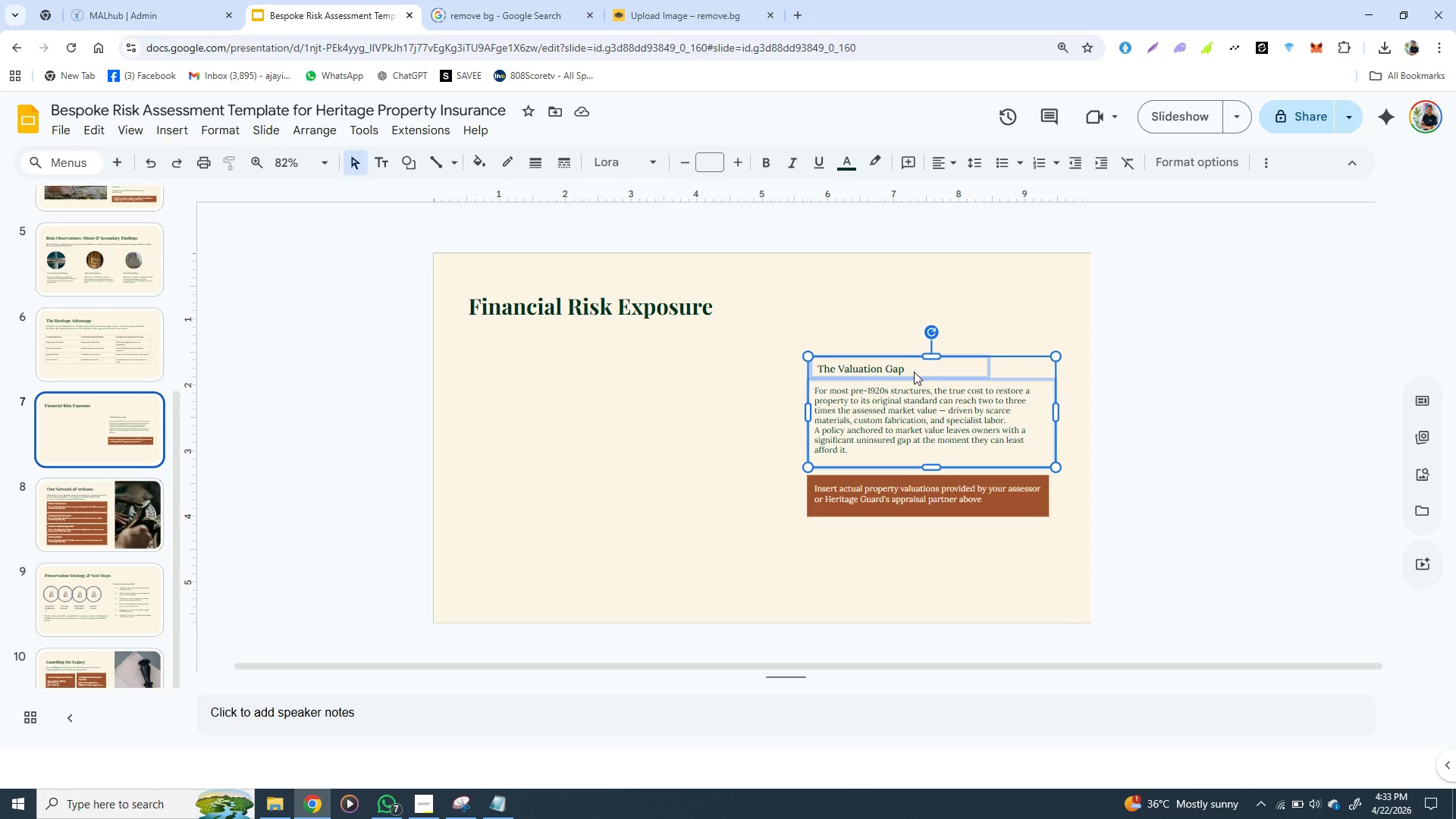 
wait(12.03)
 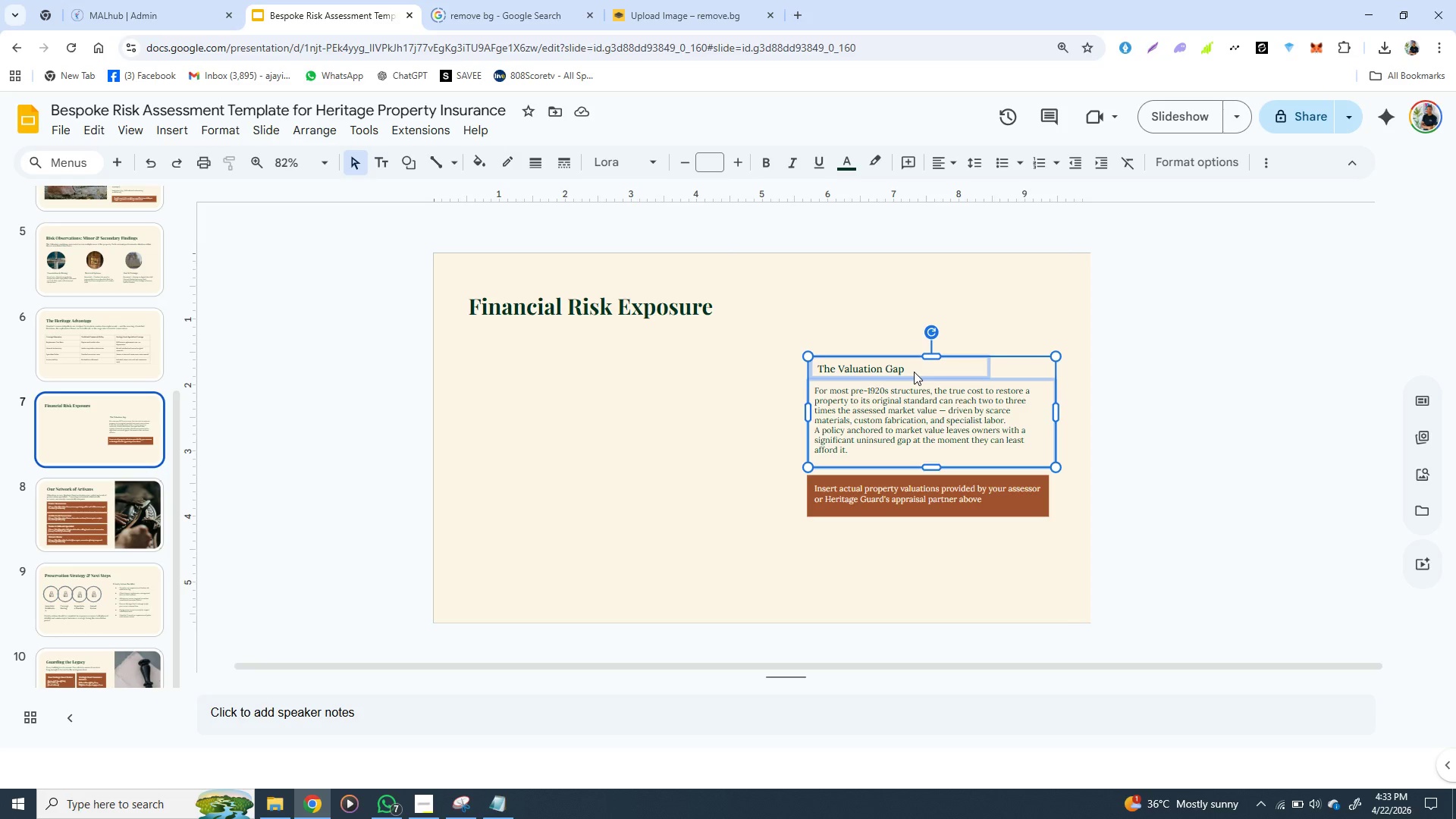 
left_click([860, 500])
 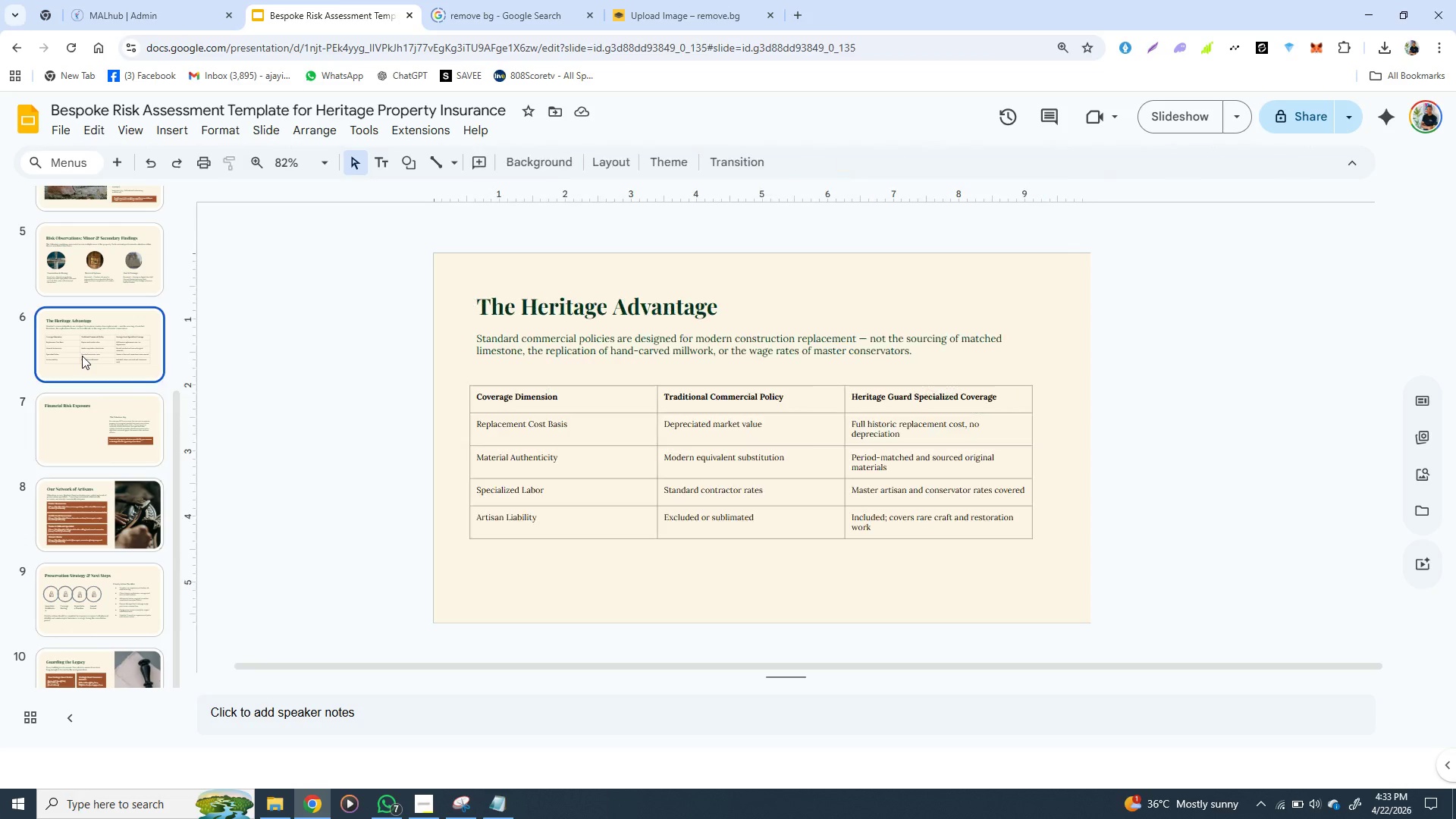 
left_click([82, 356])
 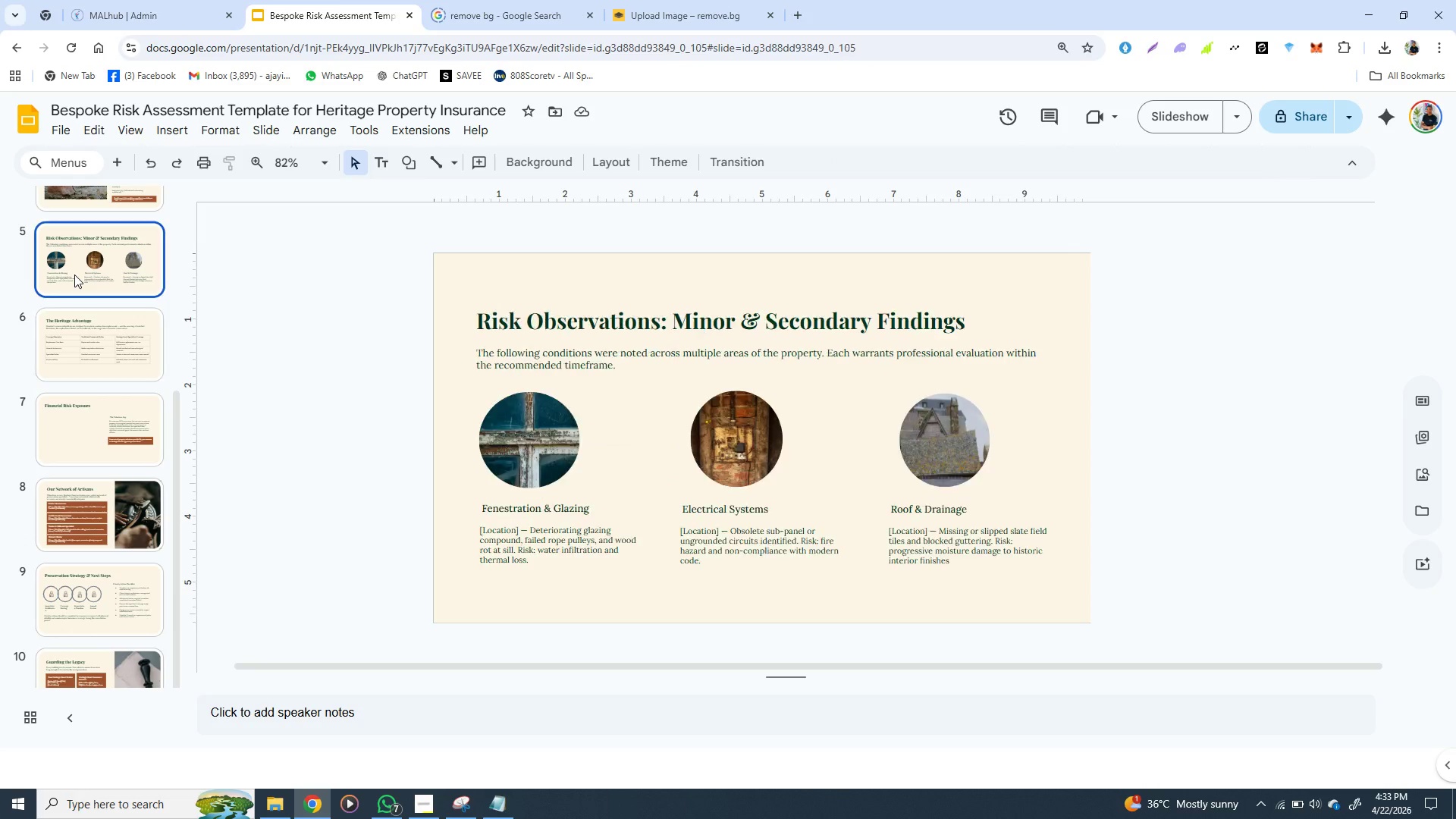 
left_click([74, 275])
 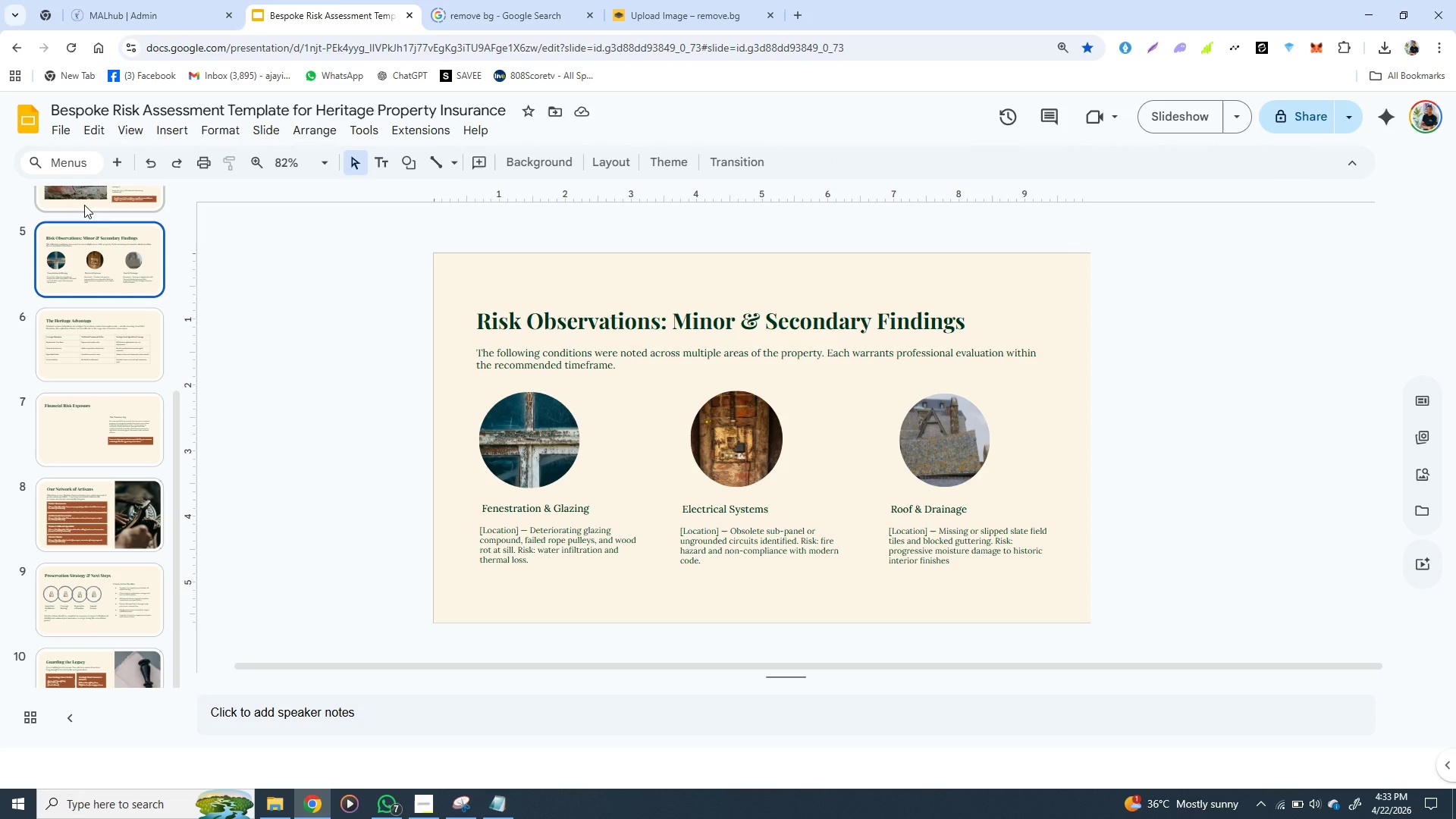 
left_click([84, 205])
 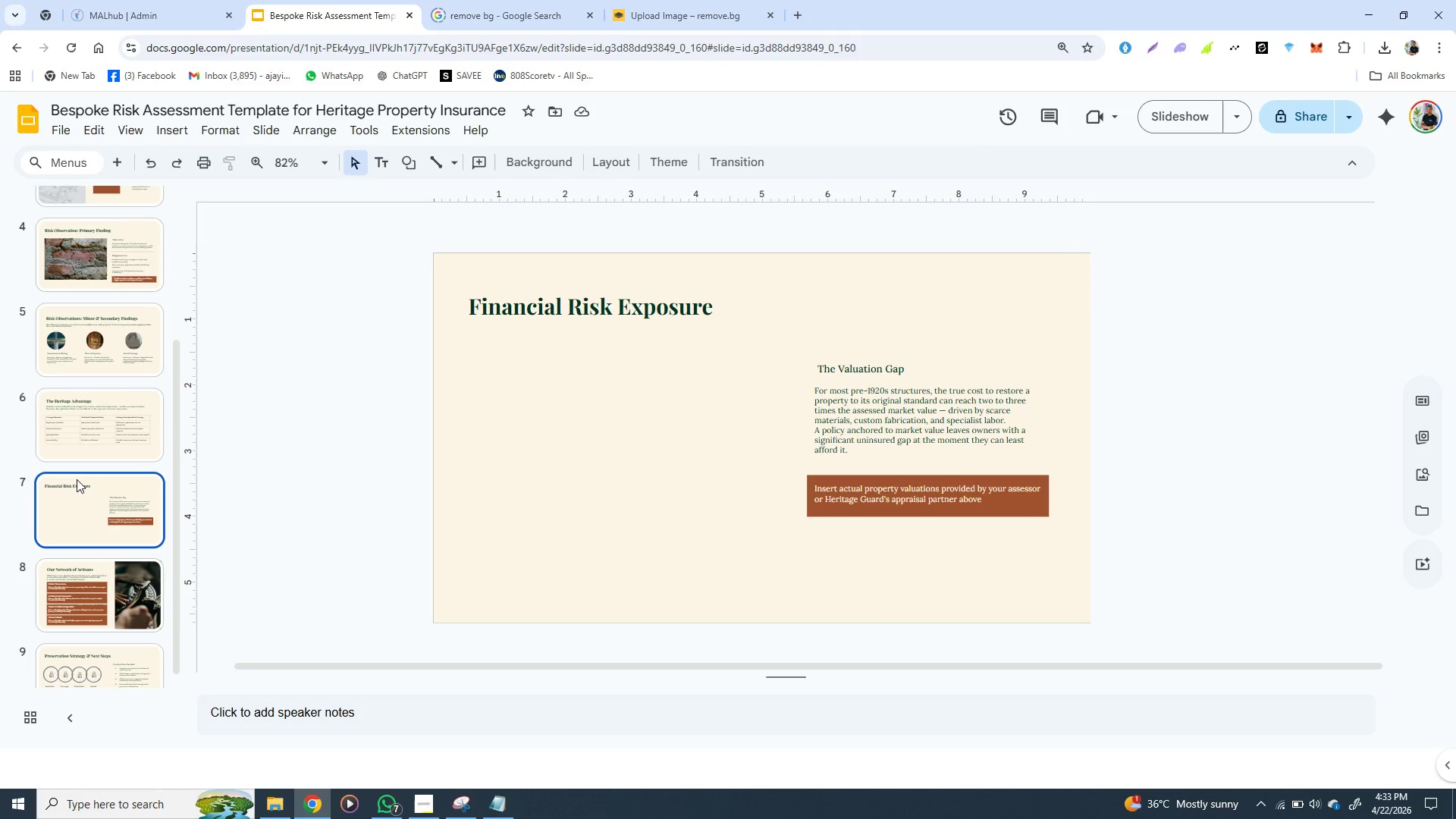 
left_click([77, 479])
 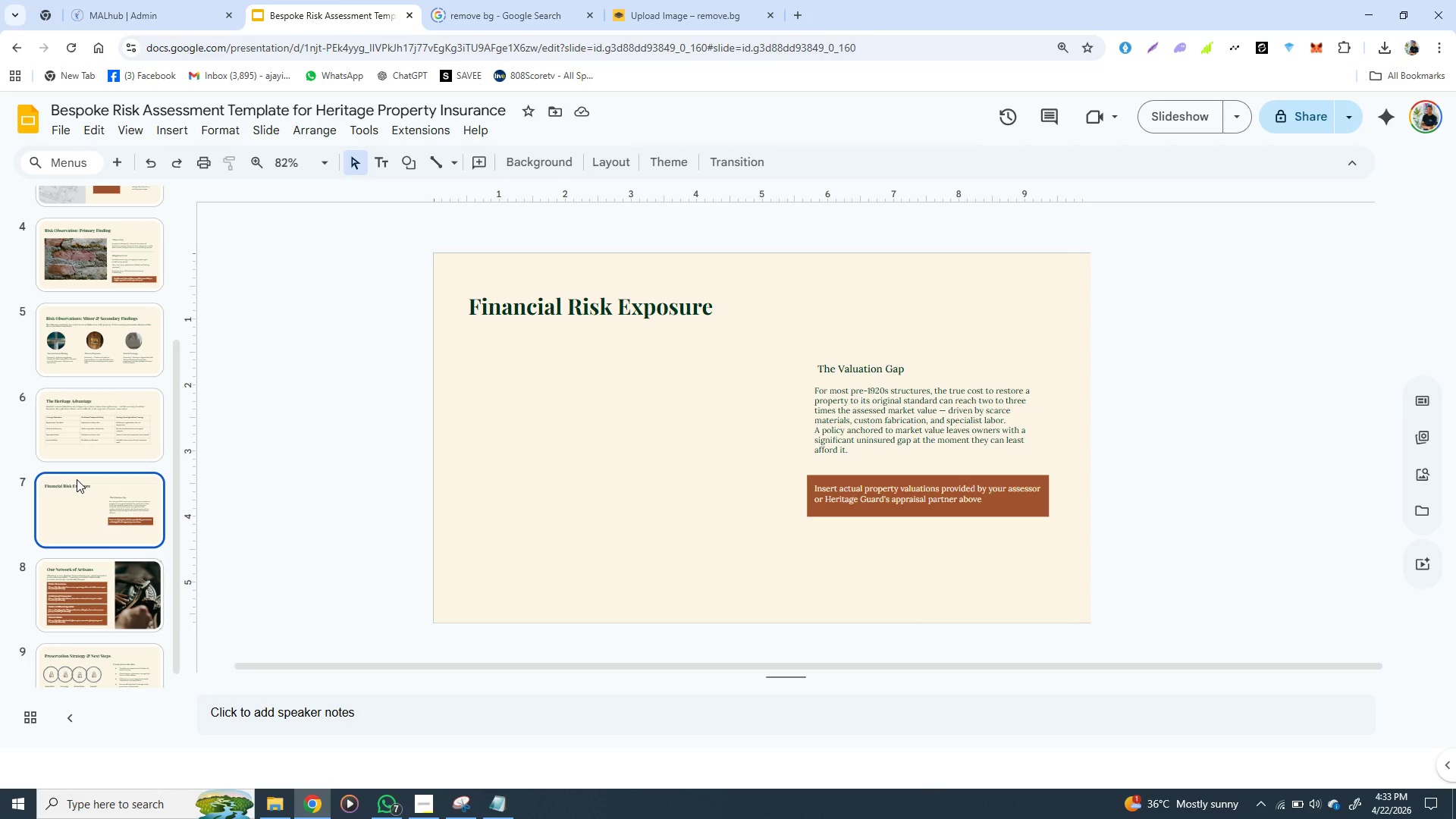 
wait(8.12)
 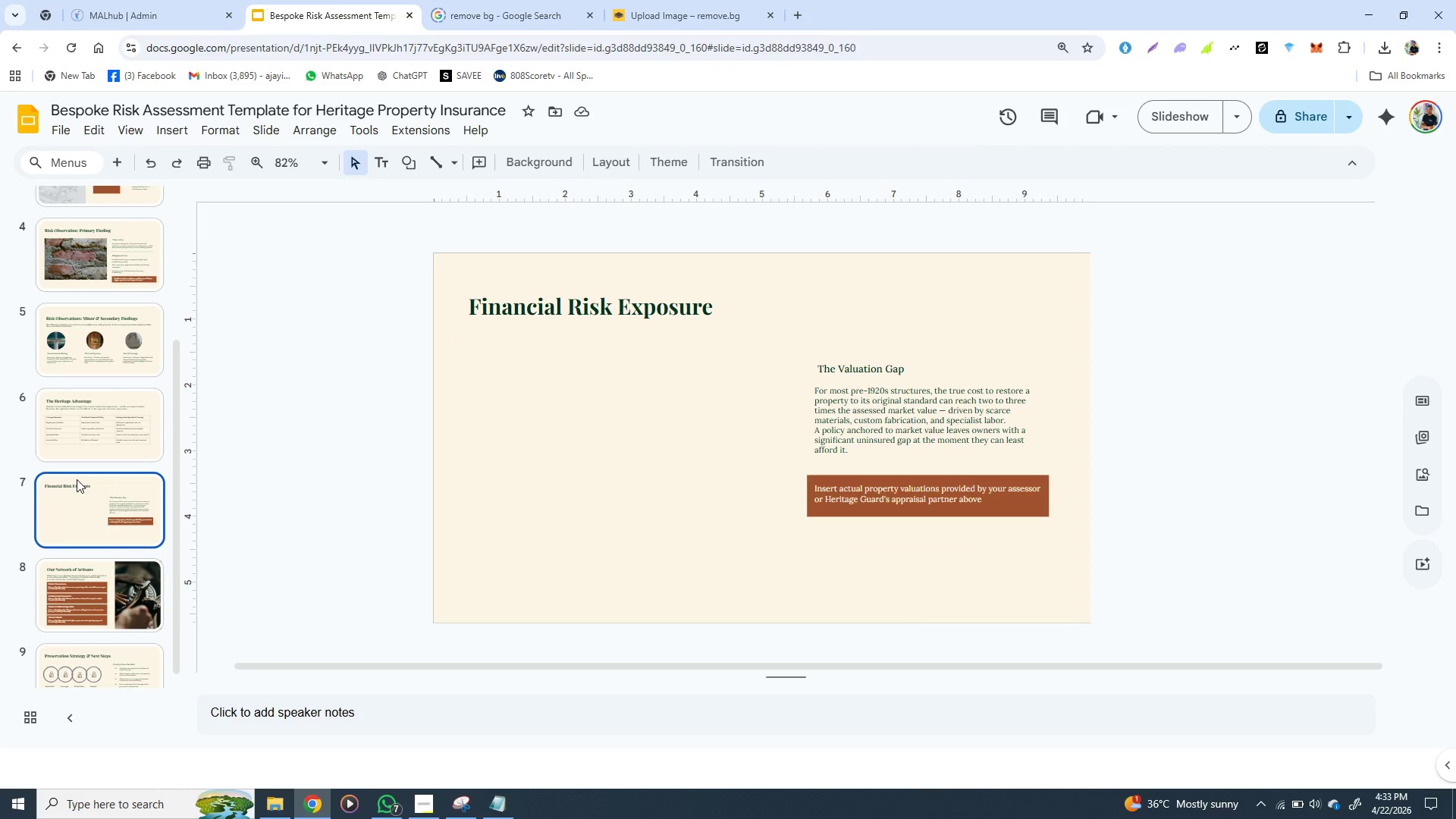 
left_click([586, 311])
 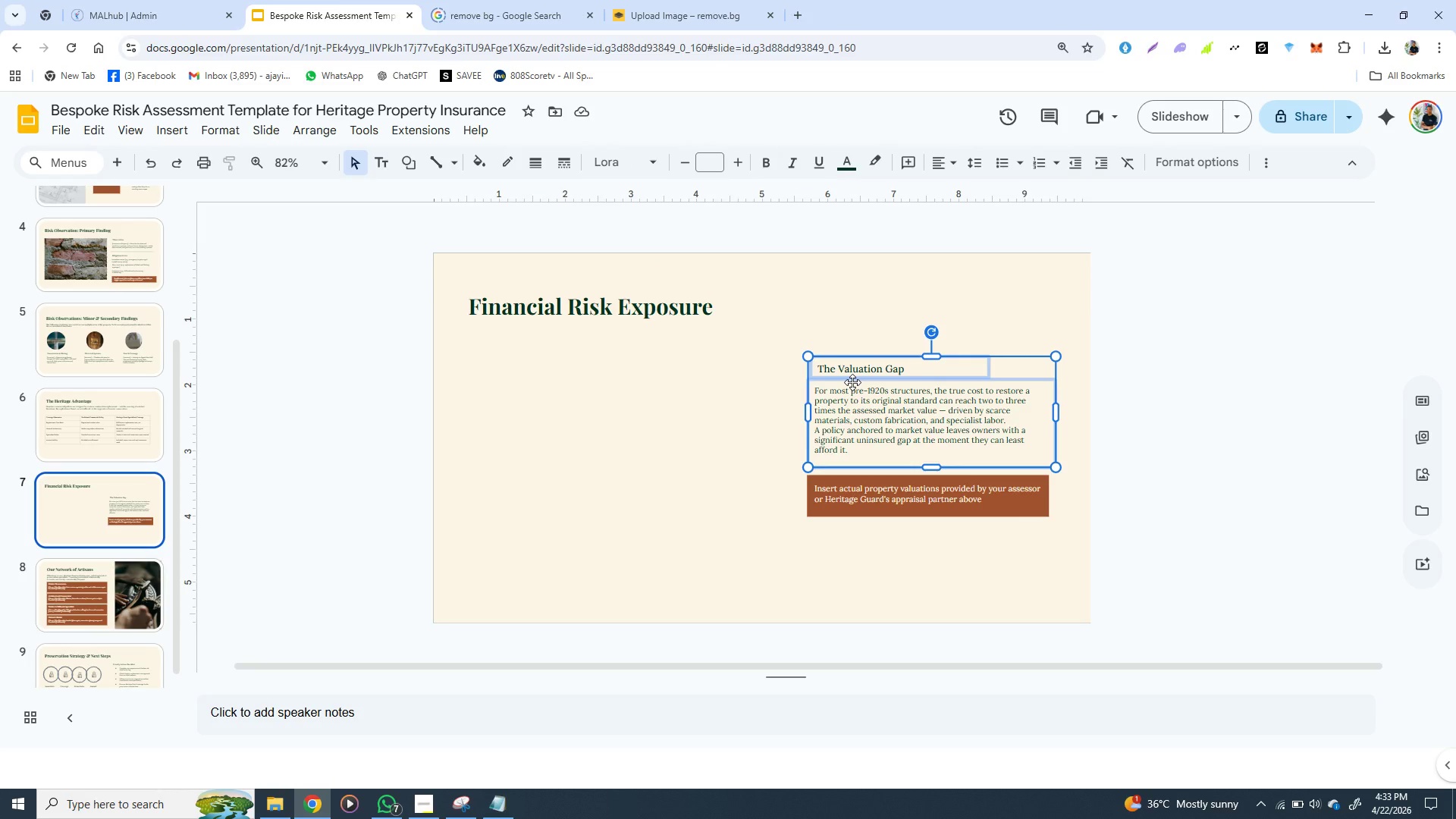 
left_click([852, 382])
 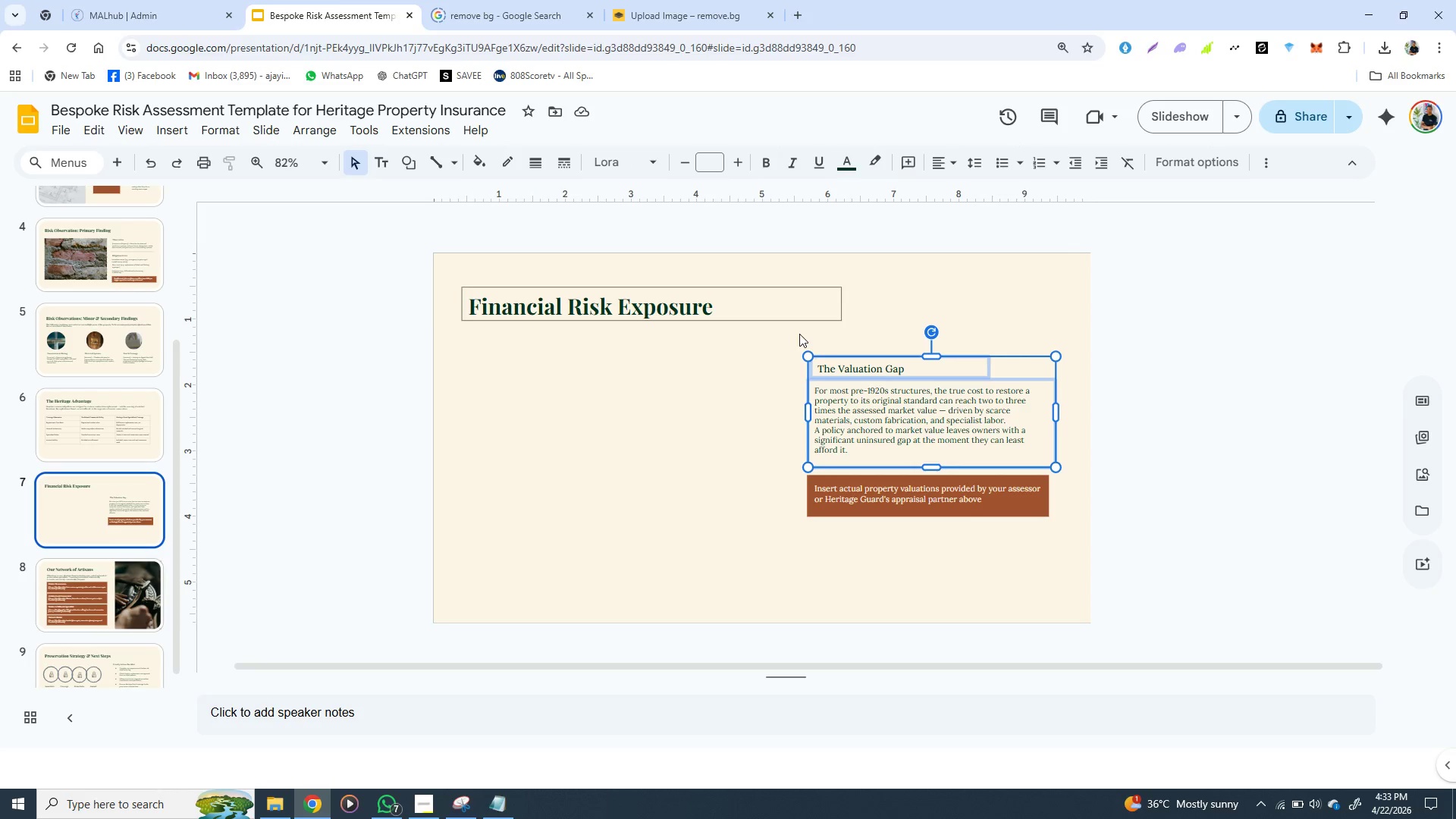 
wait(7.55)
 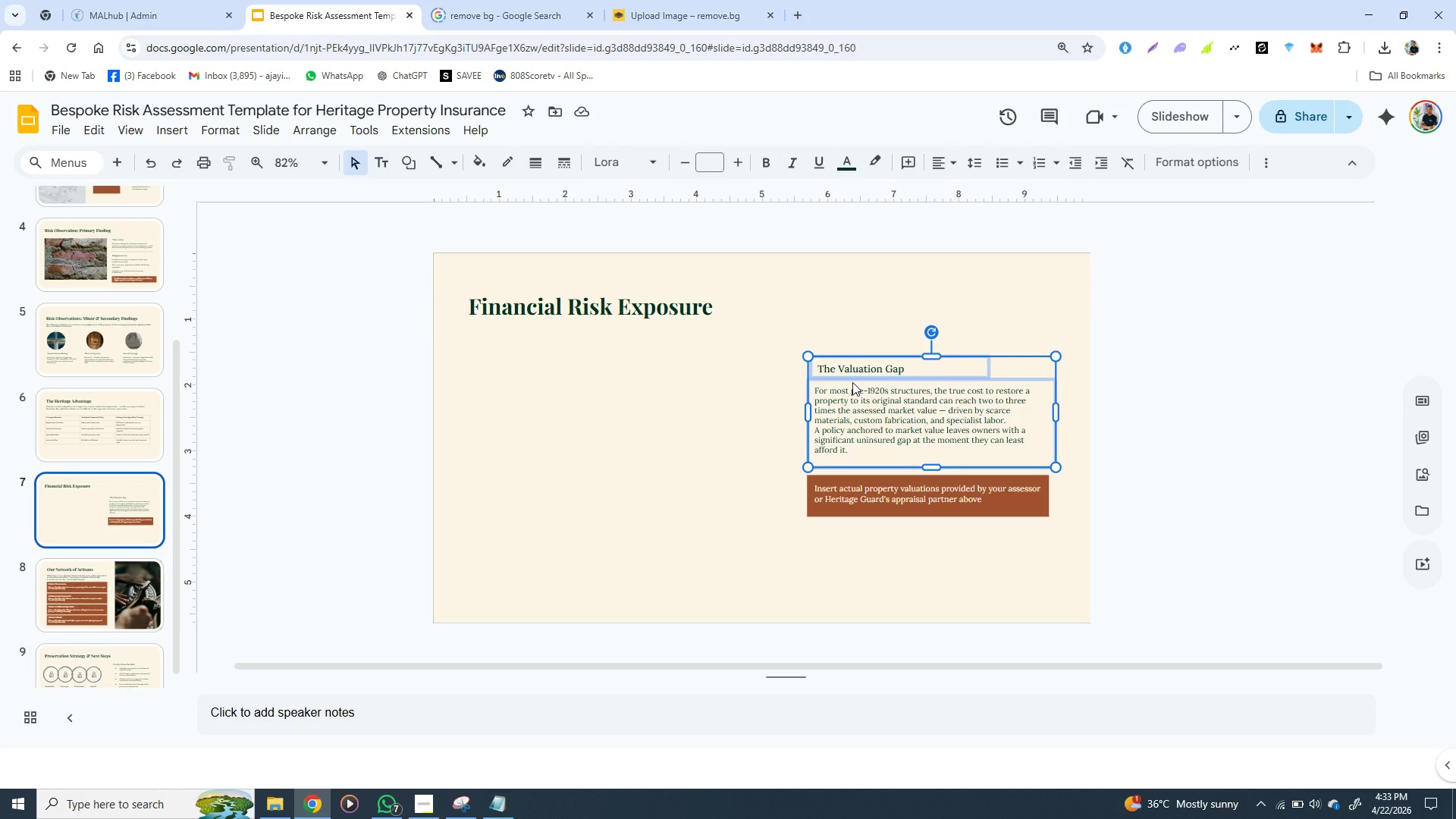 
left_click([694, 322])
 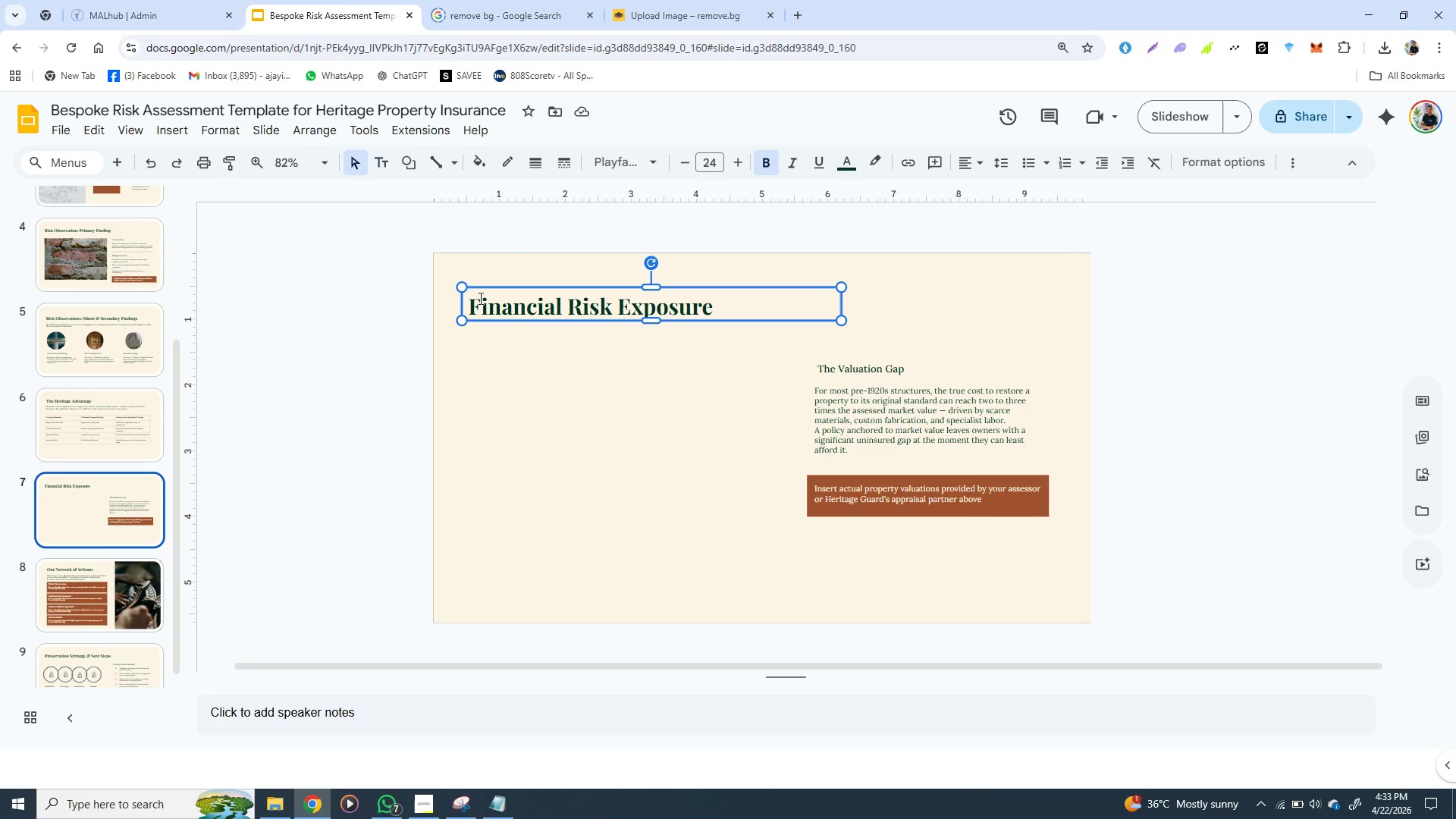 
wait(9.88)
 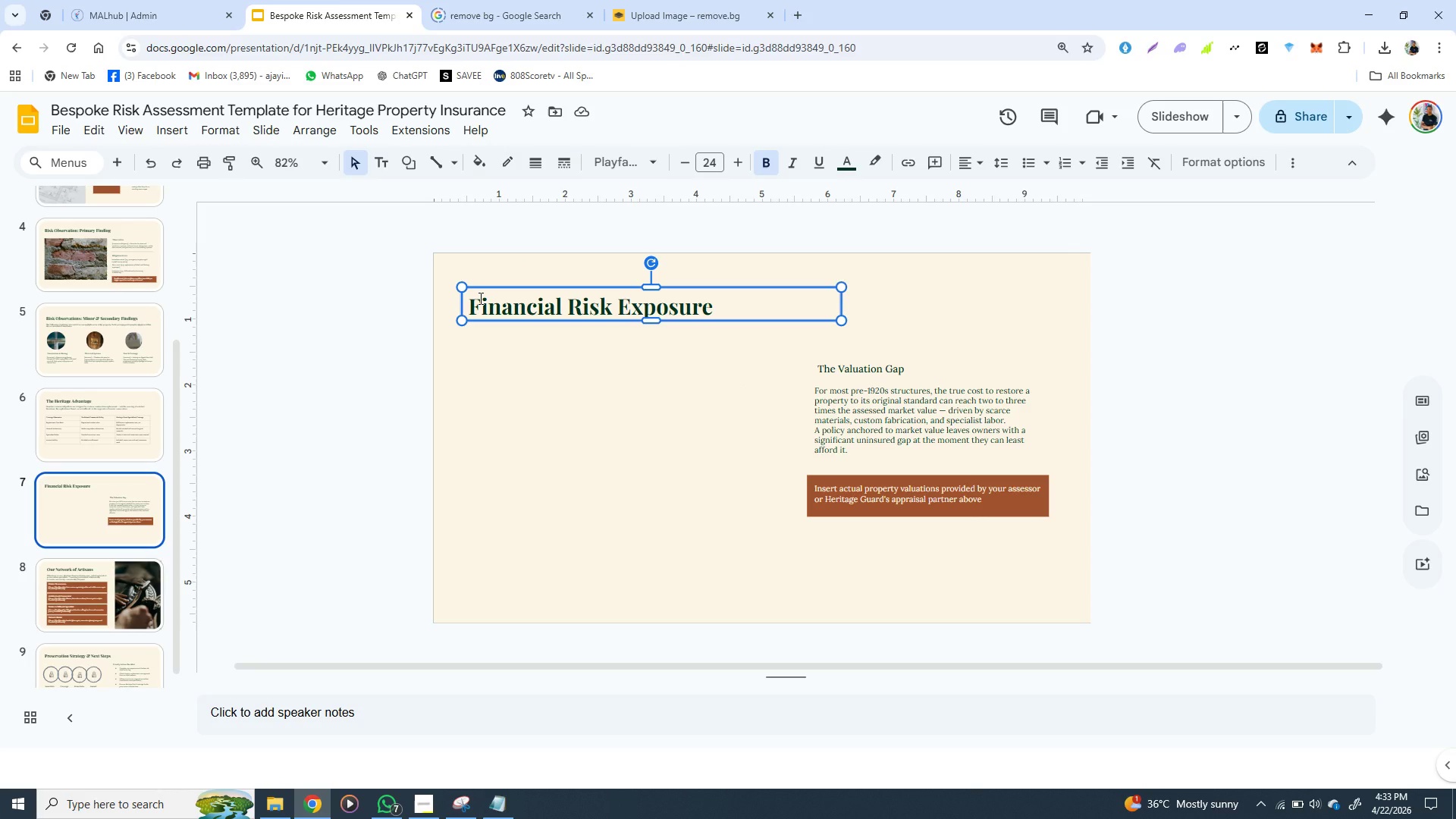 
left_click([145, 327])
 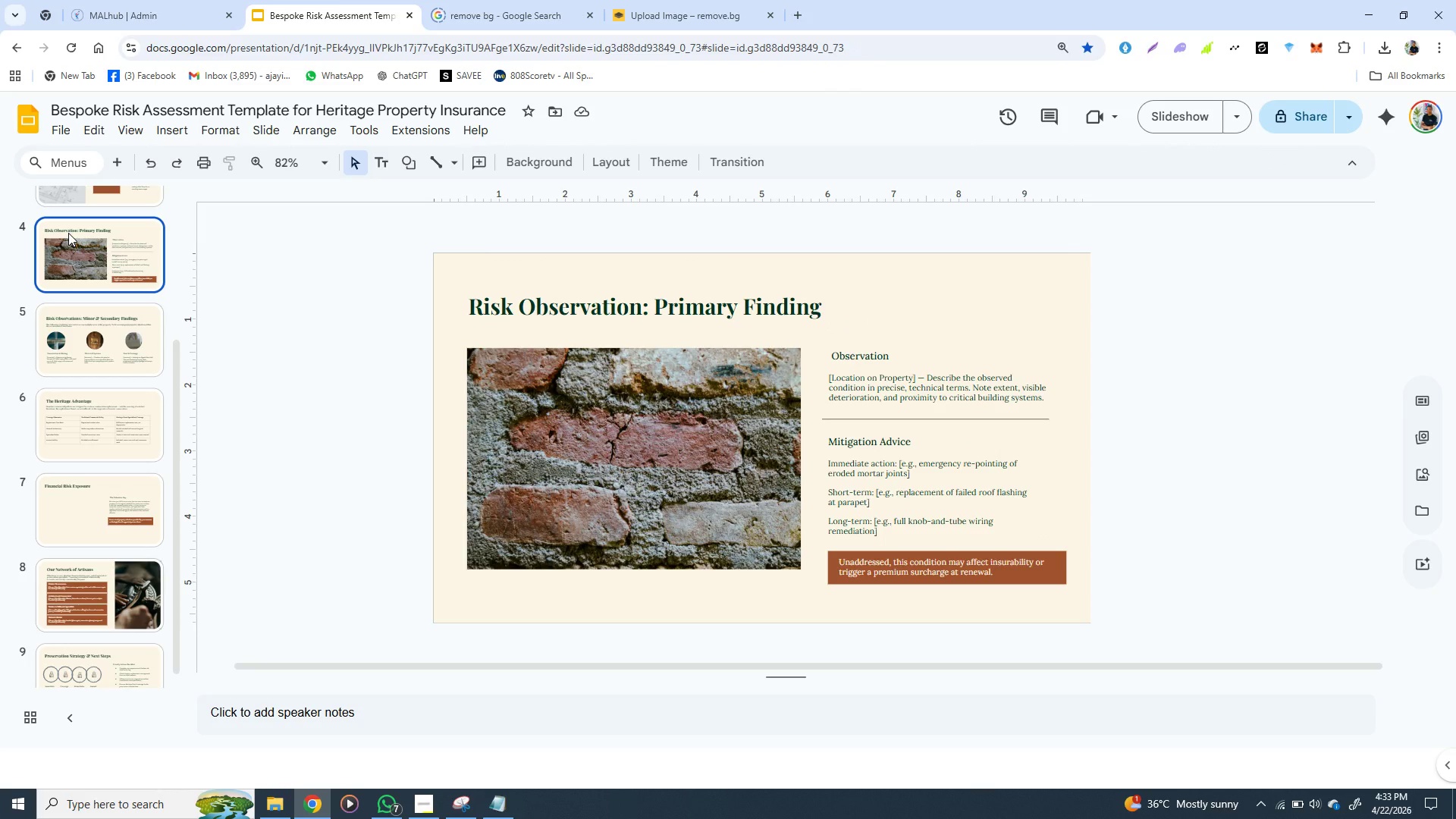 
left_click([68, 233])
 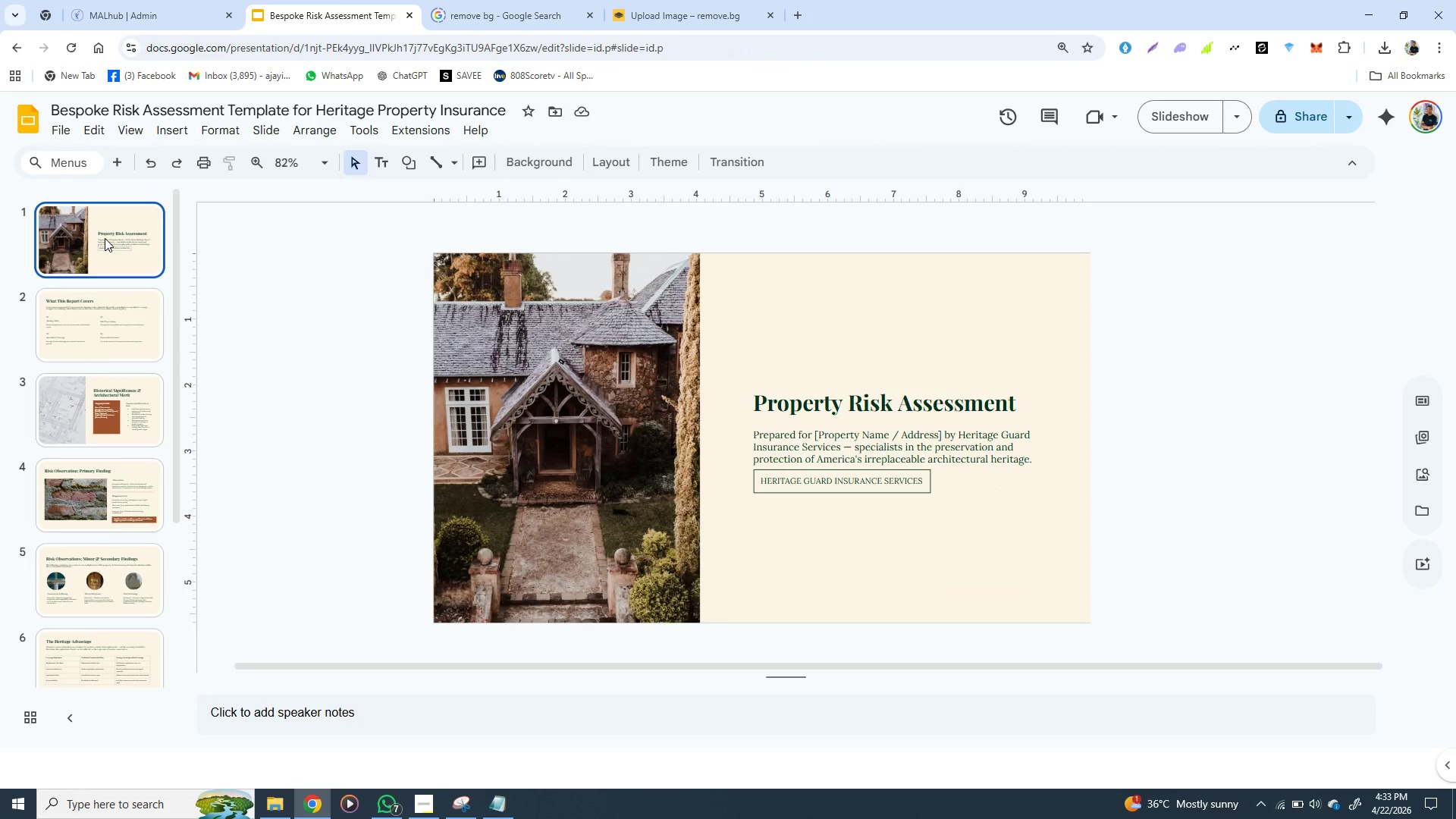 
left_click([105, 238])
 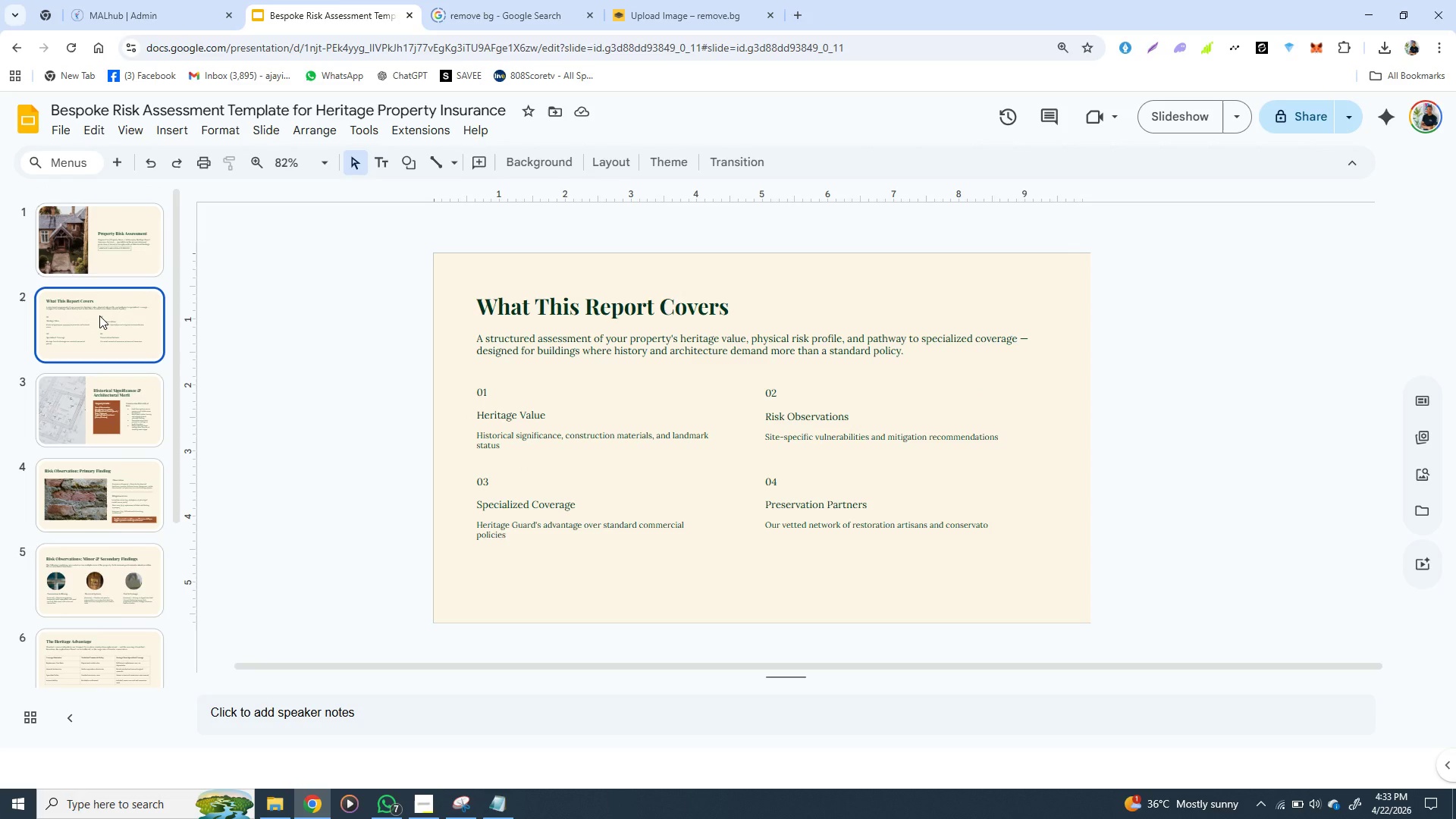 
left_click([99, 315])
 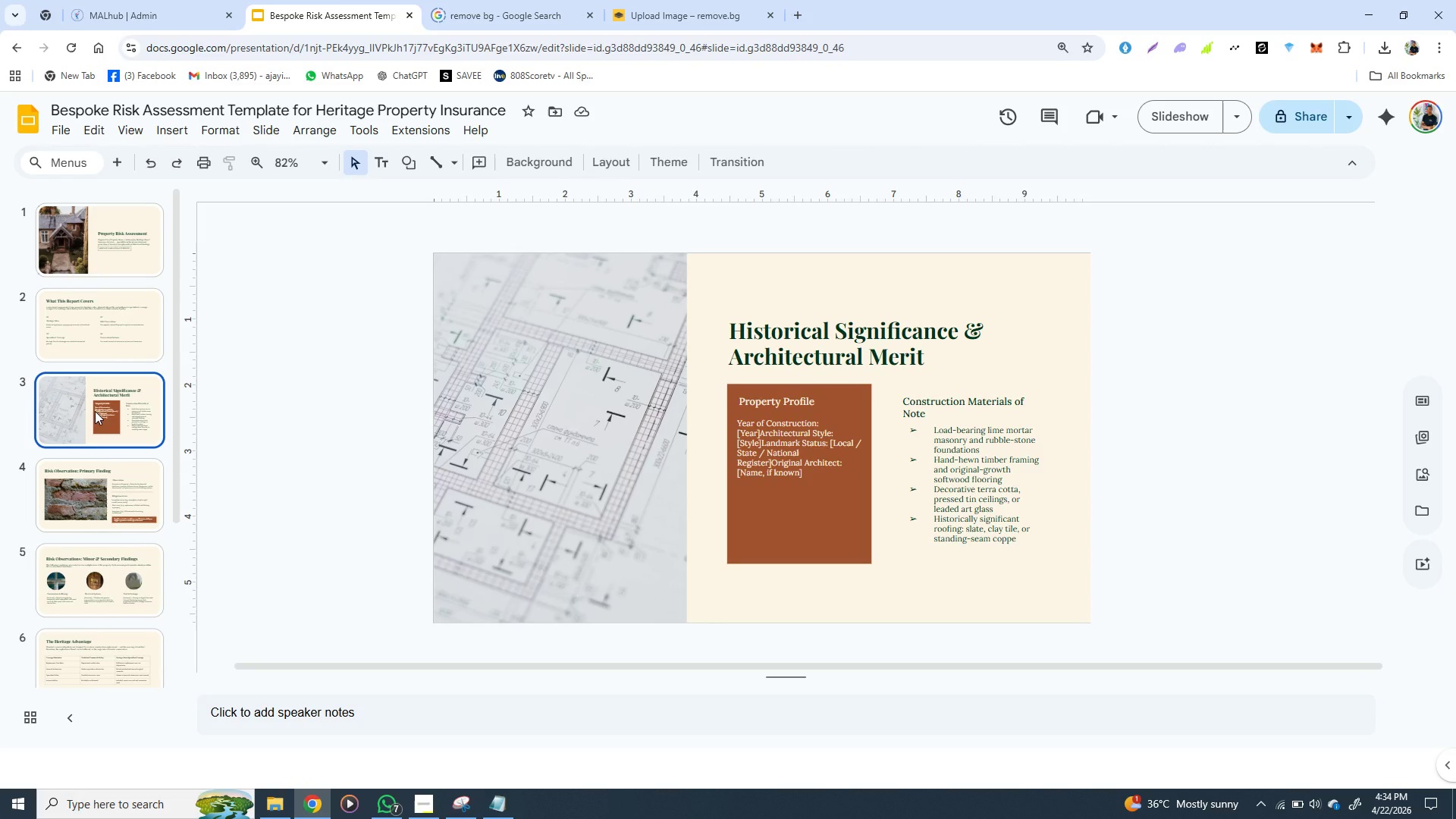 
left_click([95, 411])
 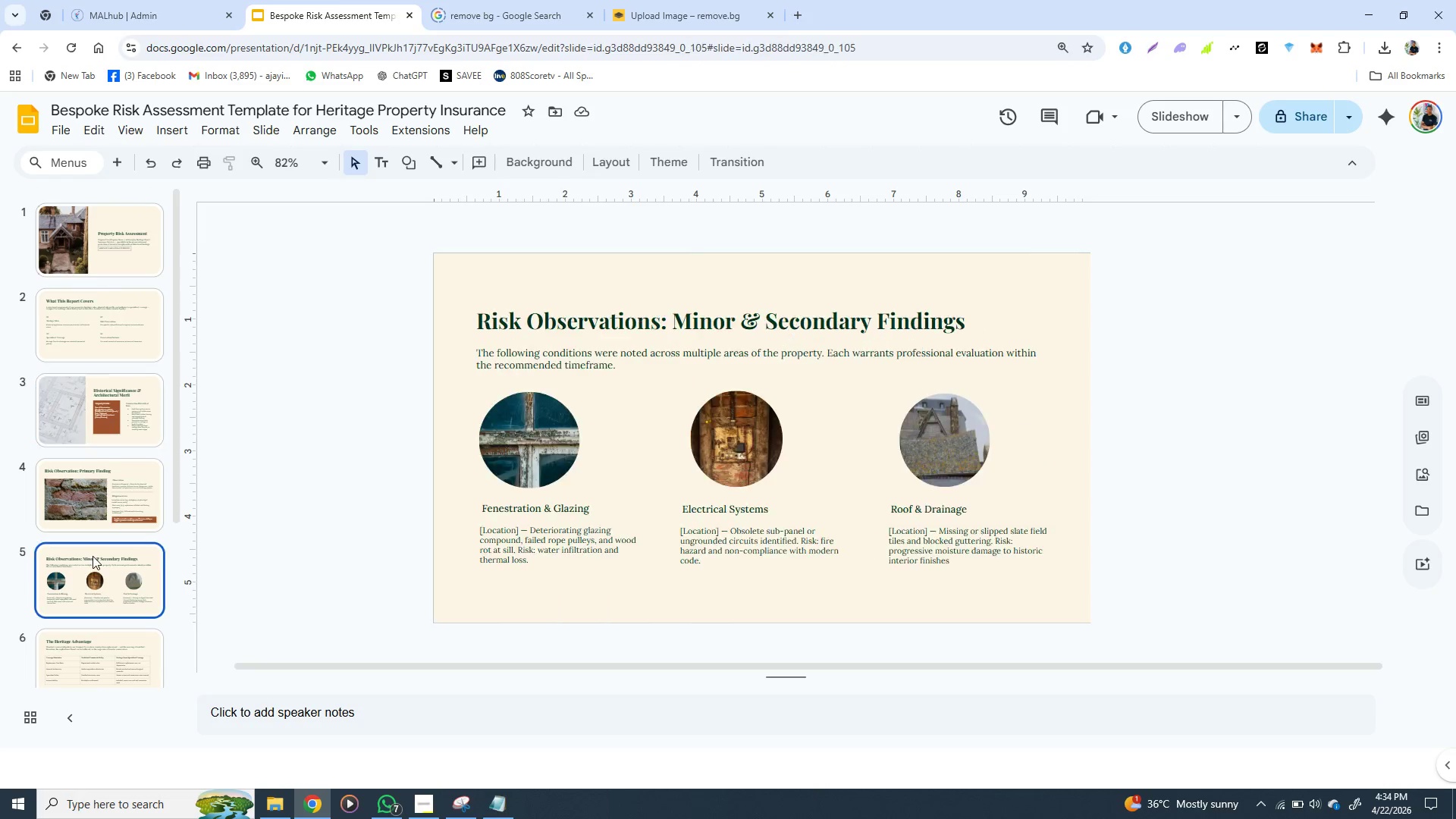 
left_click([93, 556])
 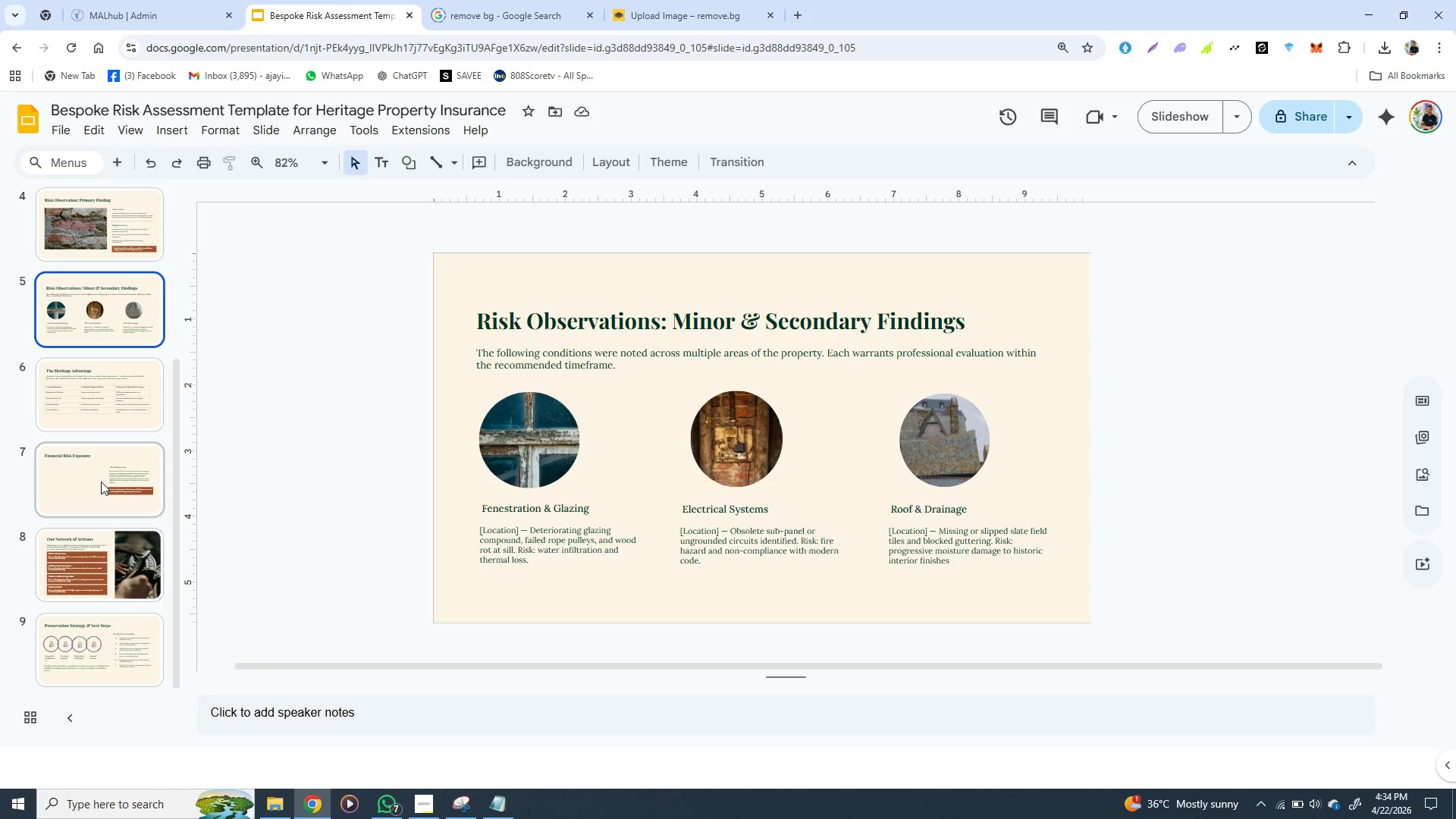 
left_click([101, 482])
 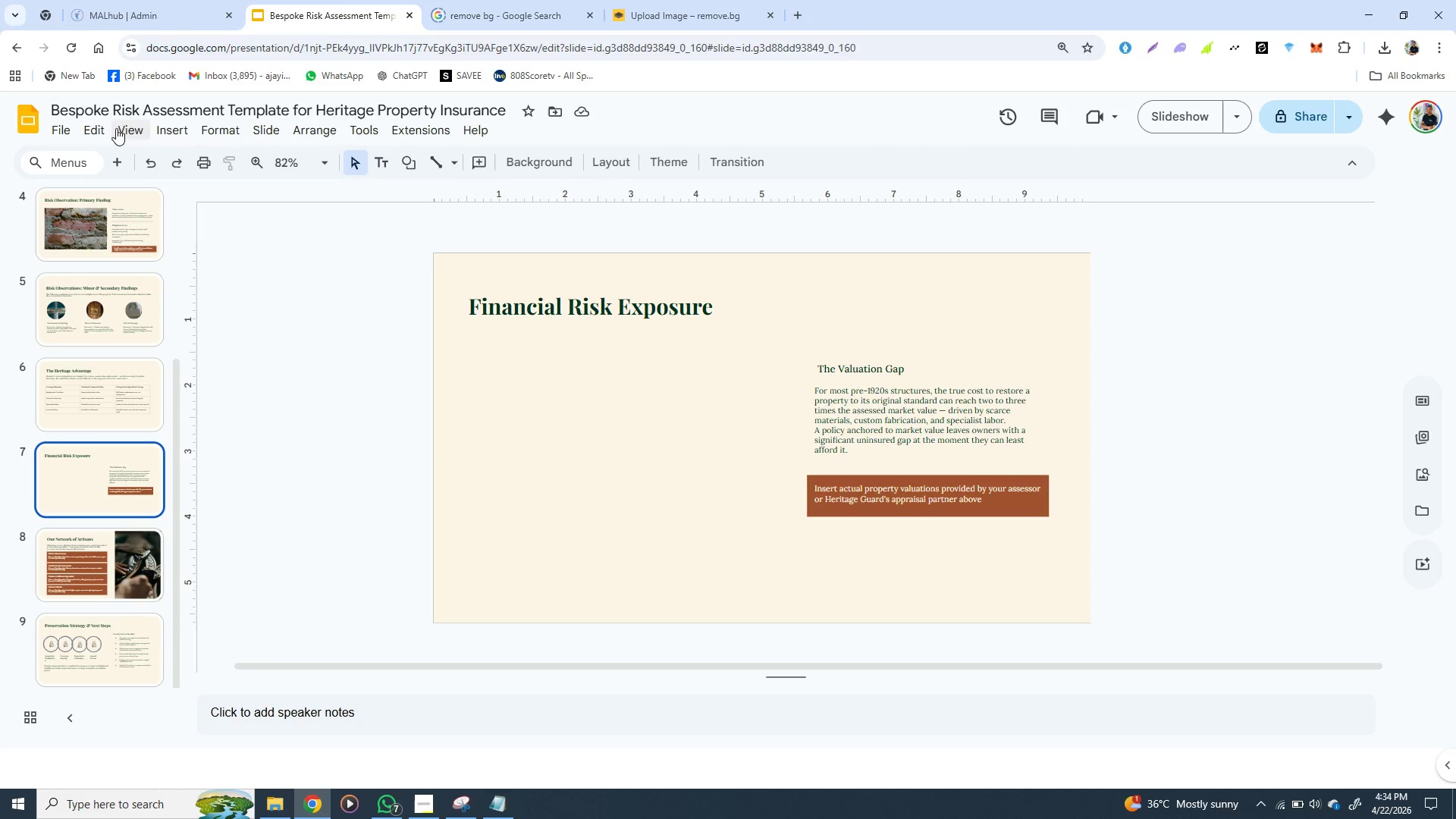 
wait(6.86)
 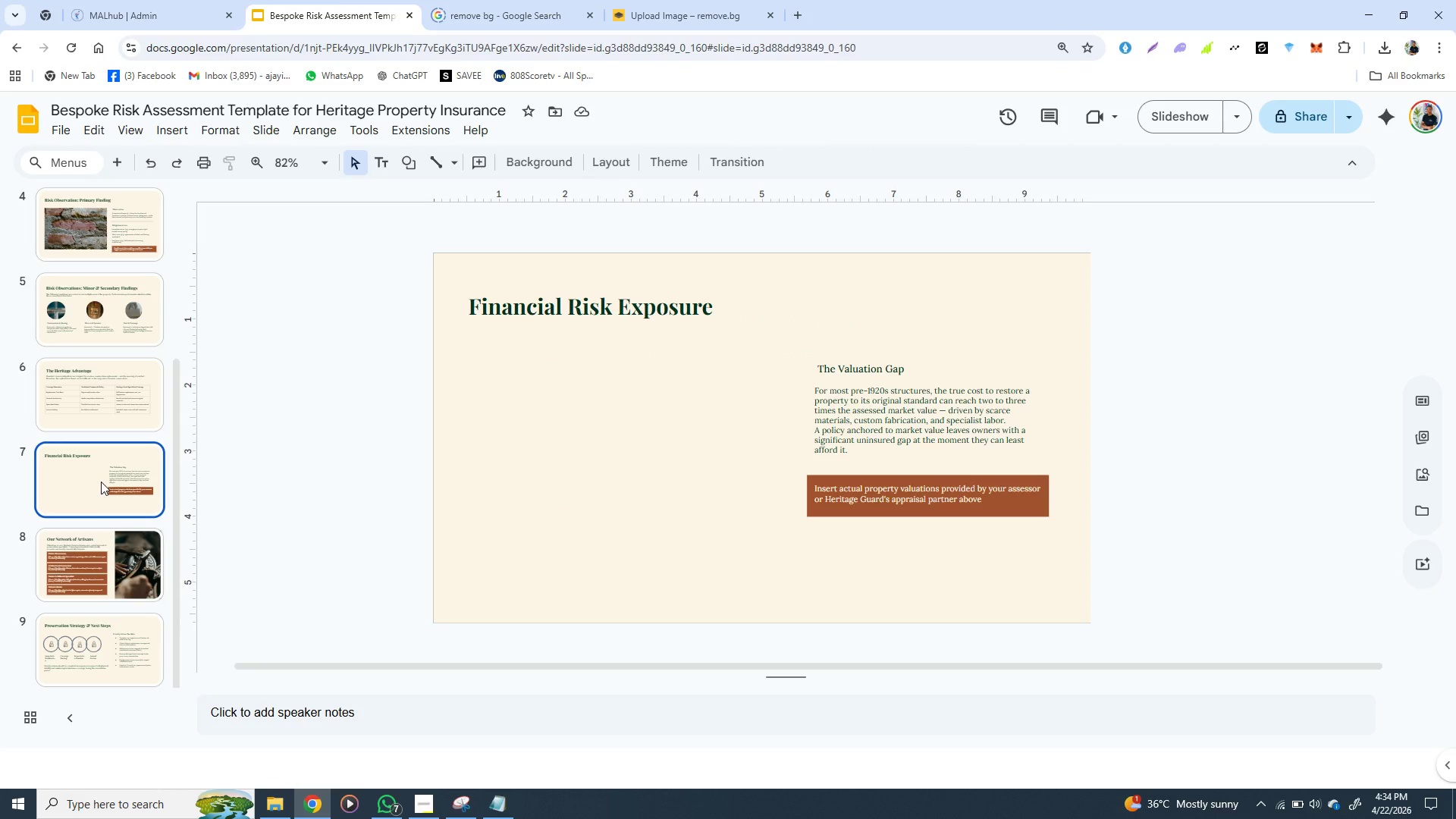 
left_click([174, 133])
 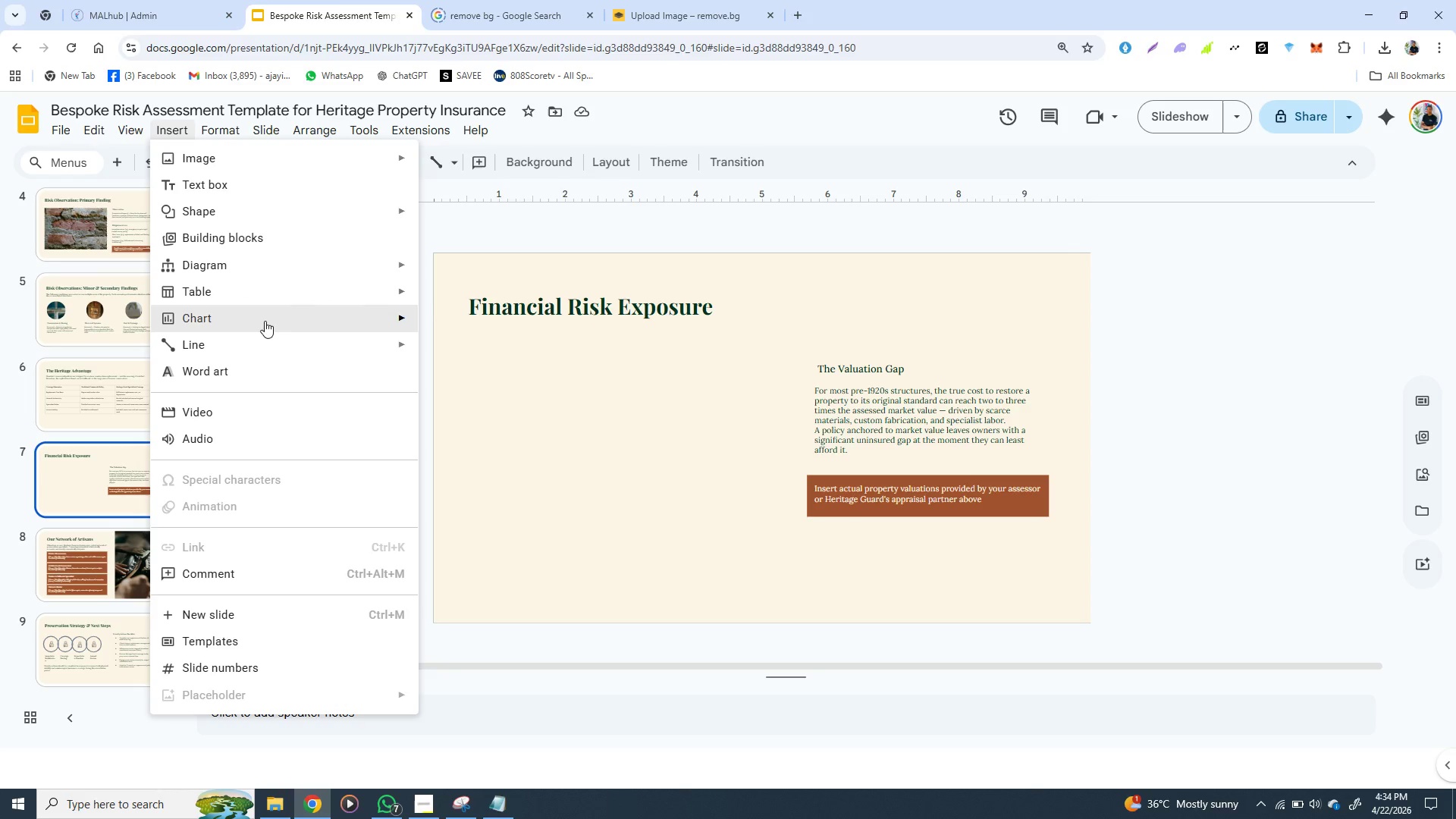 
wait(26.45)
 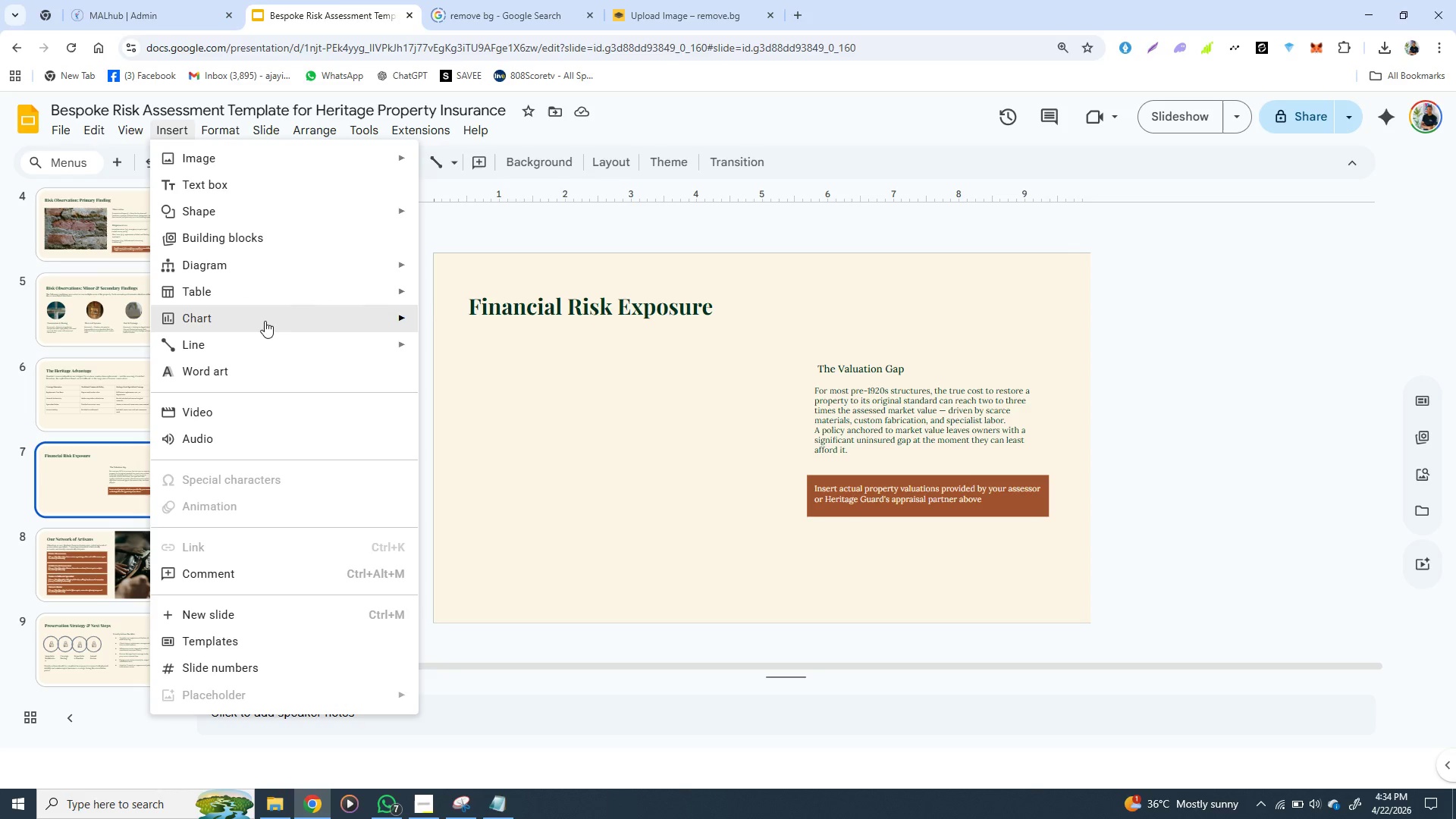 
left_click([509, 351])
 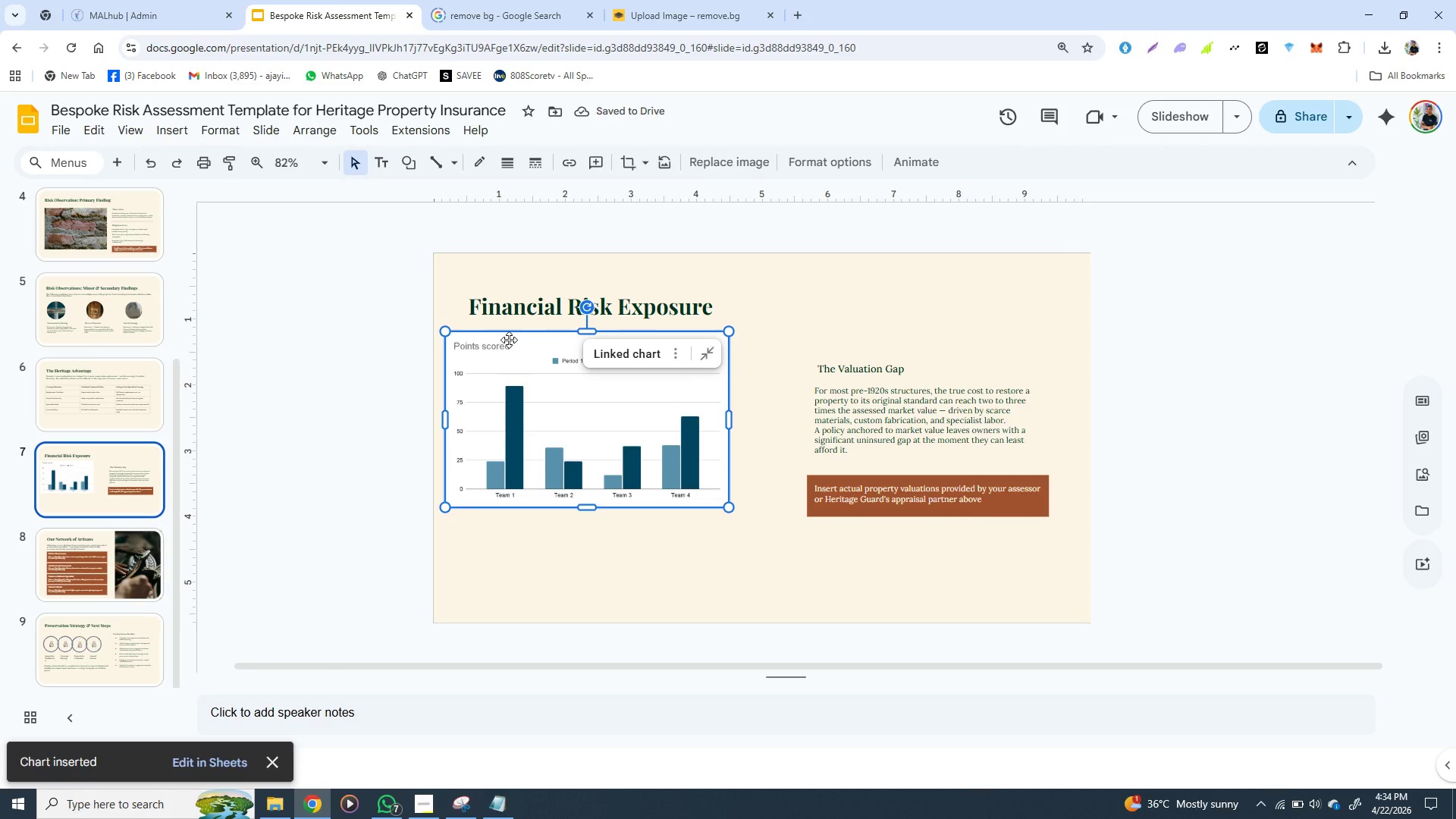 
left_click_drag(start_coordinate=[509, 340], to_coordinate=[528, 346])
 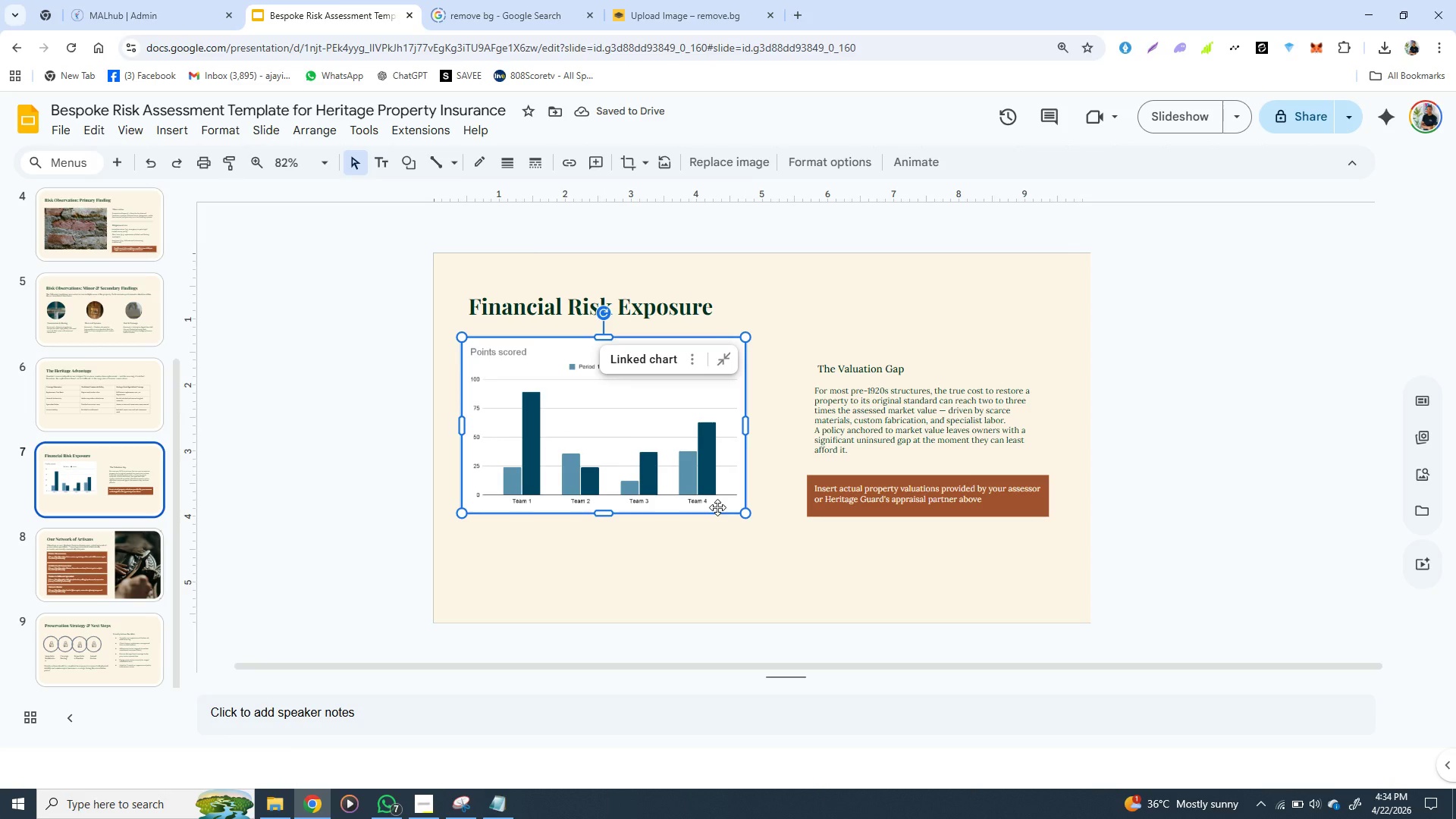 
hold_key(key=ShiftLeft, duration=1.53)
 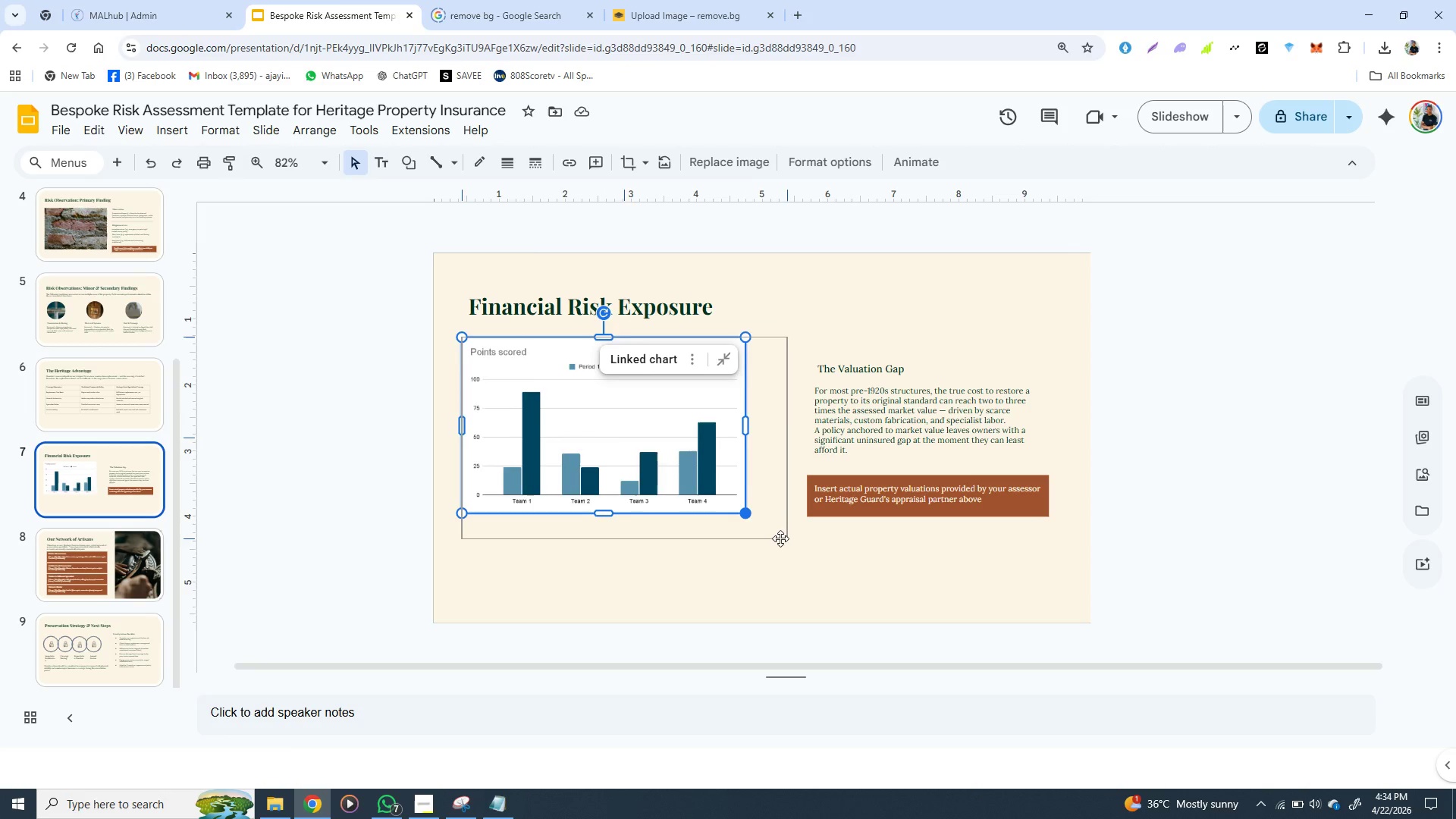 
hold_key(key=ShiftLeft, duration=1.5)
left_click_drag(start_coordinate=[745, 513], to_coordinate=[780, 538])
 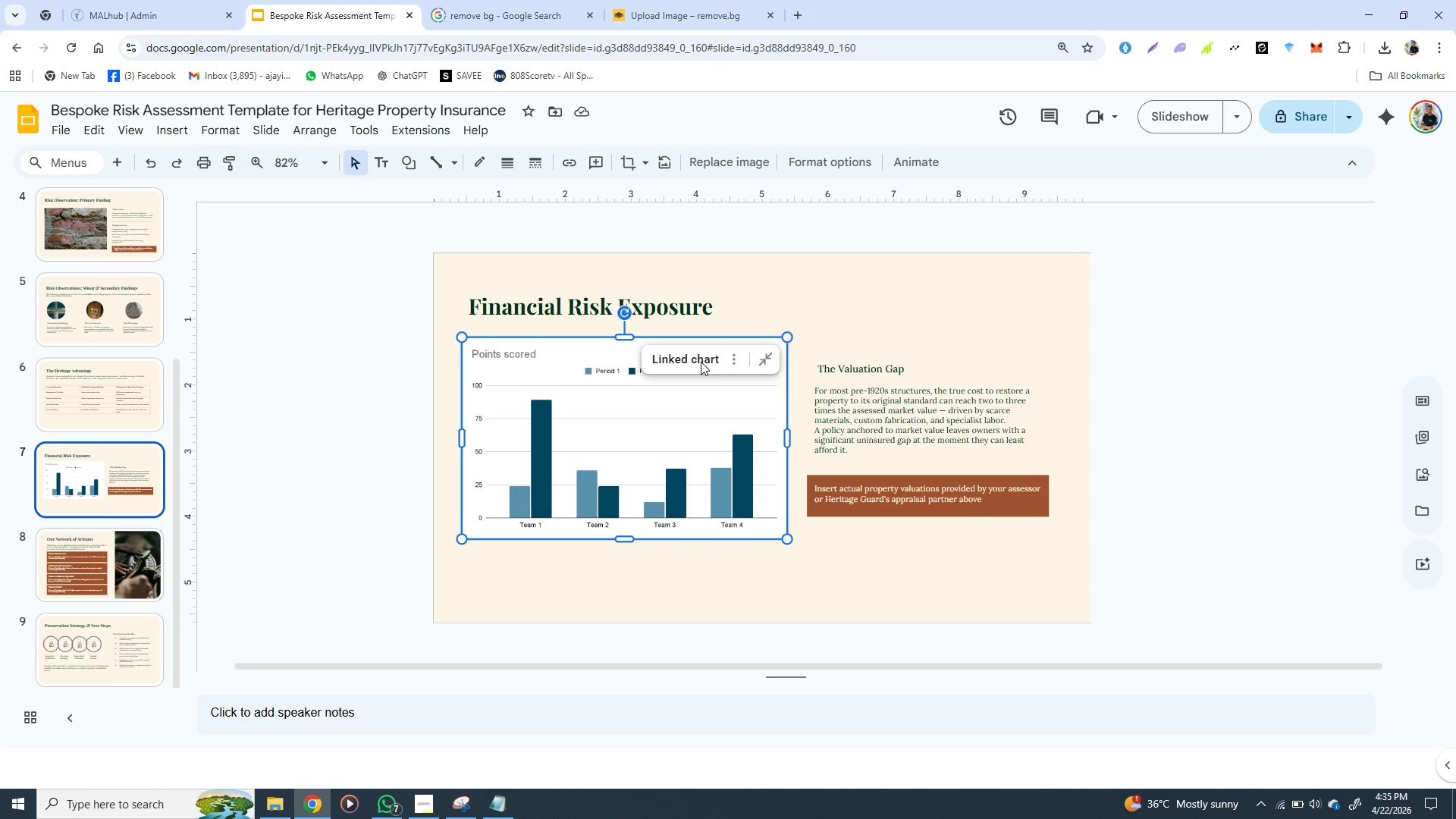 
wait(6.0)
 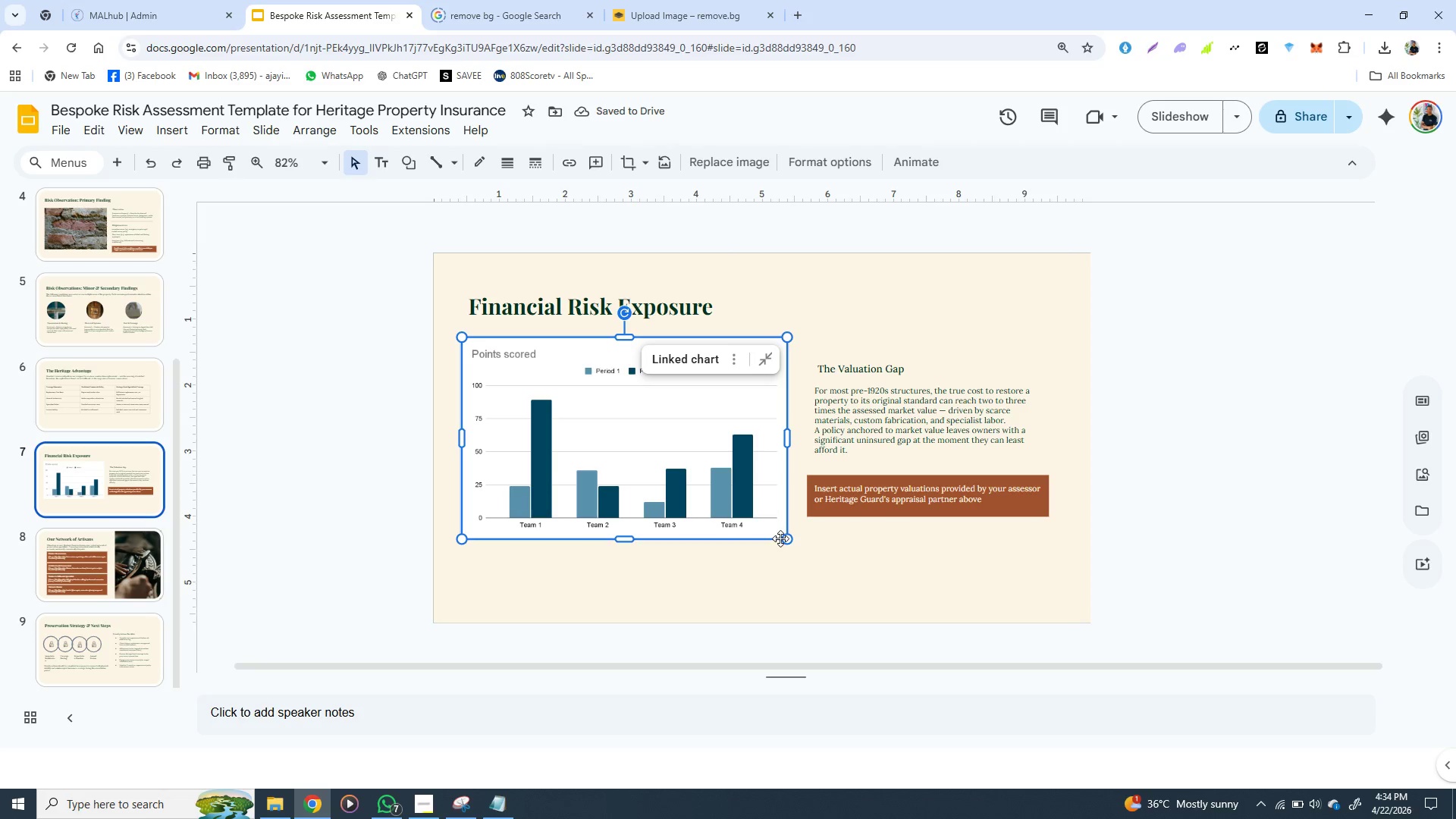 
left_click([733, 363])
 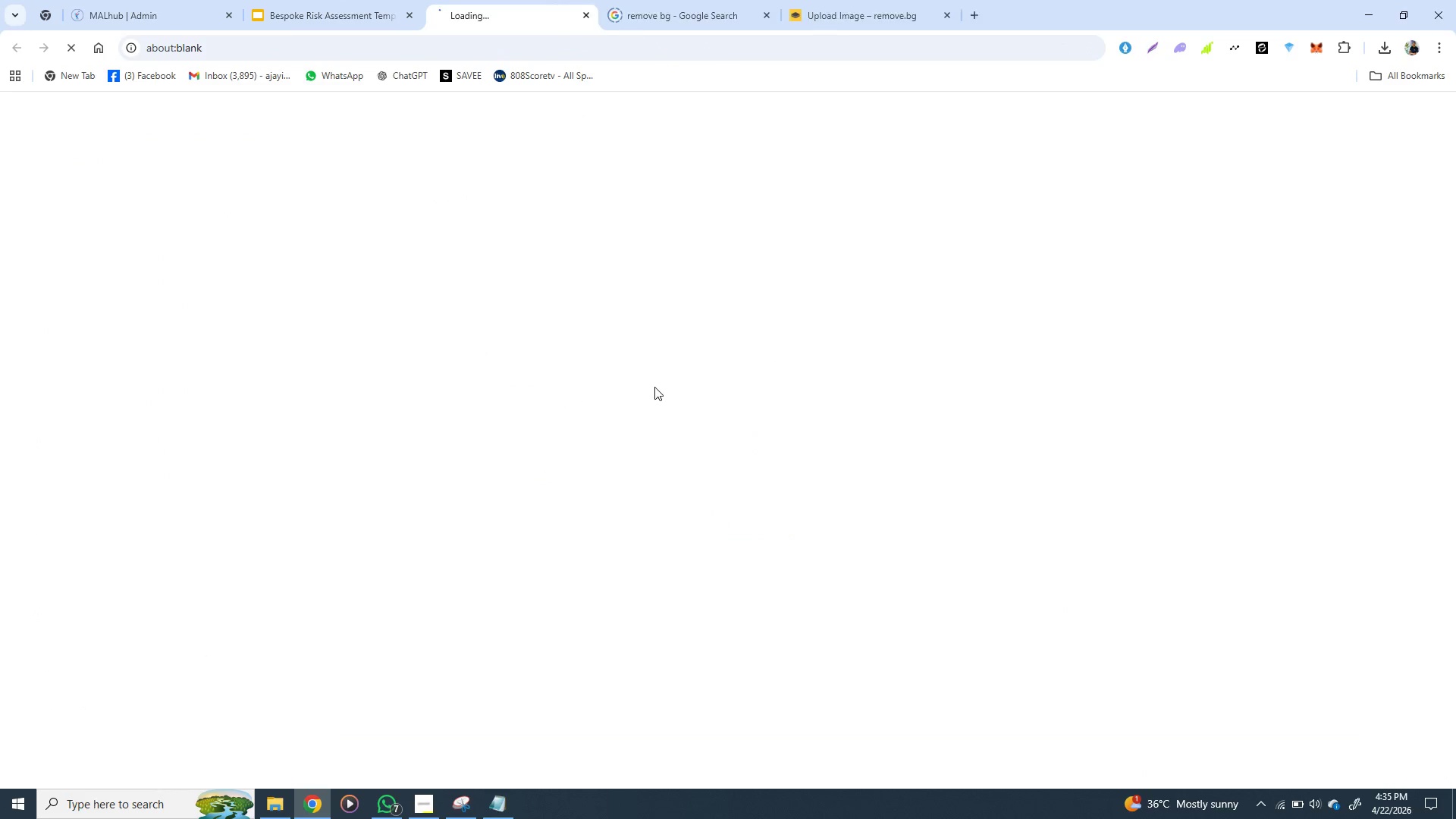 
left_click([654, 387])
 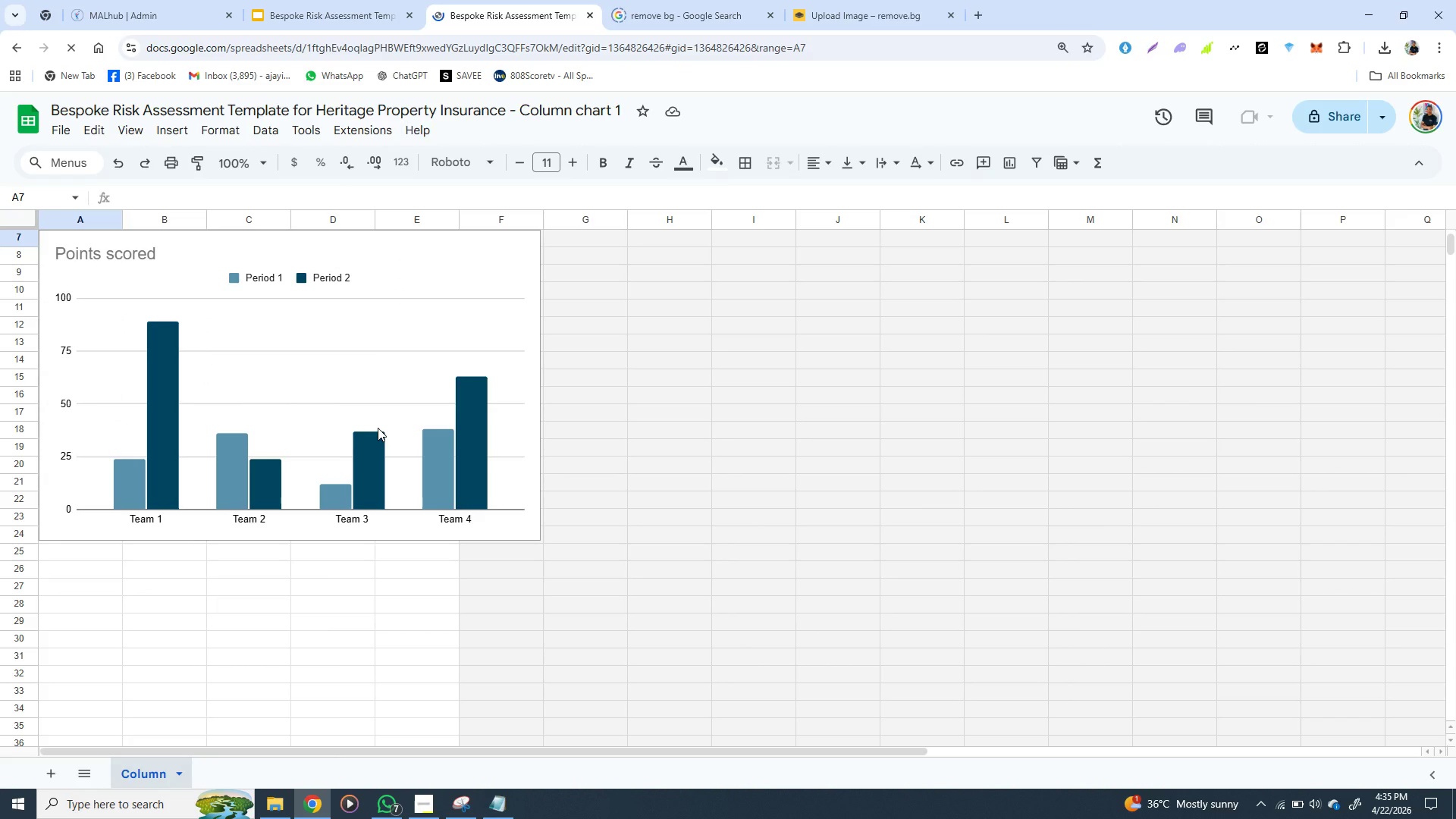 
wait(18.08)
 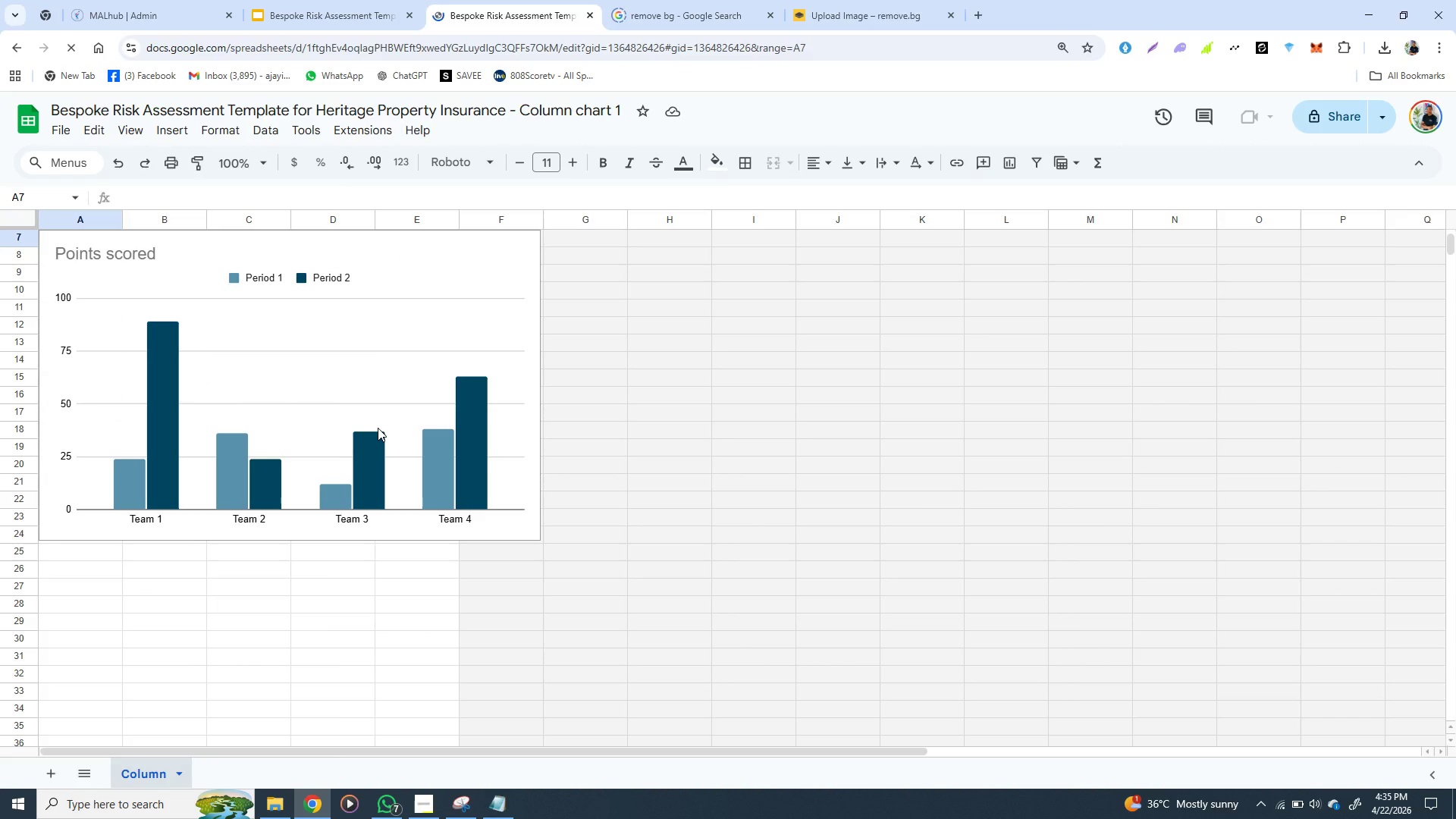 
left_click([317, 11])
 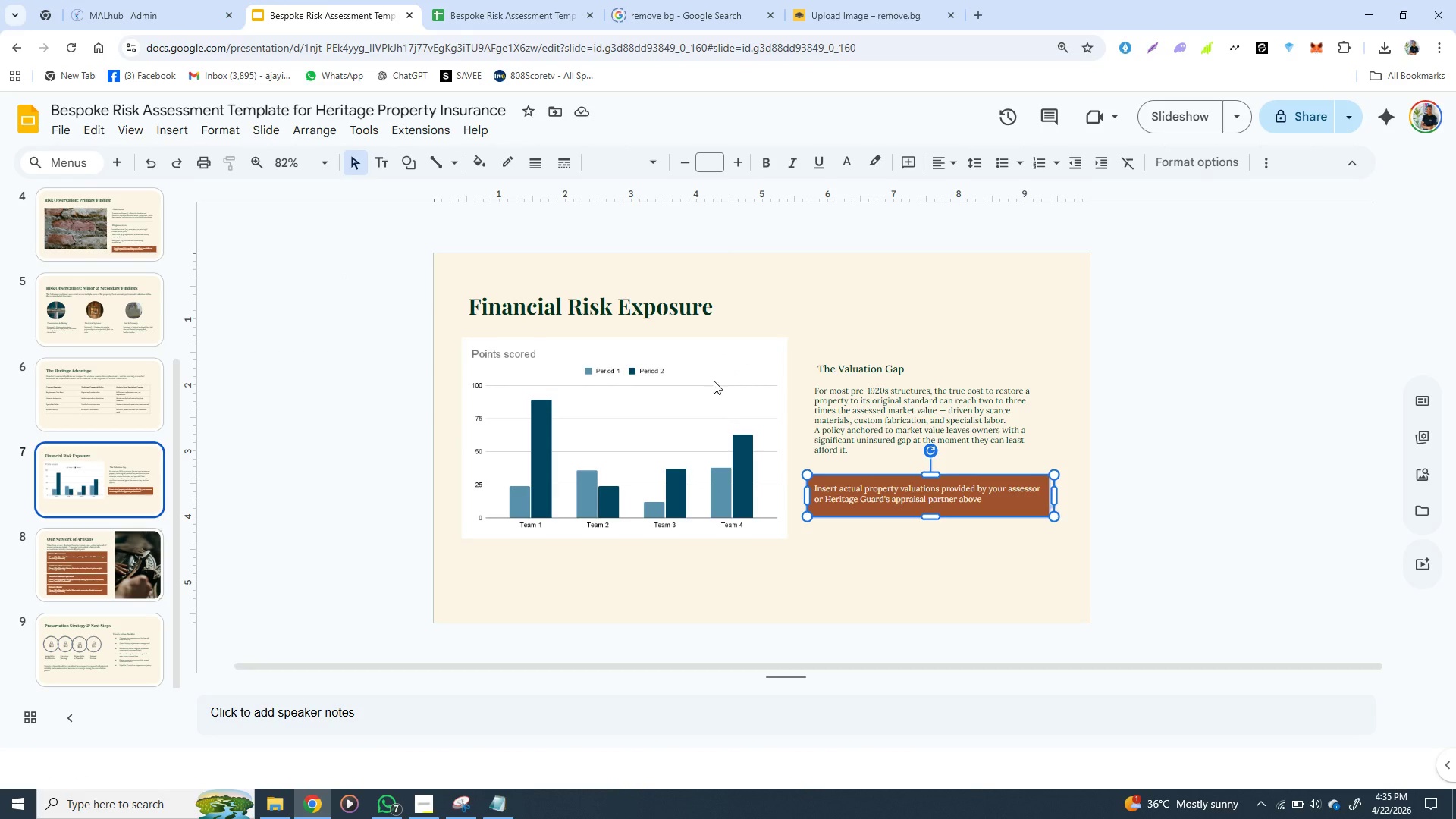 
left_click([812, 480])
 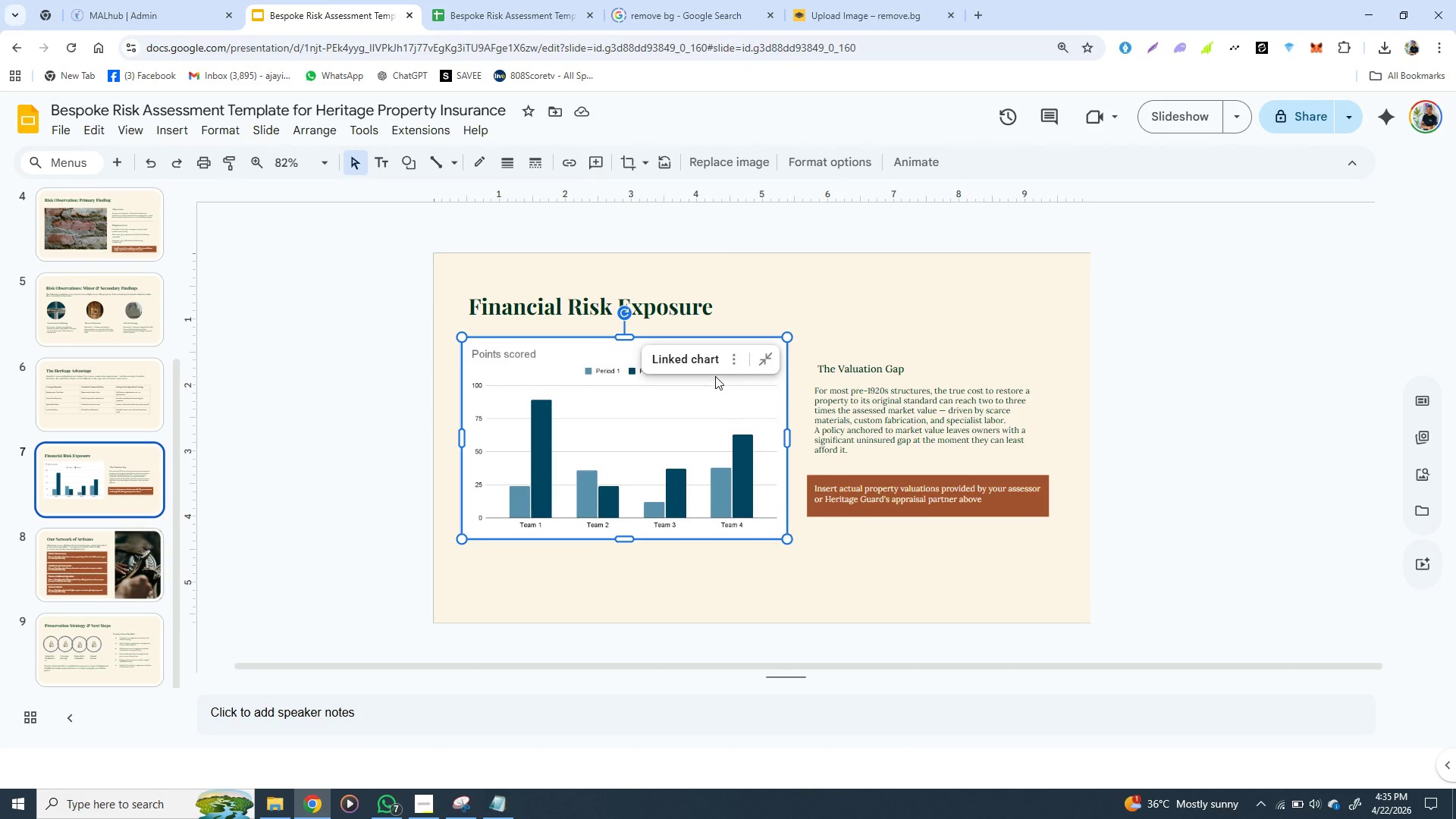 
left_click([714, 381])
 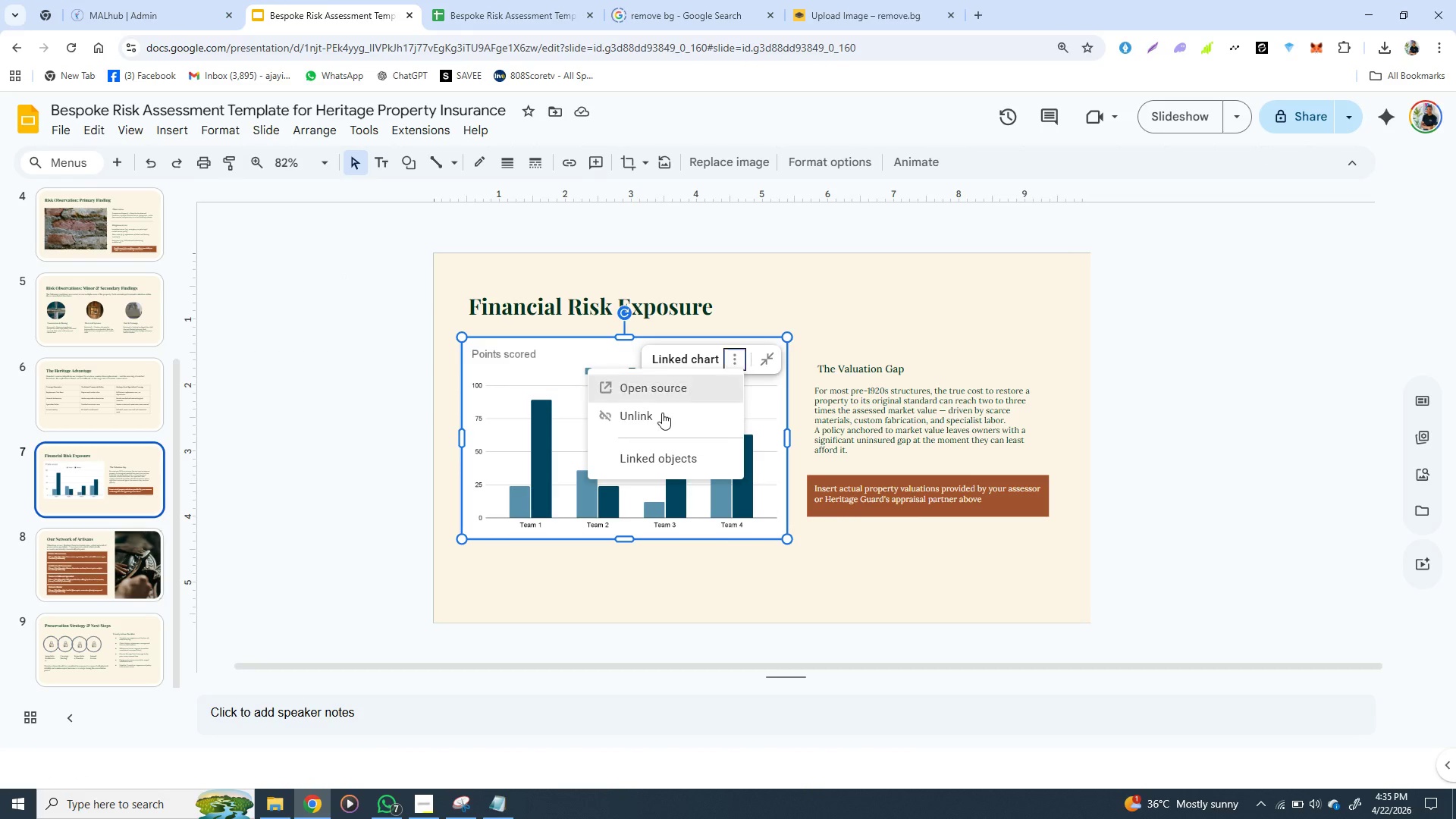 
left_click([736, 356])
 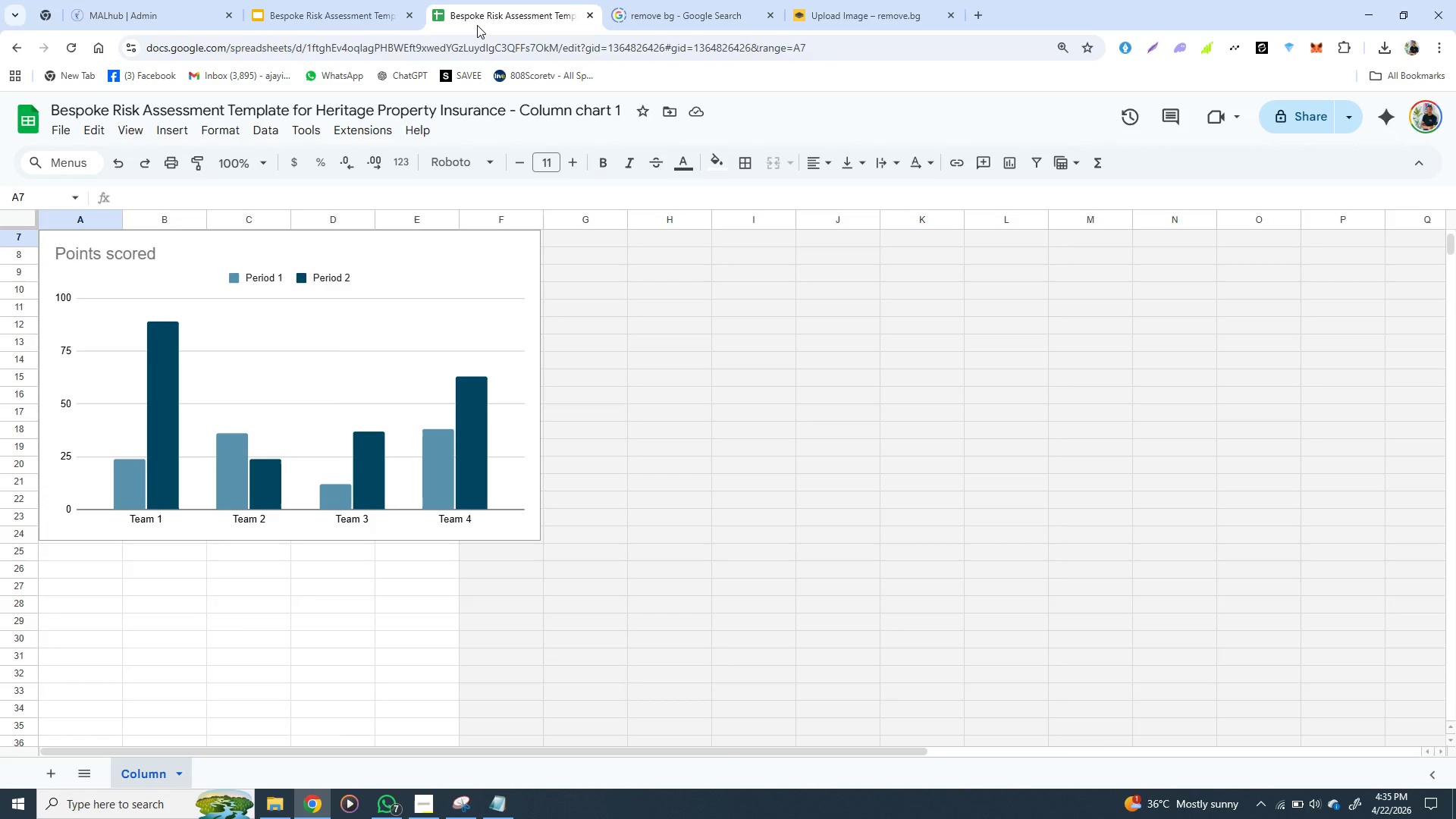 
left_click([477, 25])
 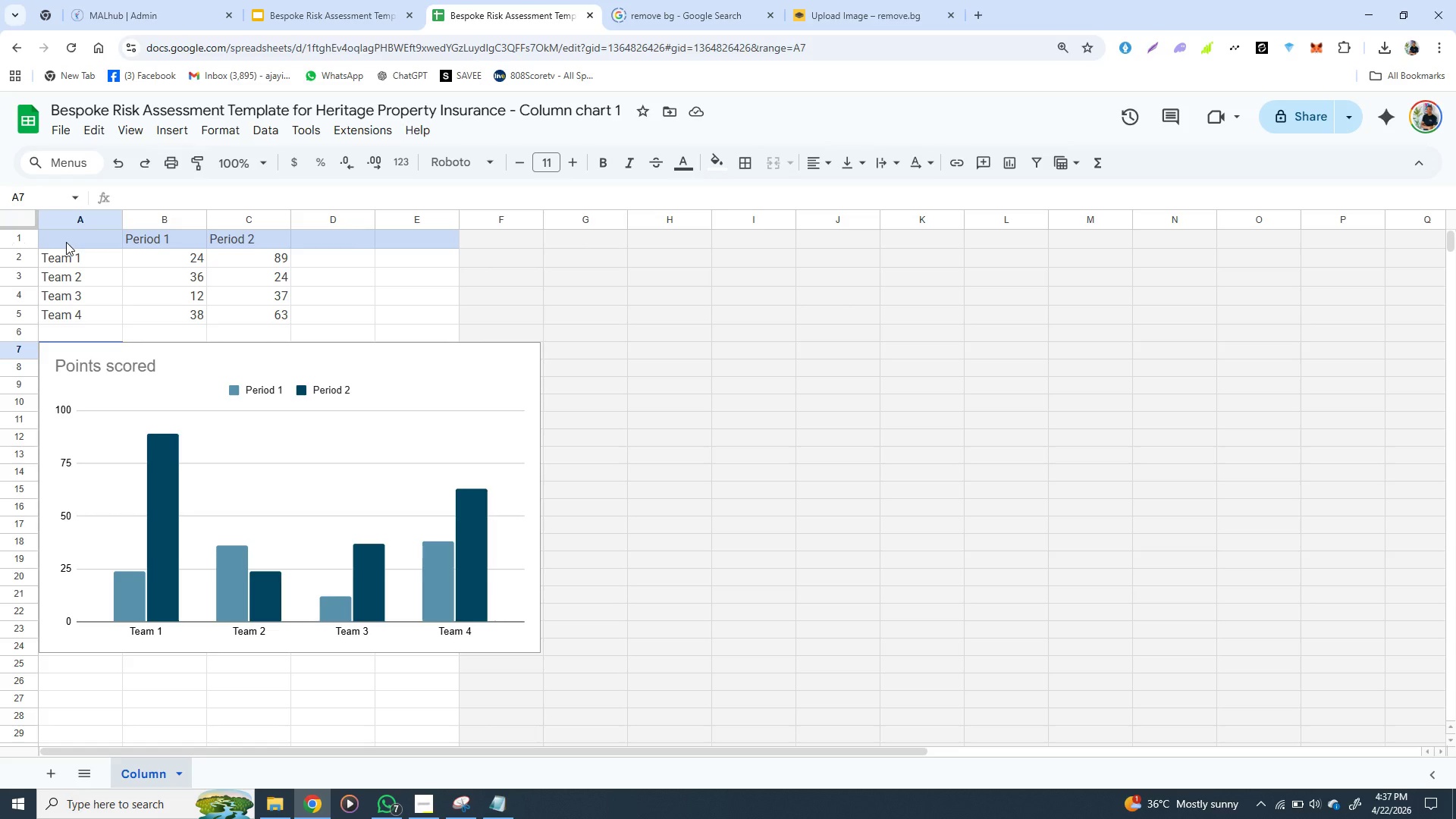 
wait(139.3)
 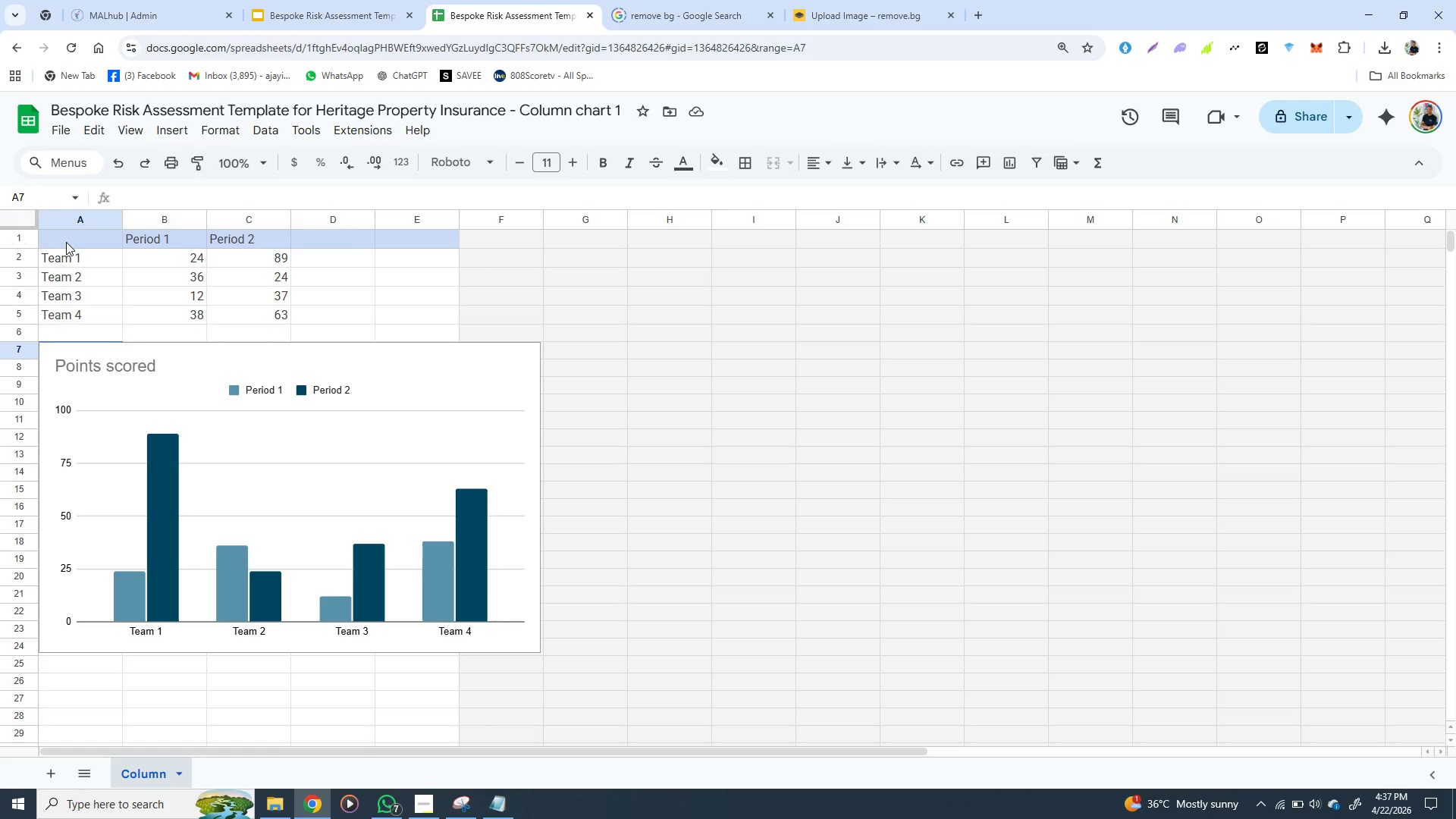 
left_click([71, 245])
 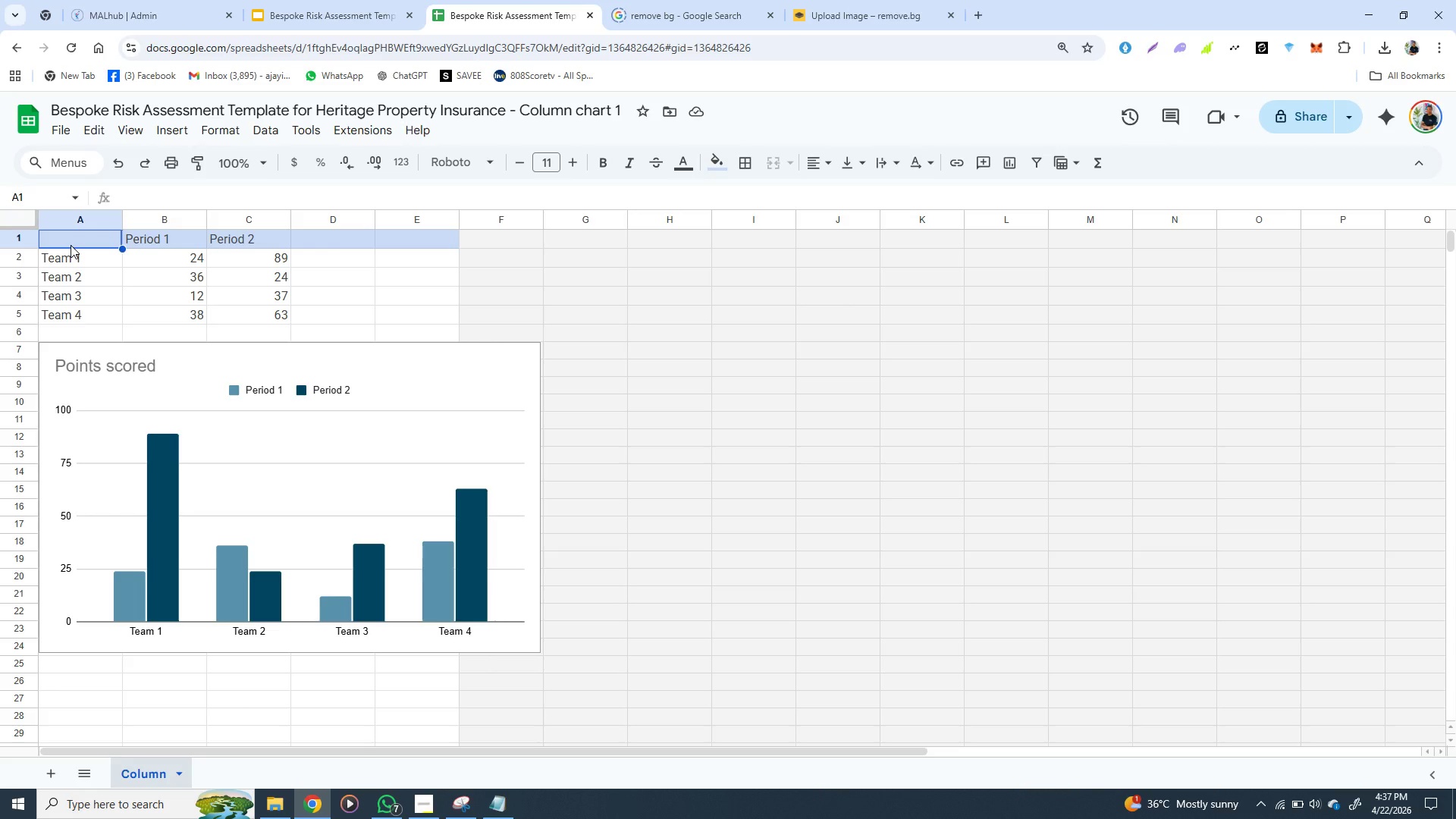 
type(Main Estate)
 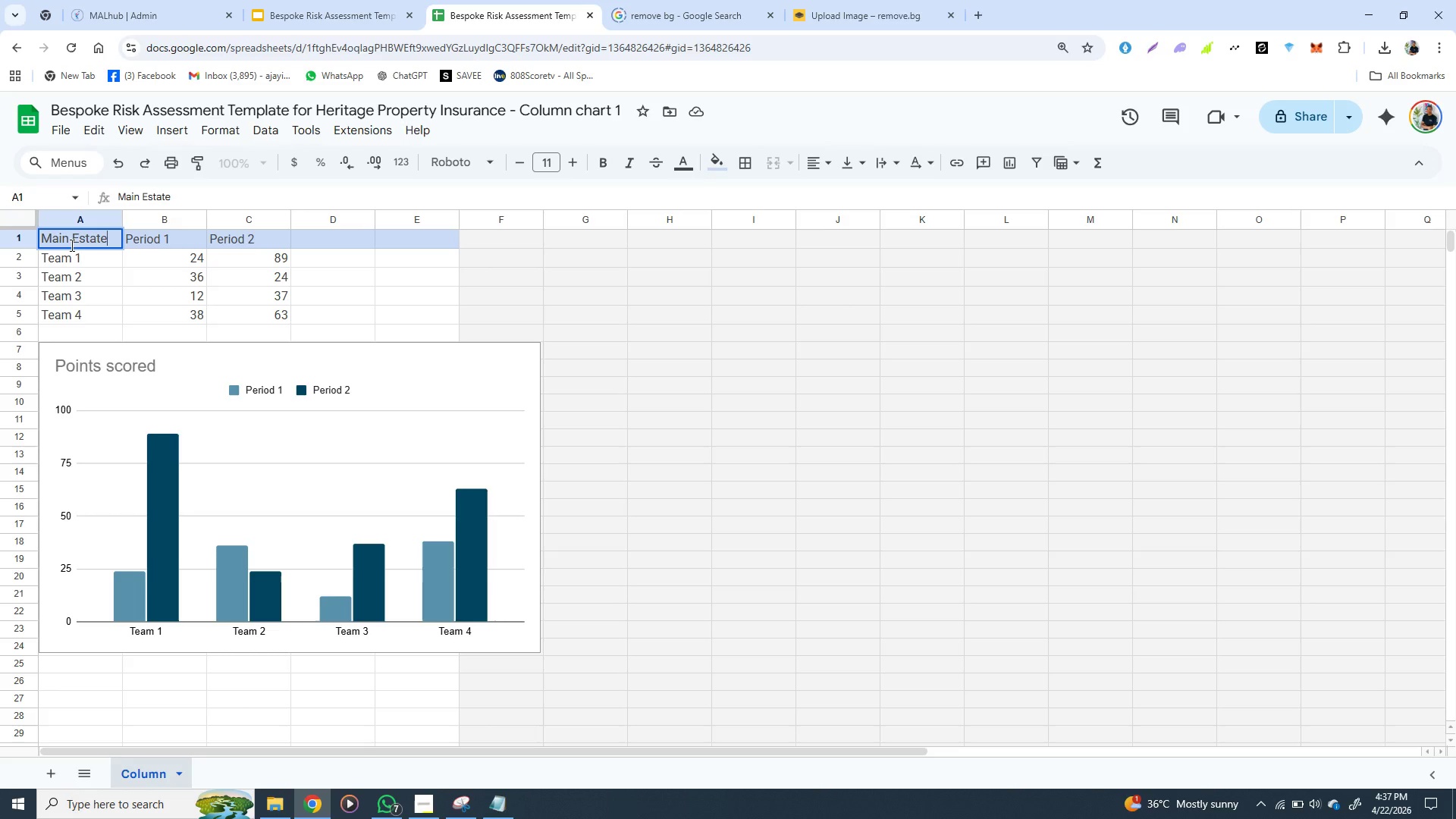 
left_click([158, 246])
 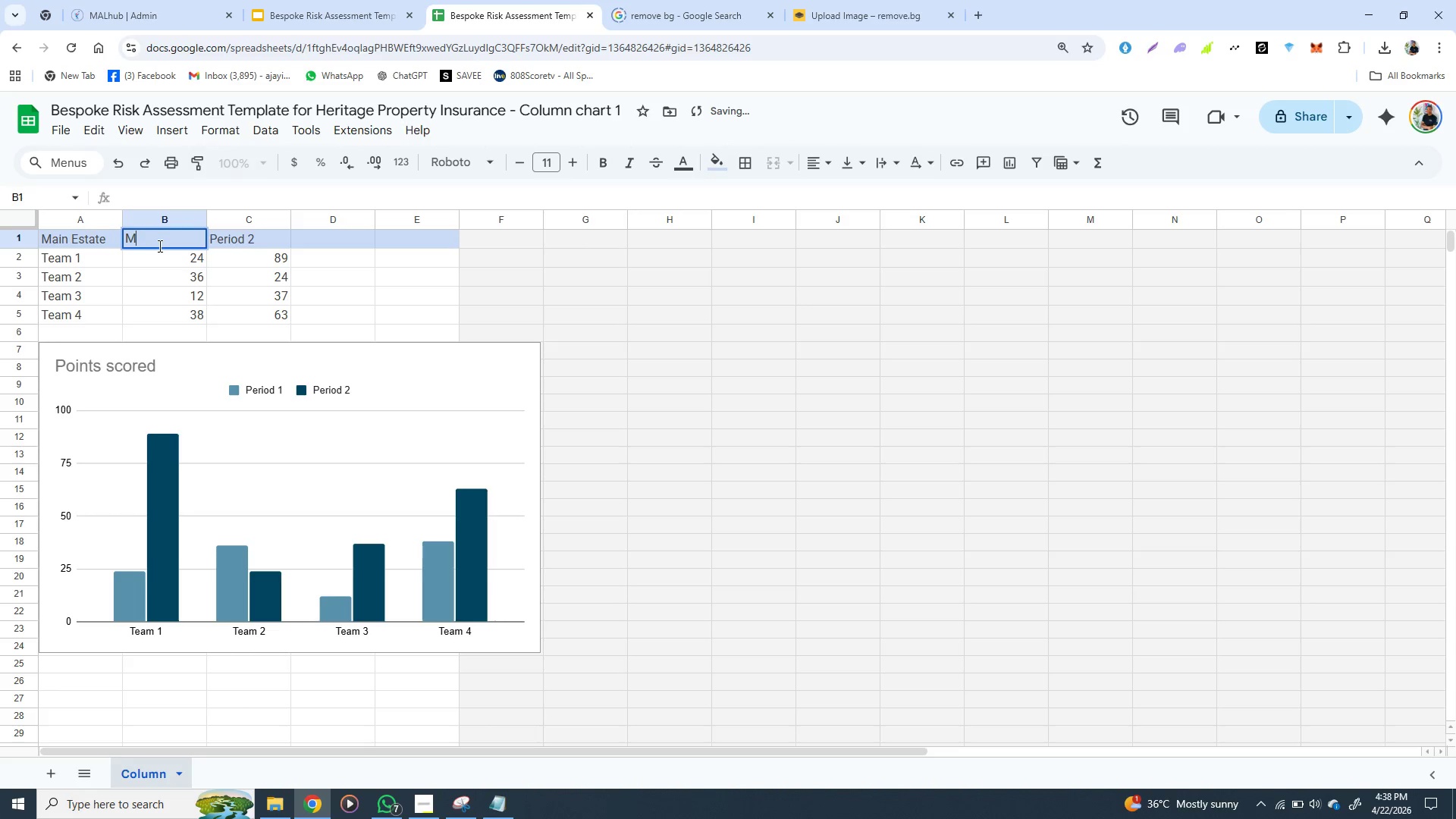 
type(MARKET Value )
 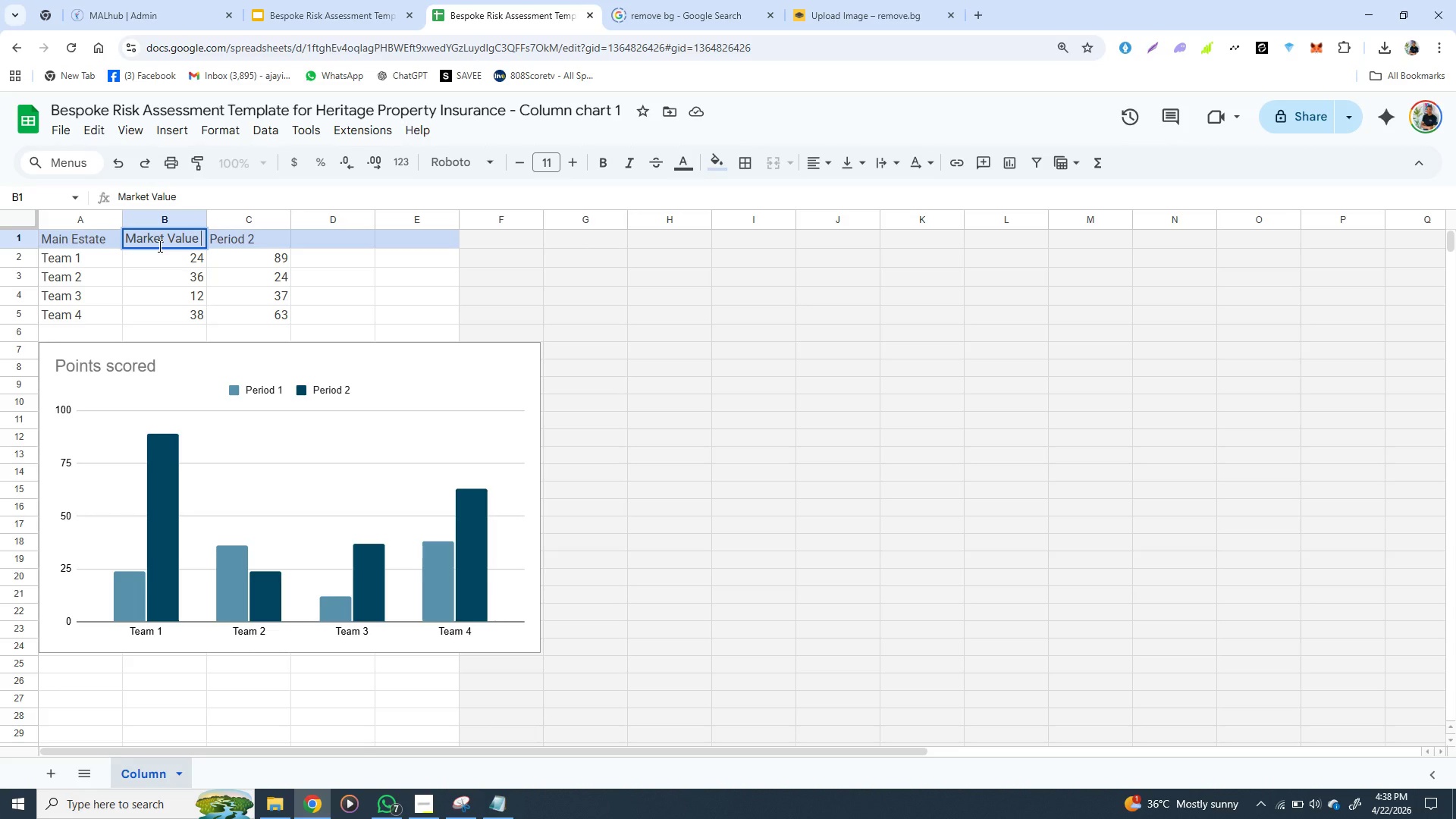 
hold_key(key=ShiftRight, duration=1.42)
 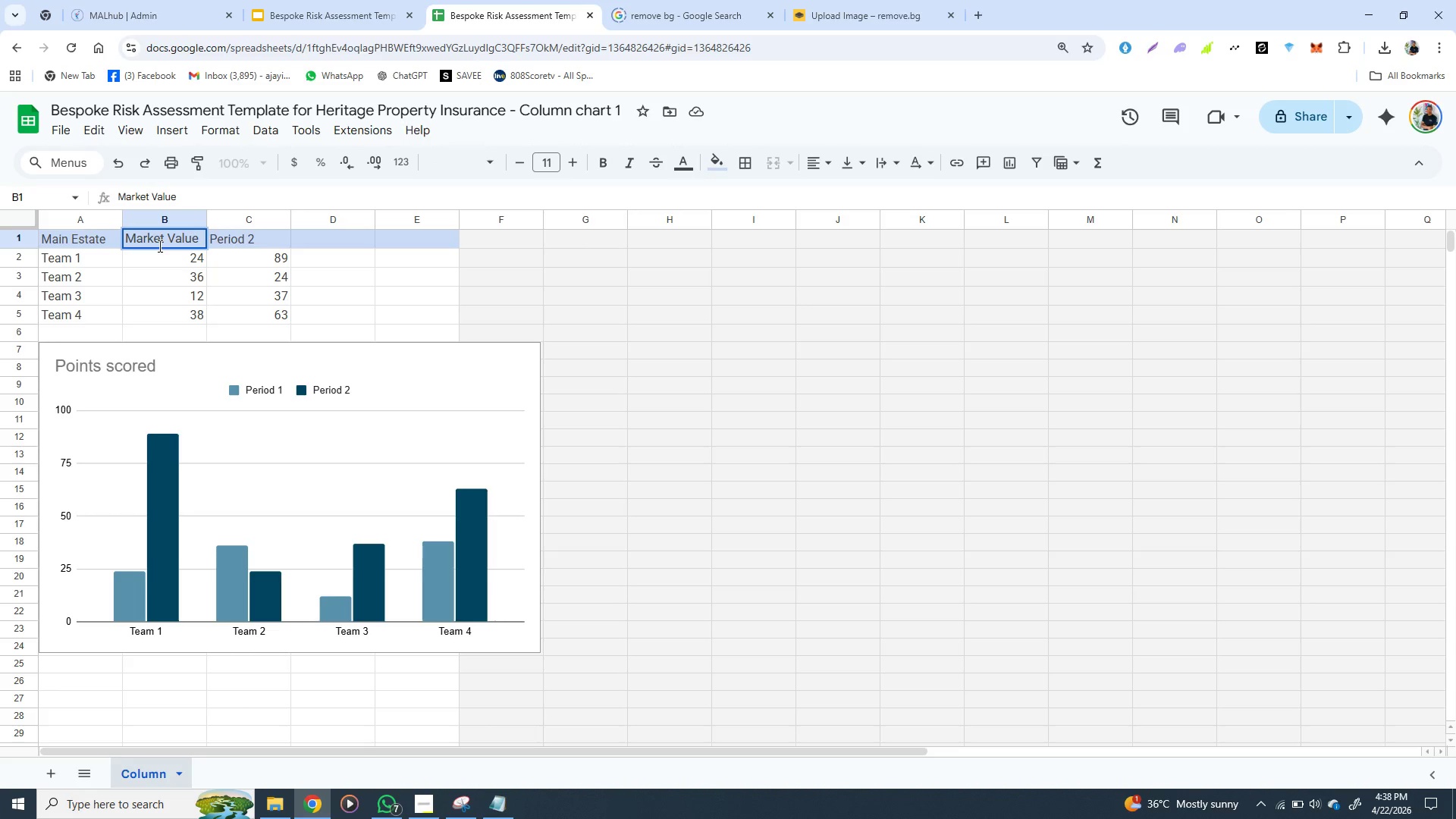 
key(Backspace)
 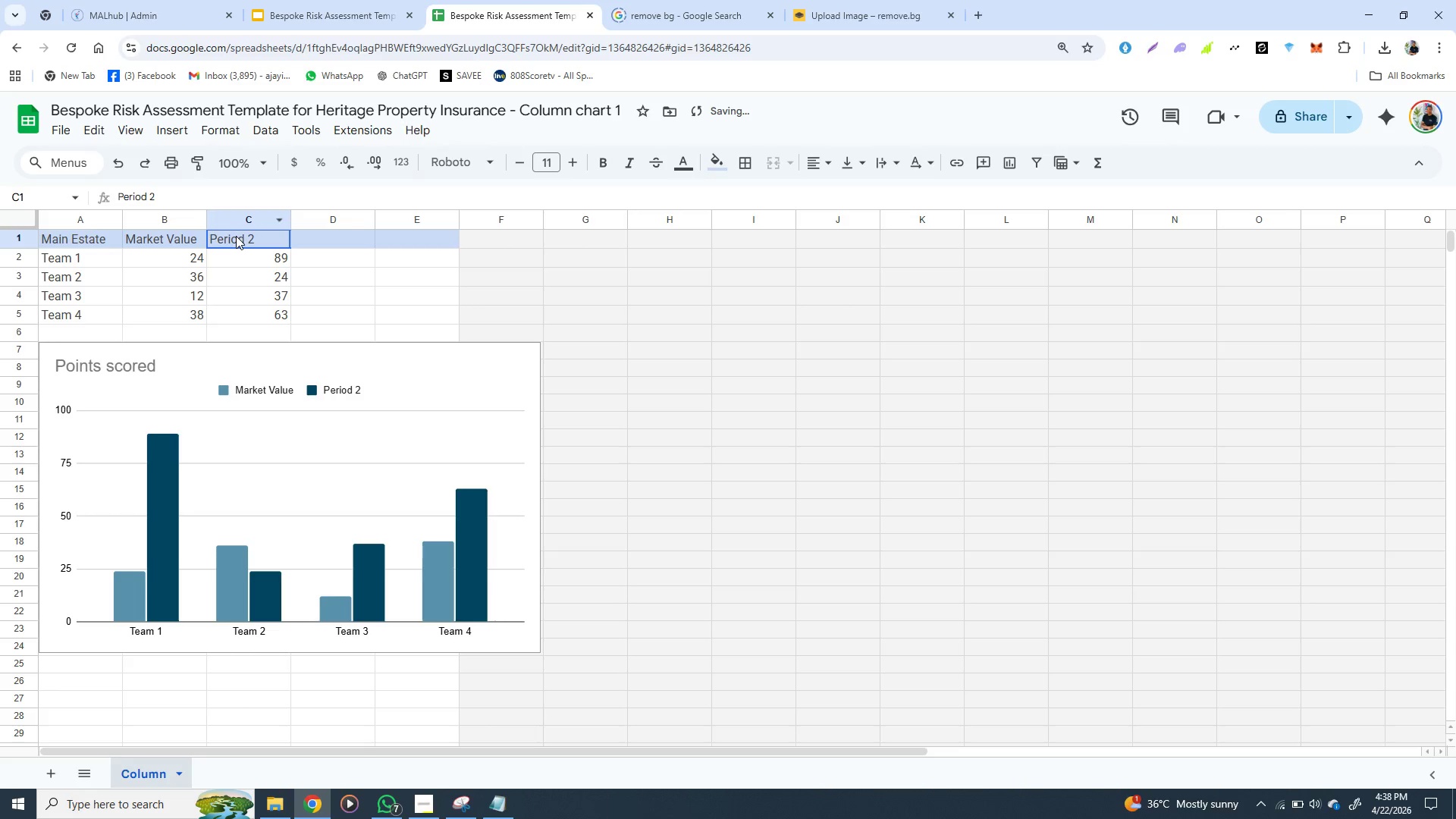 
left_click([236, 236])
 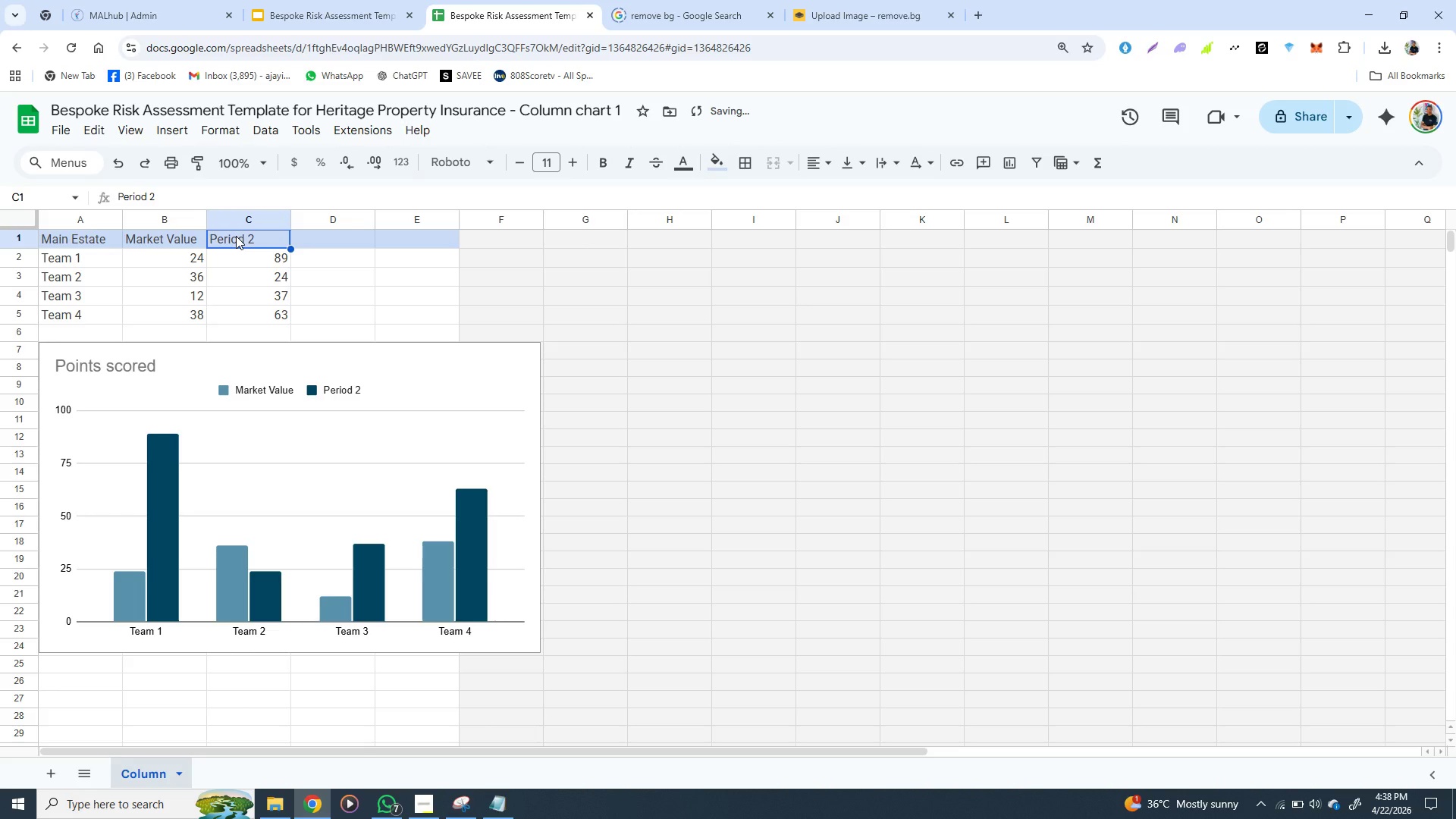 
type(Restoration Cost)
 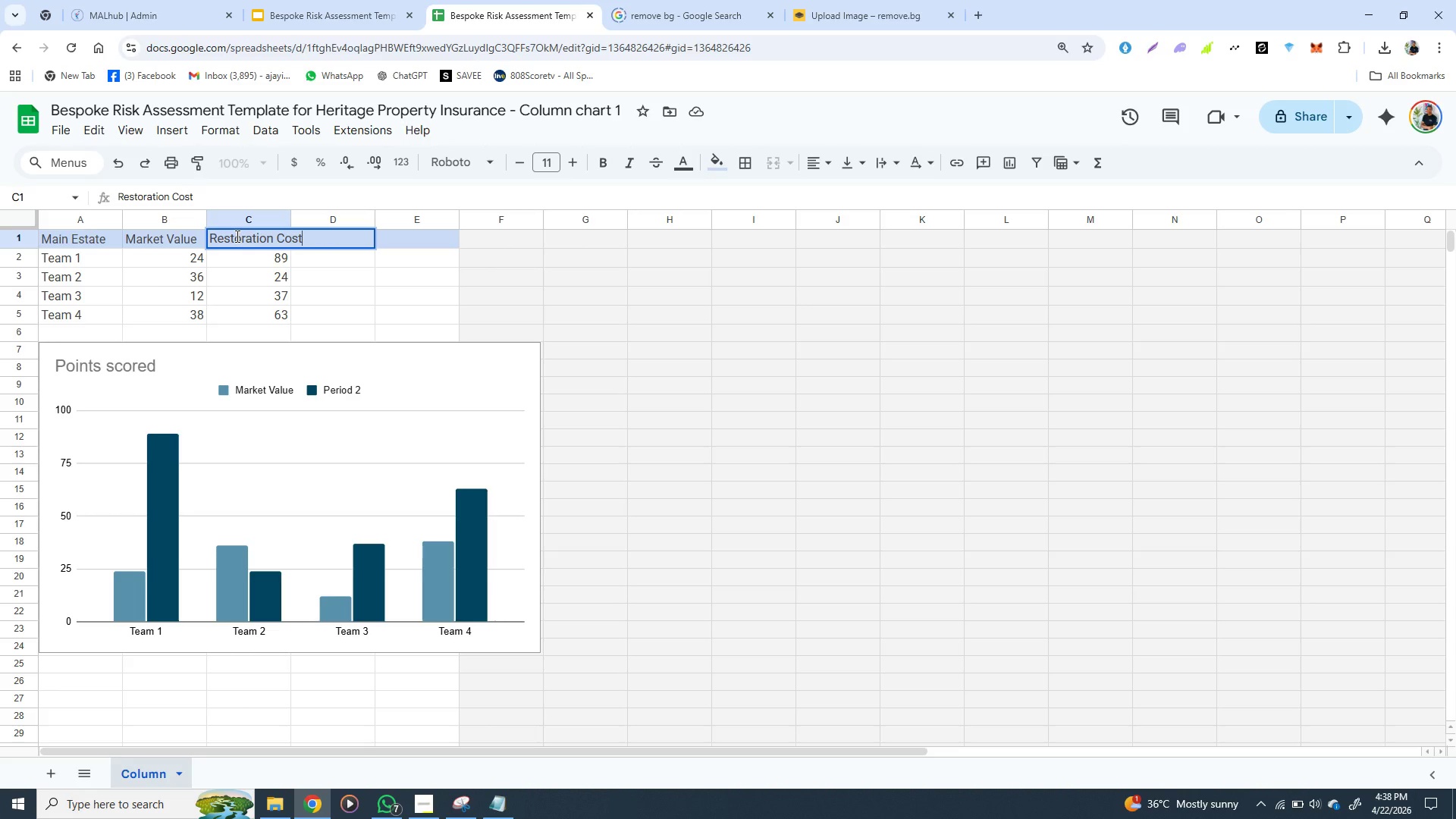 
left_click([93, 266])
 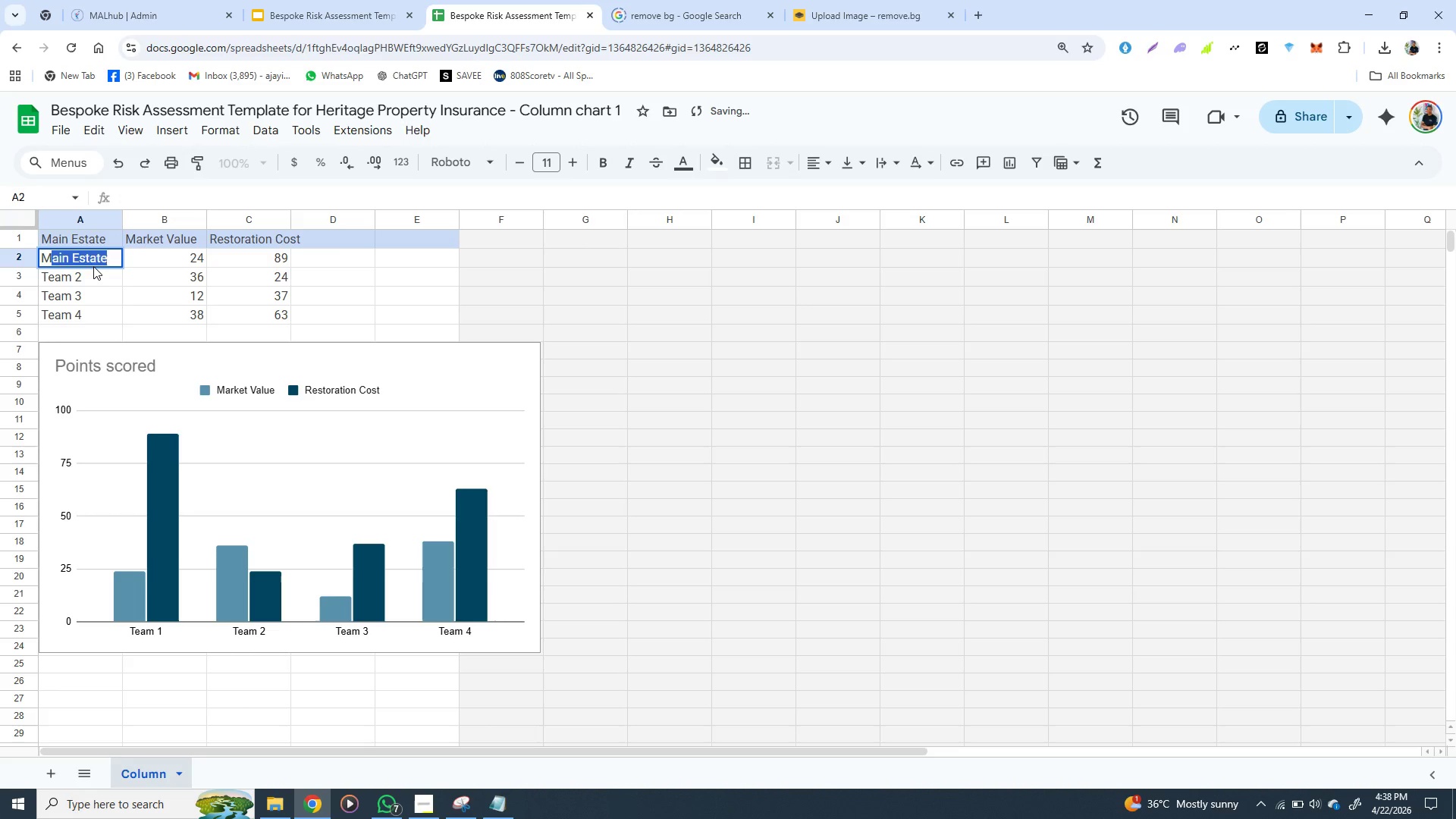 
type(M)
key(Tab)
type(1,200,000)
 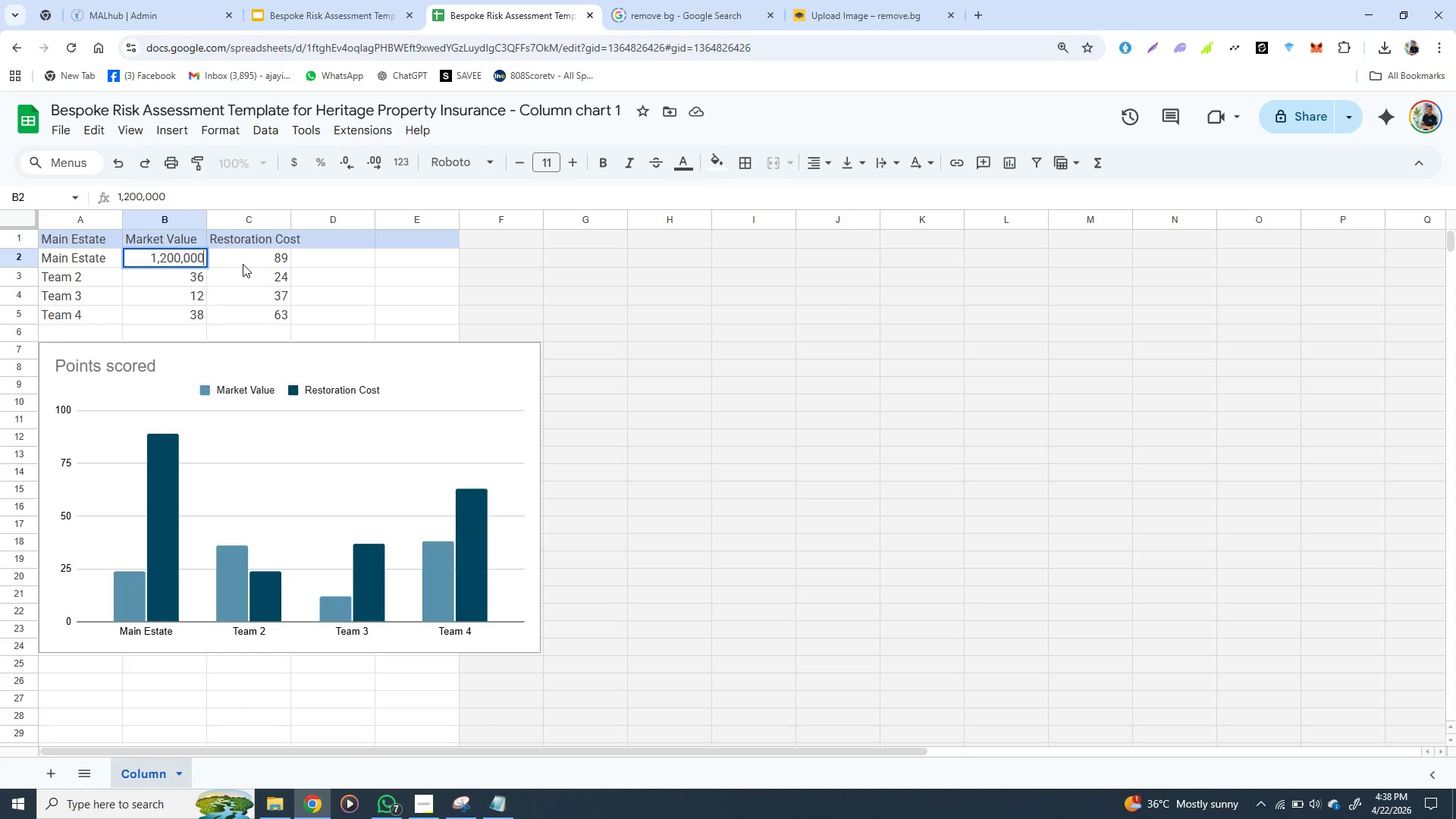 
left_click([243, 264])
 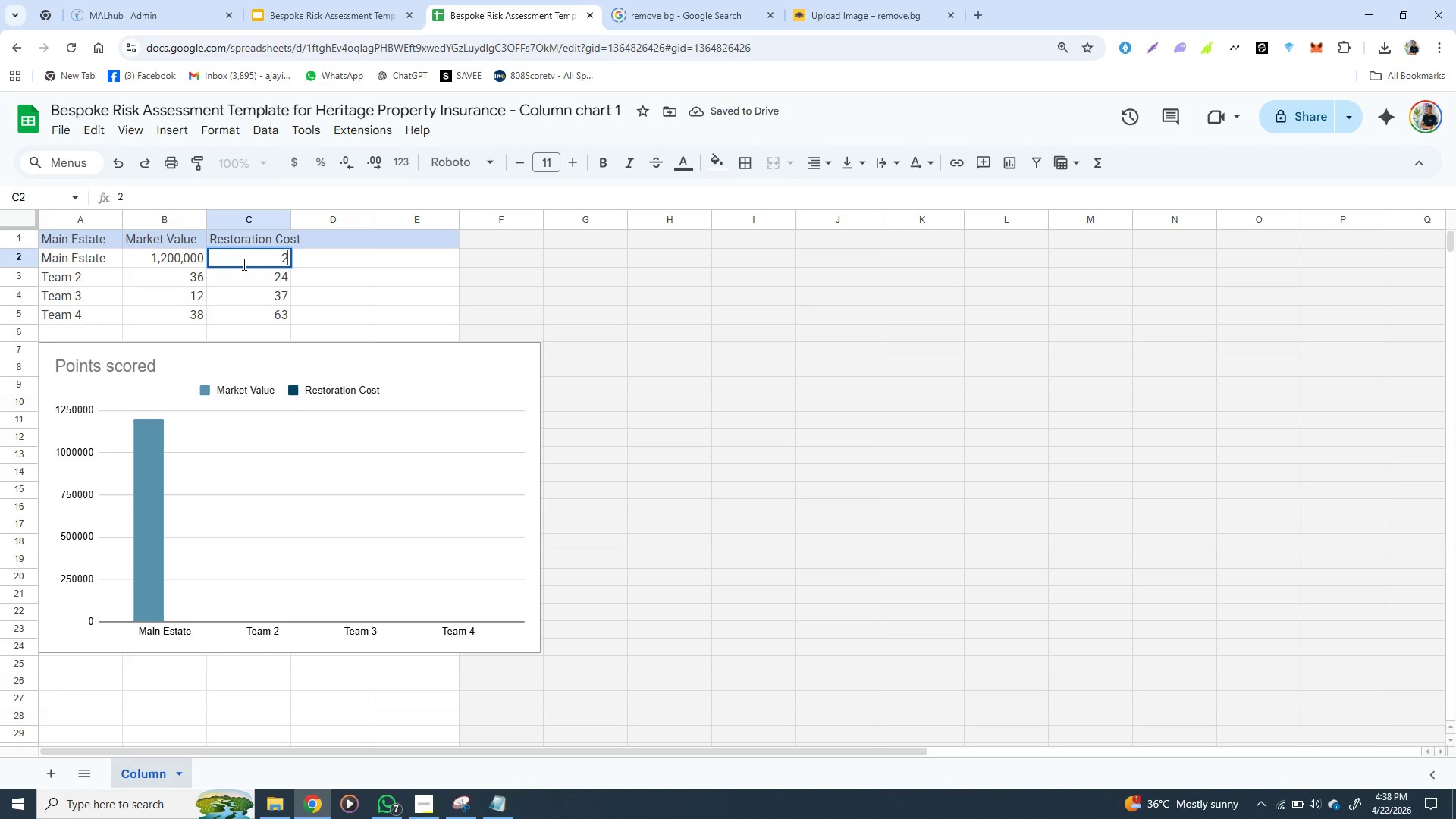 
type(2,100,000)
 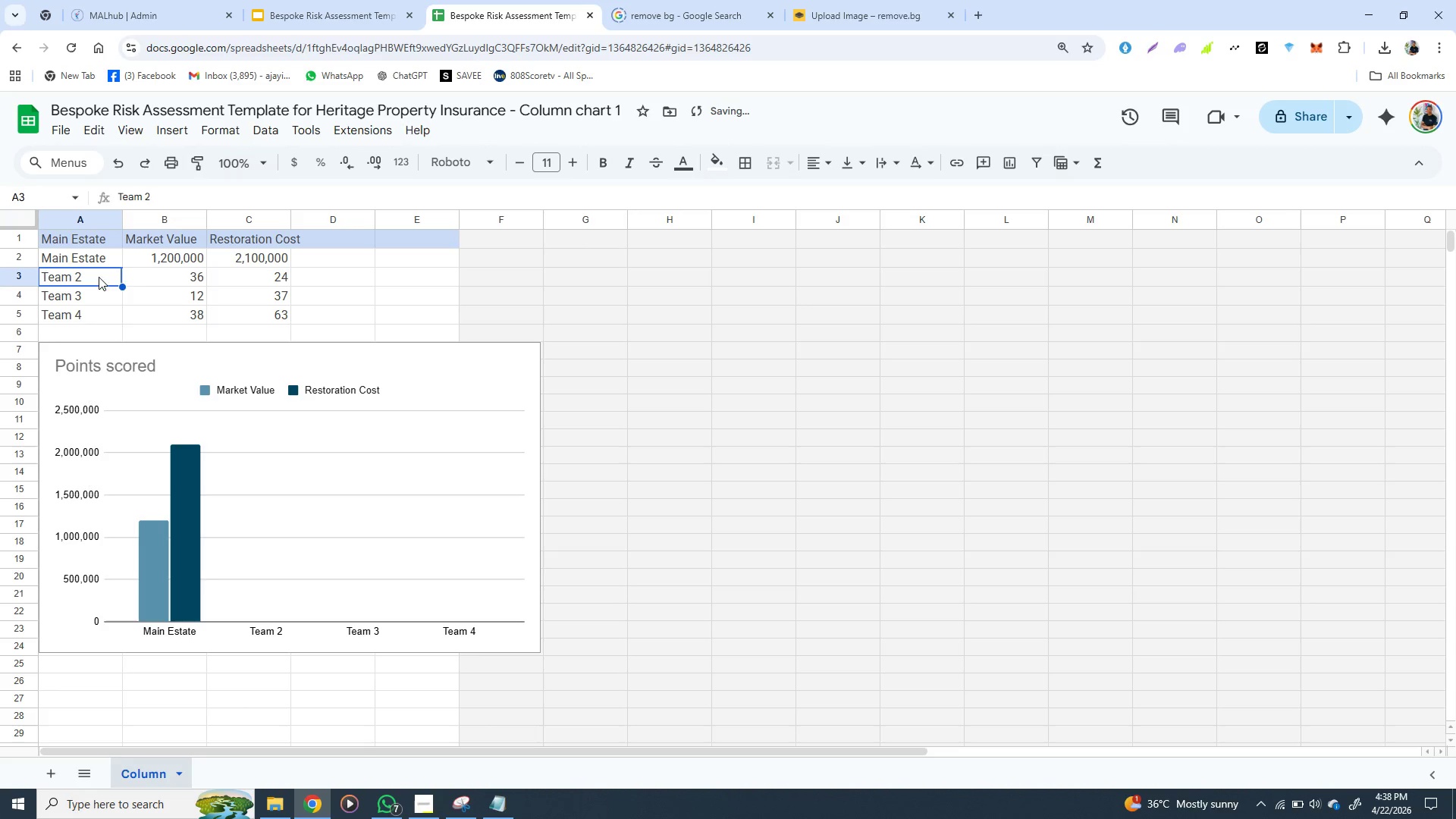 
left_click([99, 277])
 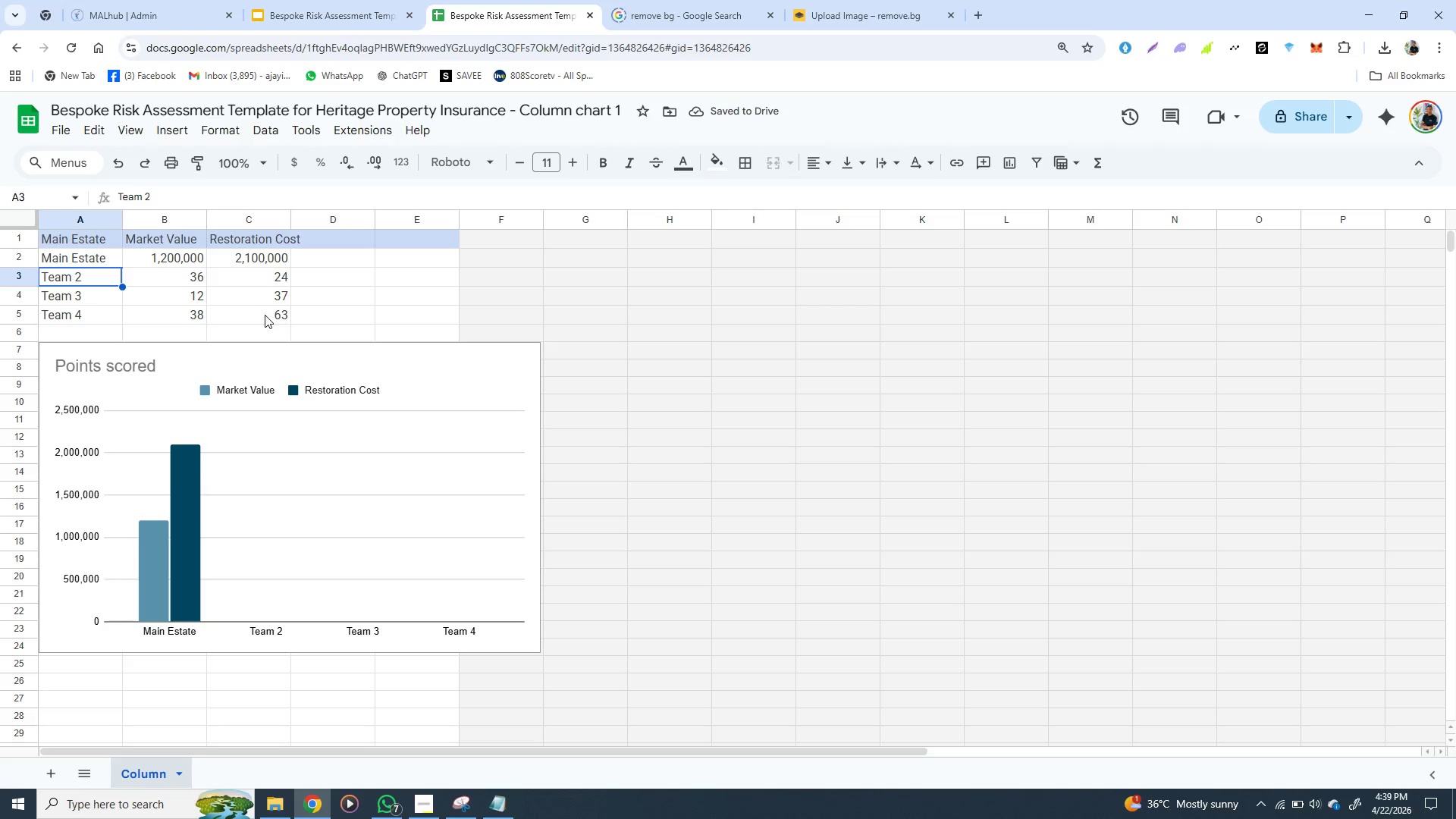 
hold_key(key=ShiftLeft, duration=0.8)
left_click([265, 315])
 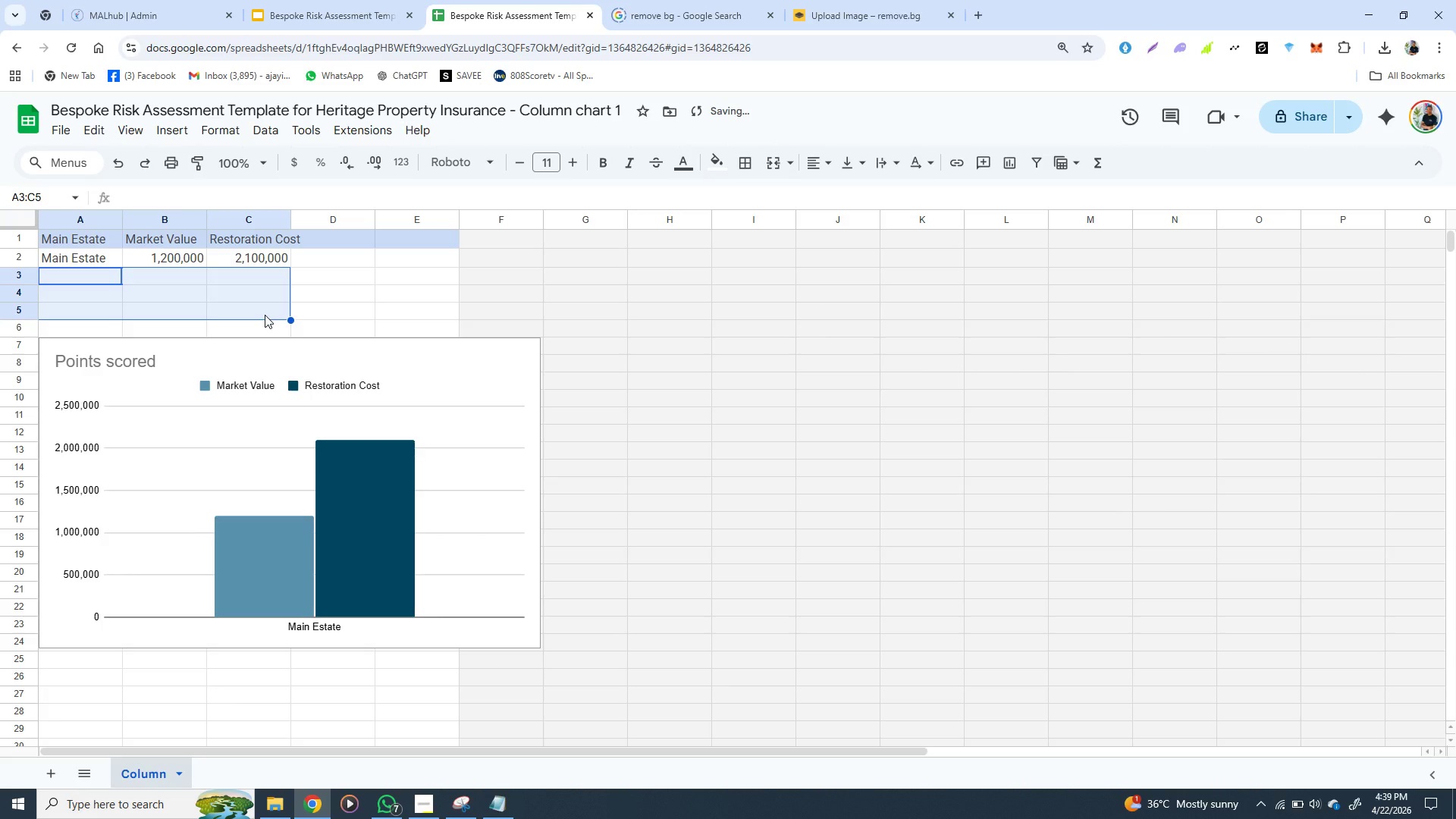 
key(Backspace)
 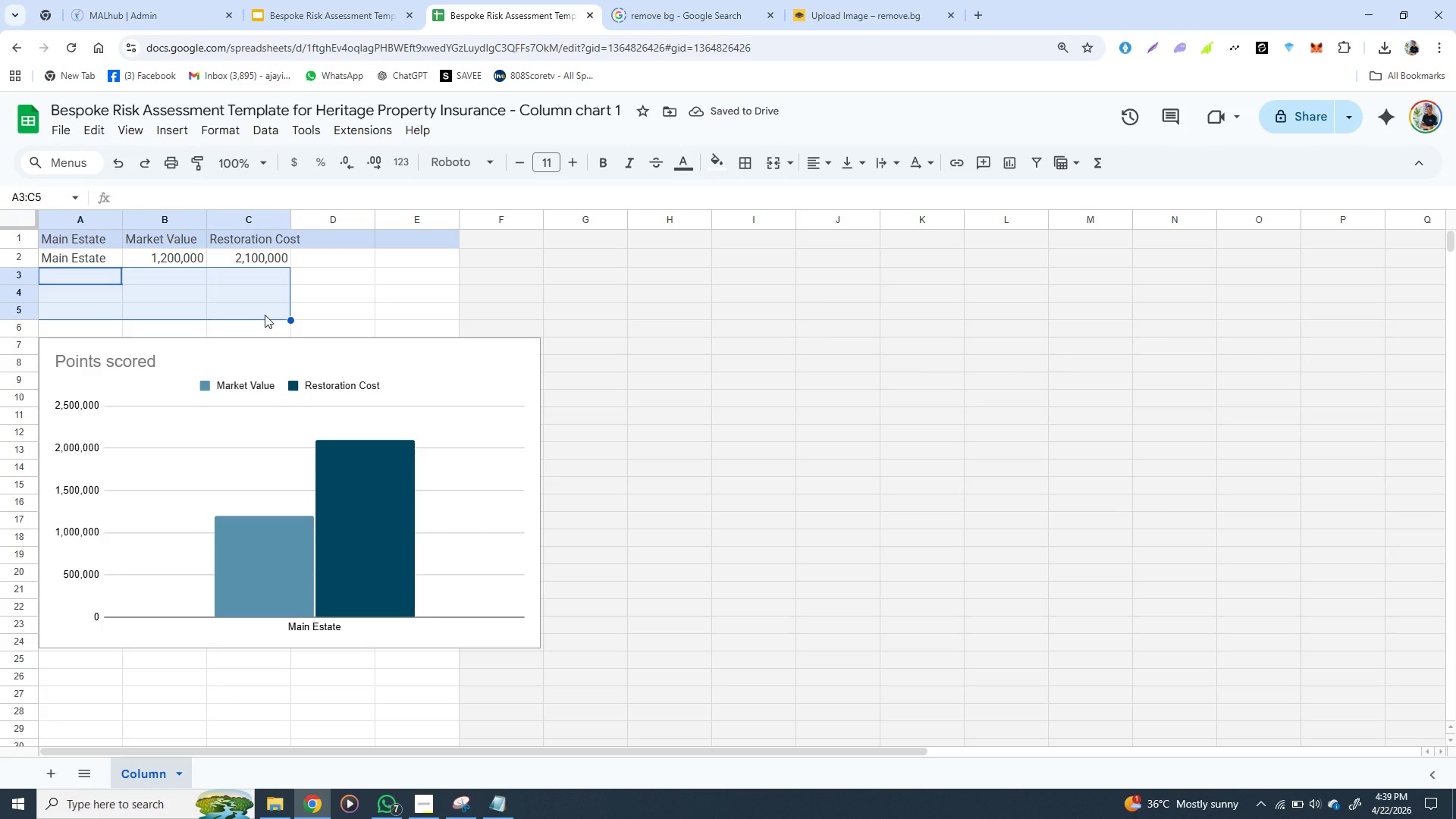 
wait(8.05)
 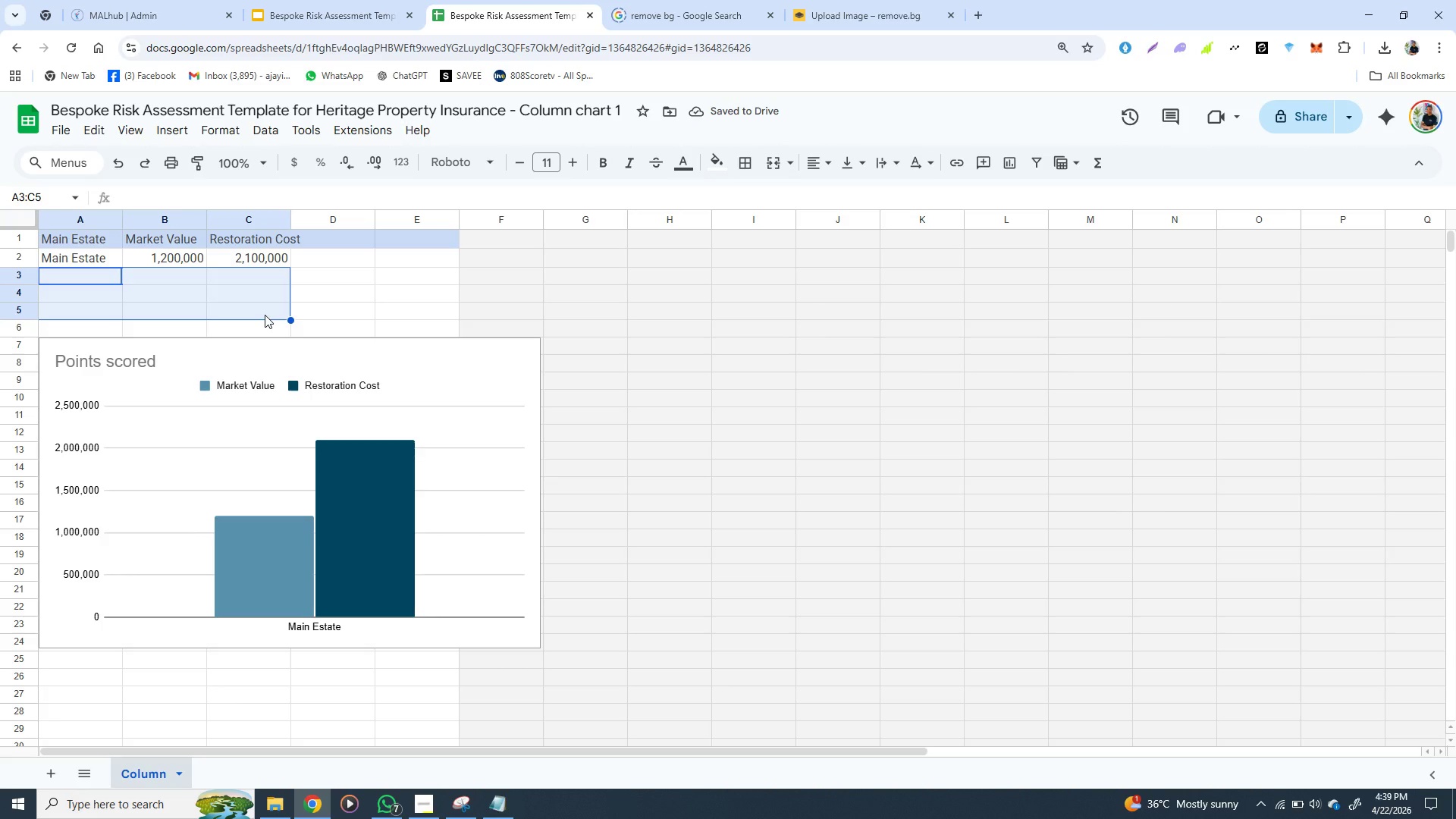 
double_click([460, 356])
 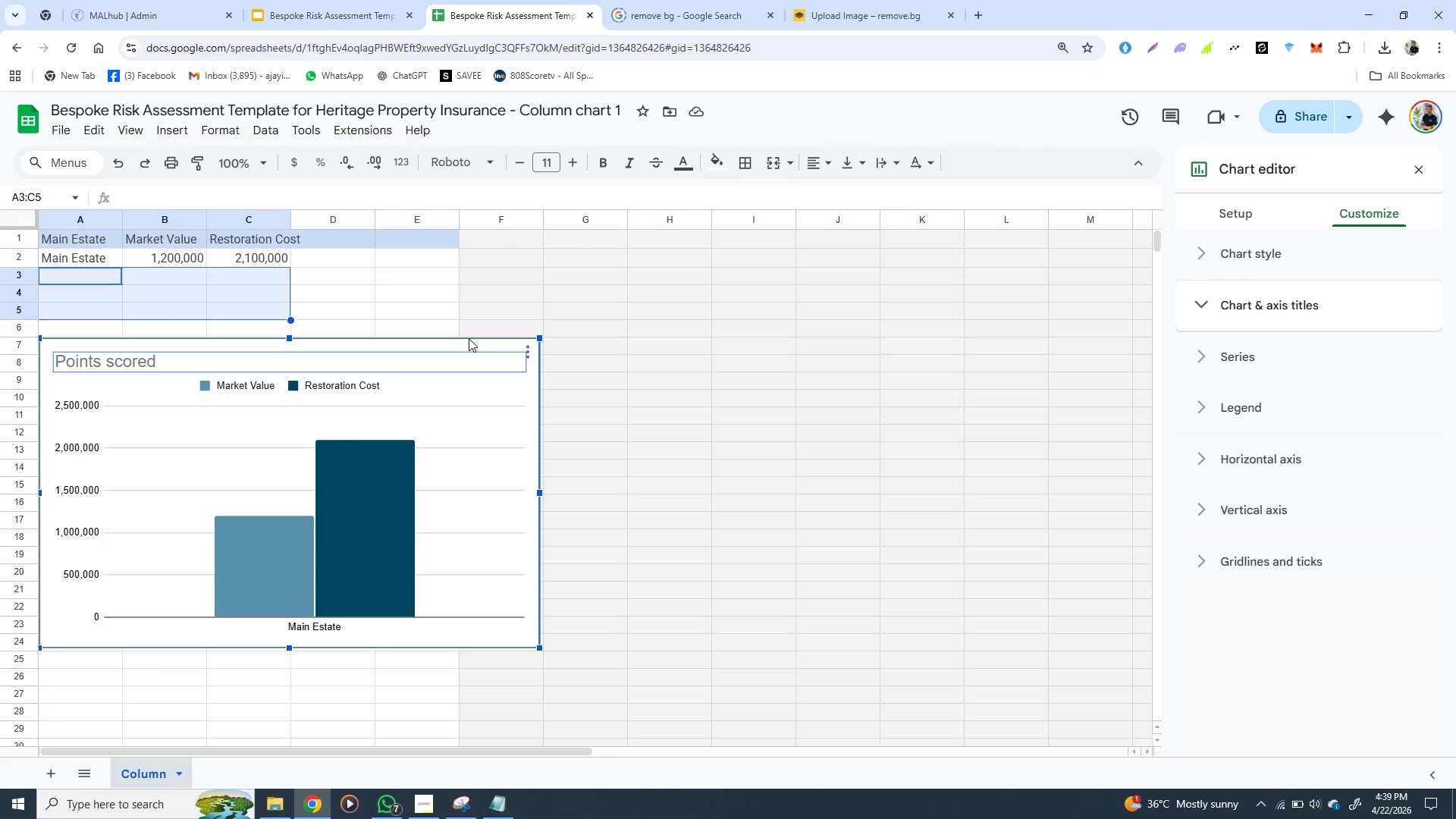 
double_click([469, 338])
 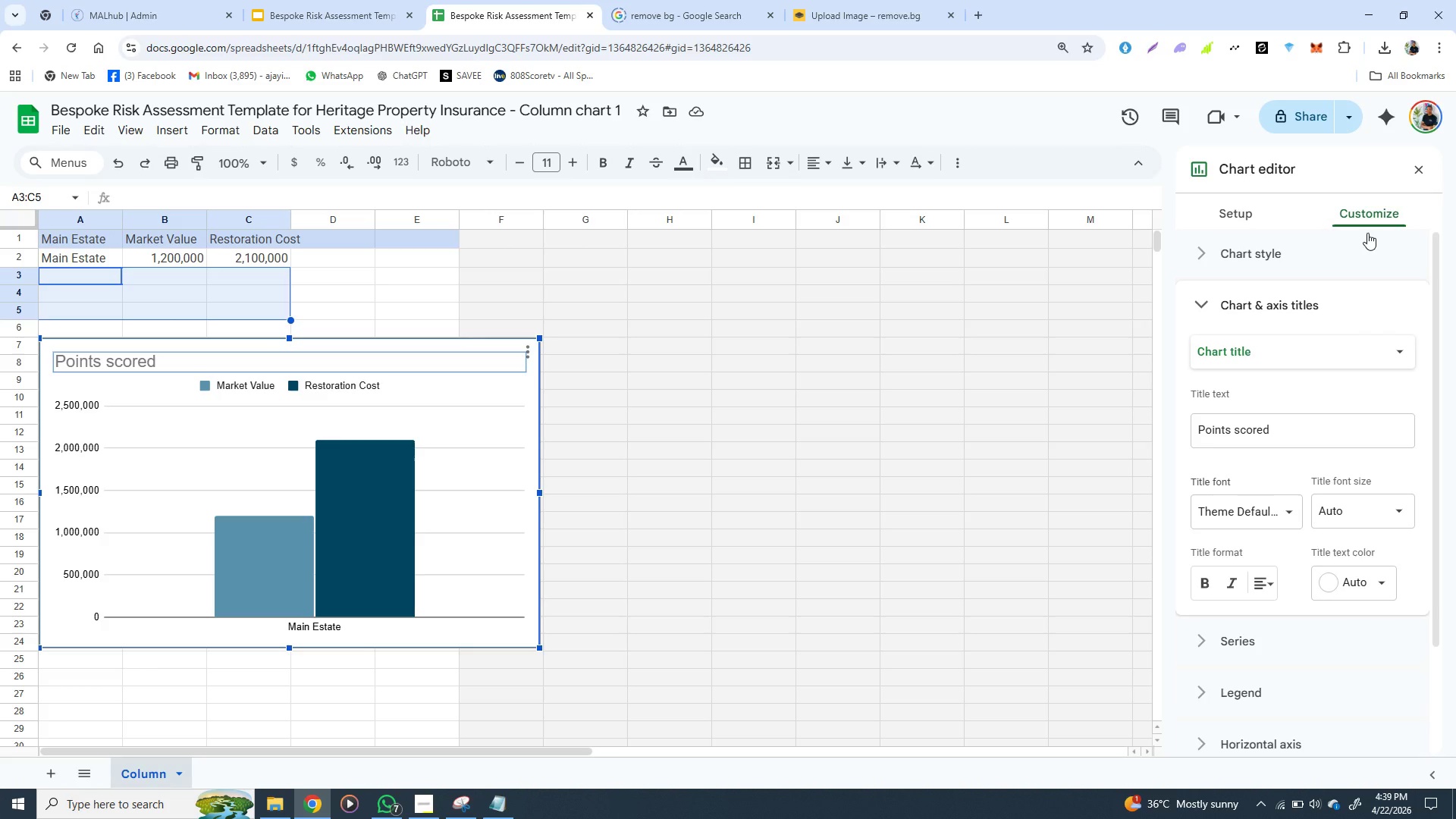 
wait(16.38)
 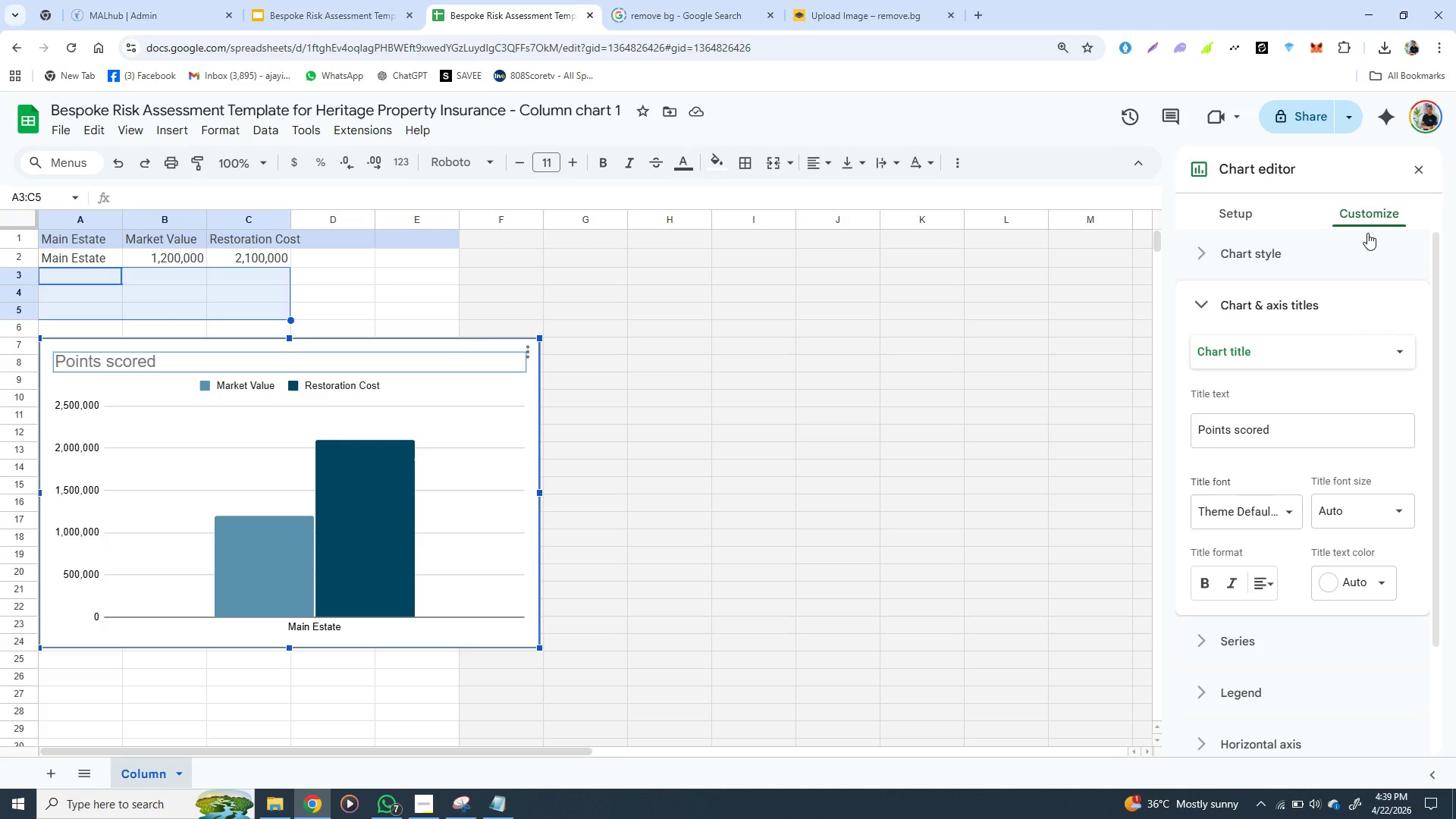 
mouse_move([1373, 420])
 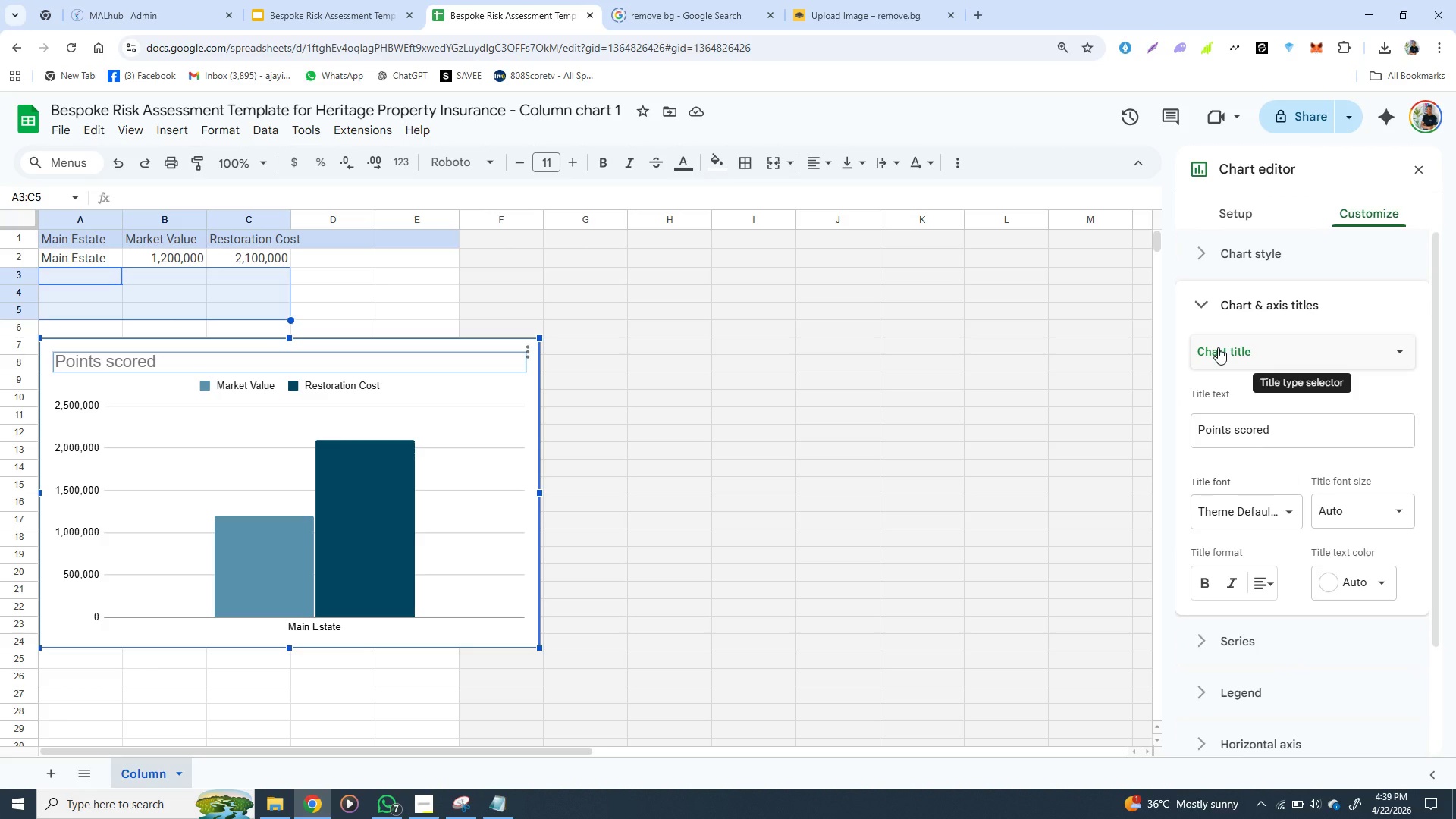 
wait(15.32)
 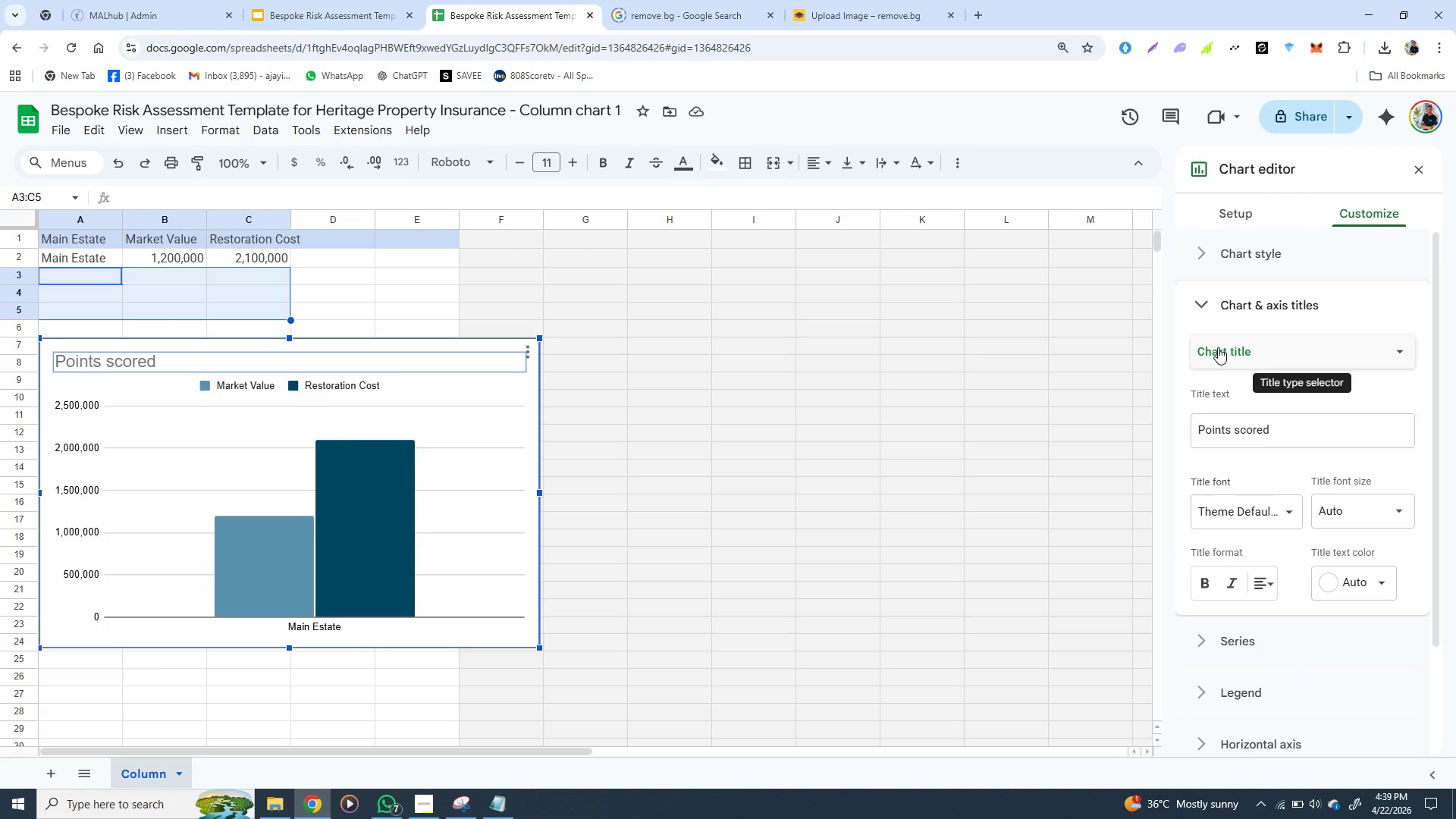 
left_click([275, 390])
 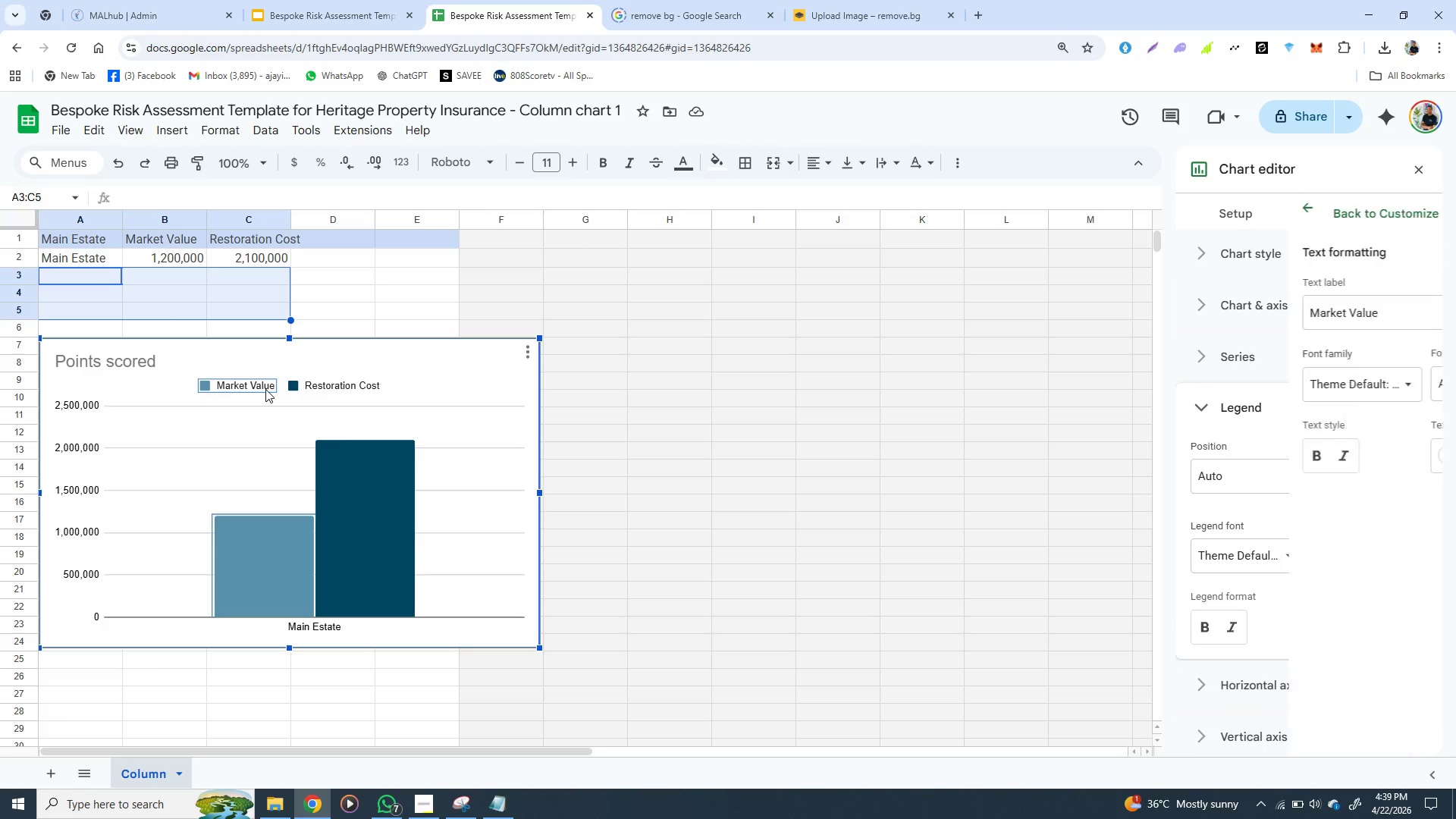 
double_click([265, 389])
 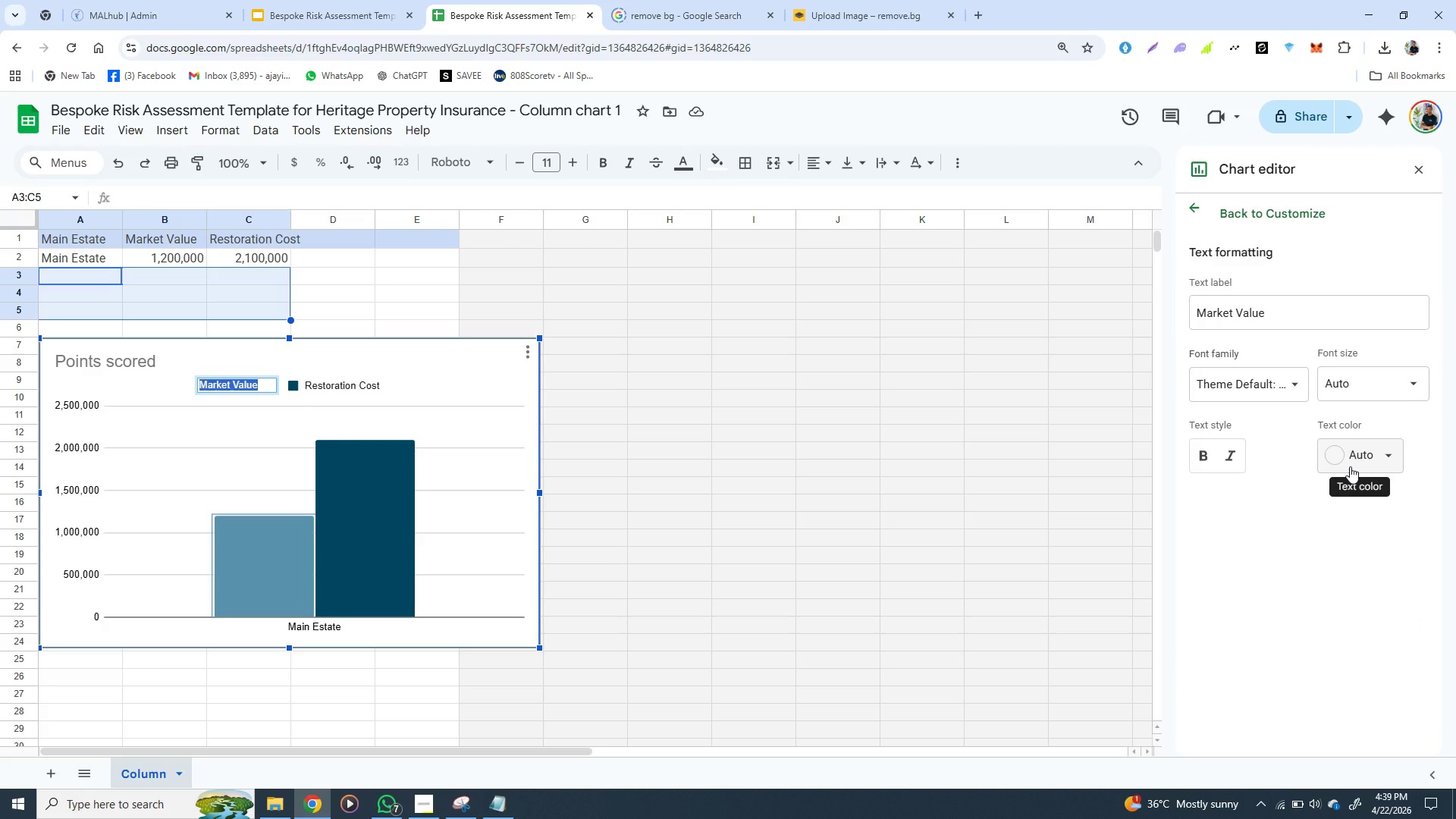 
left_click([1350, 466])
 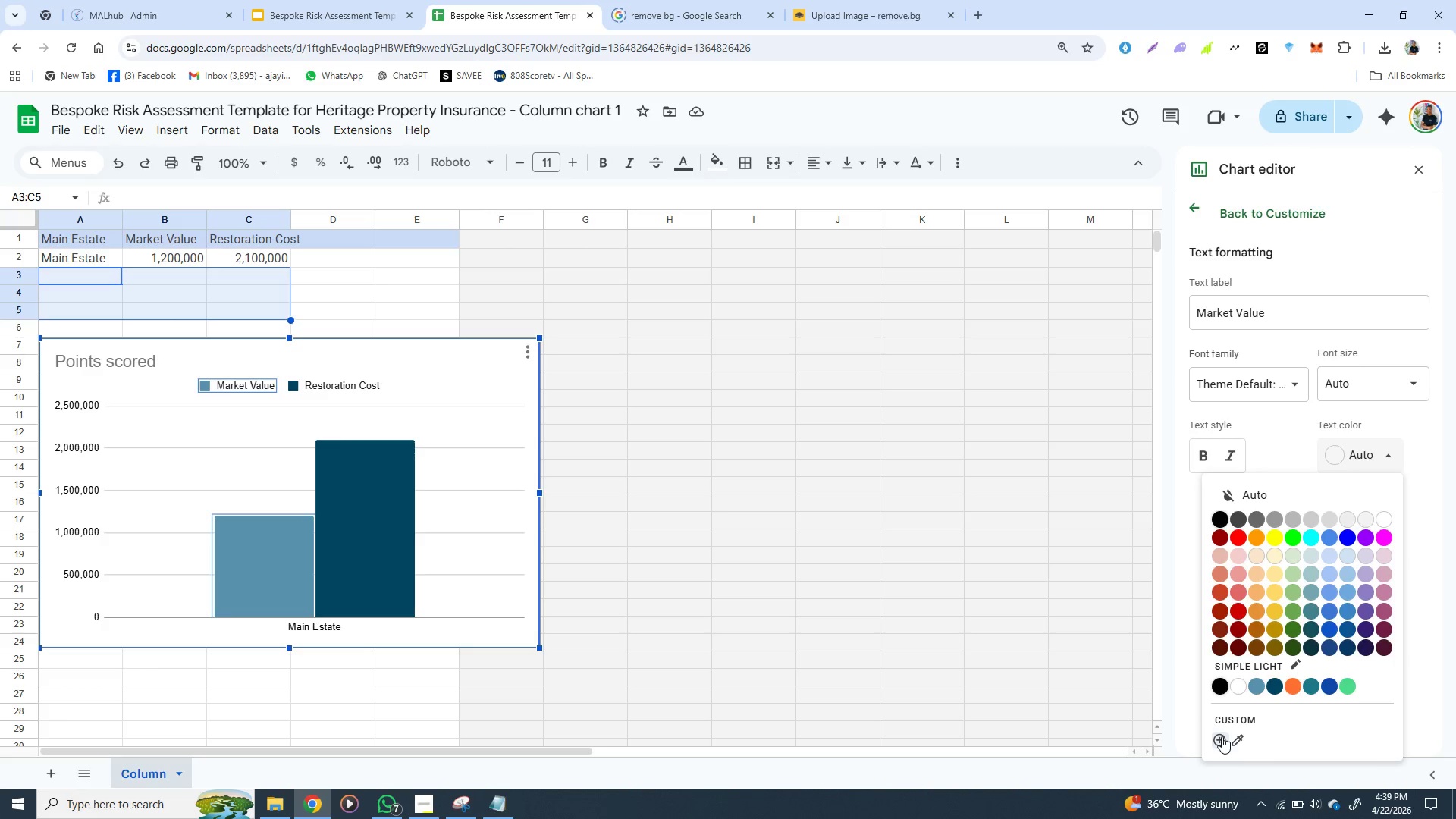 
left_click([1222, 736])
 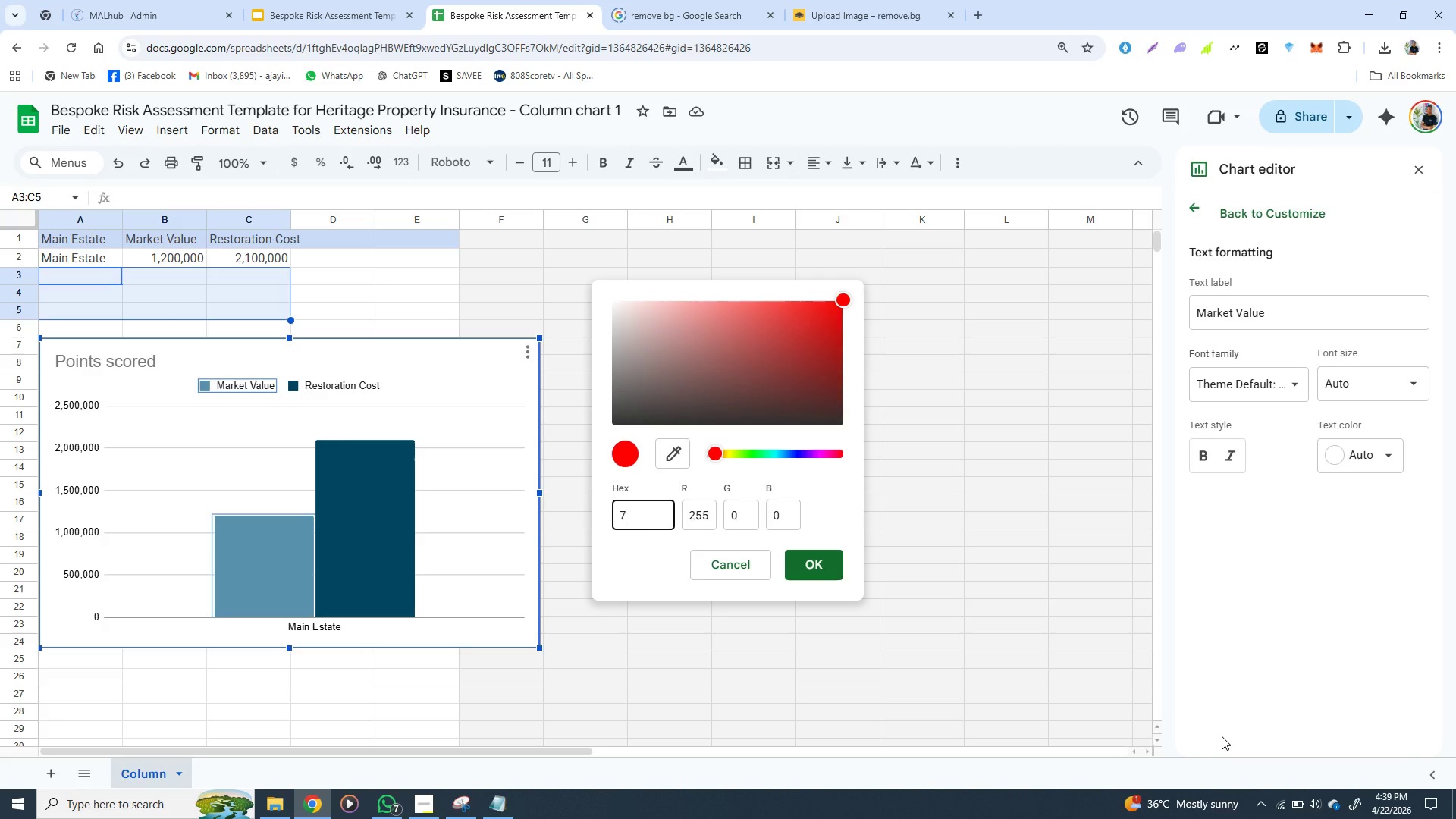 
type(708090)
 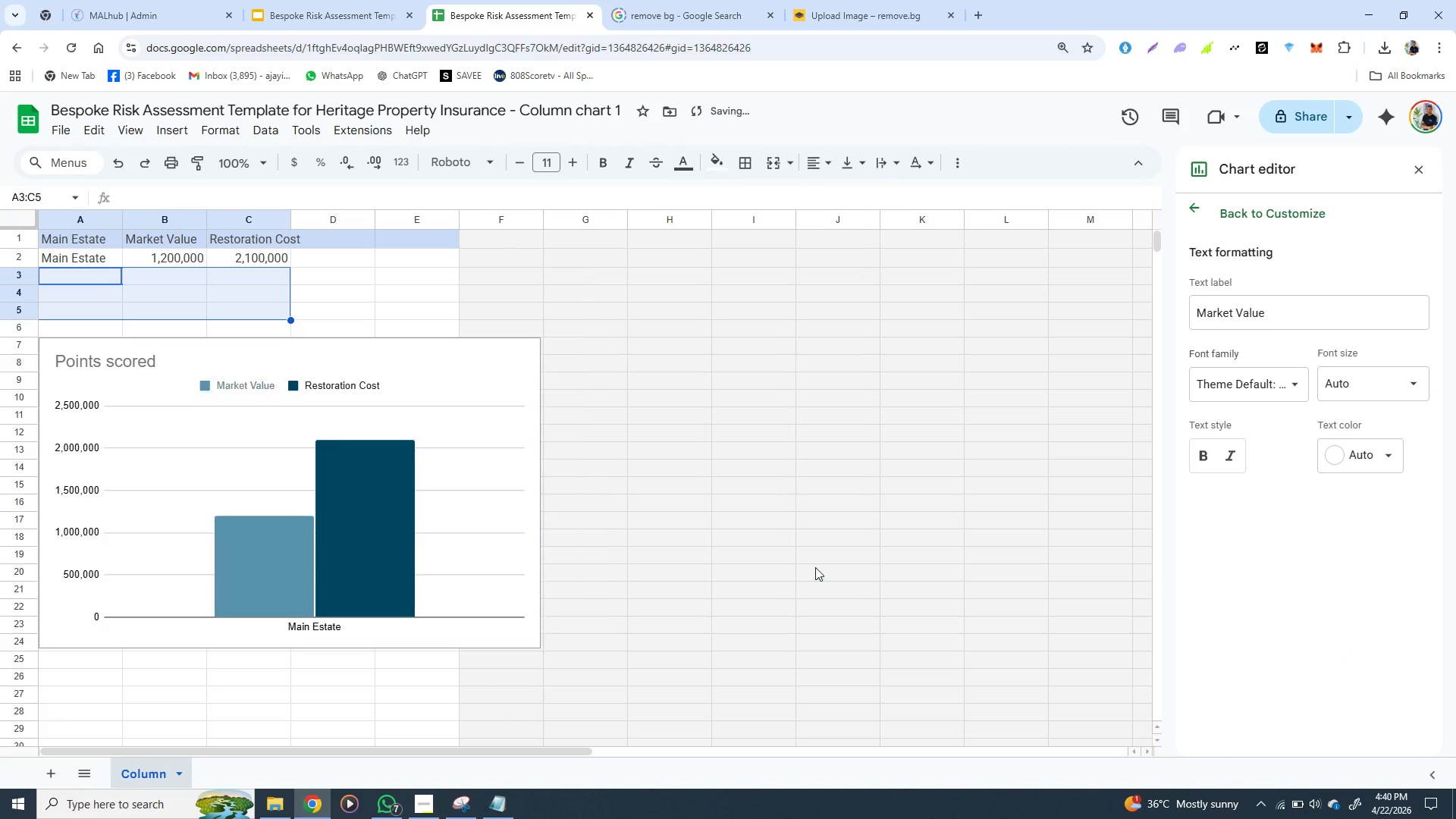 
left_click([815, 567])
 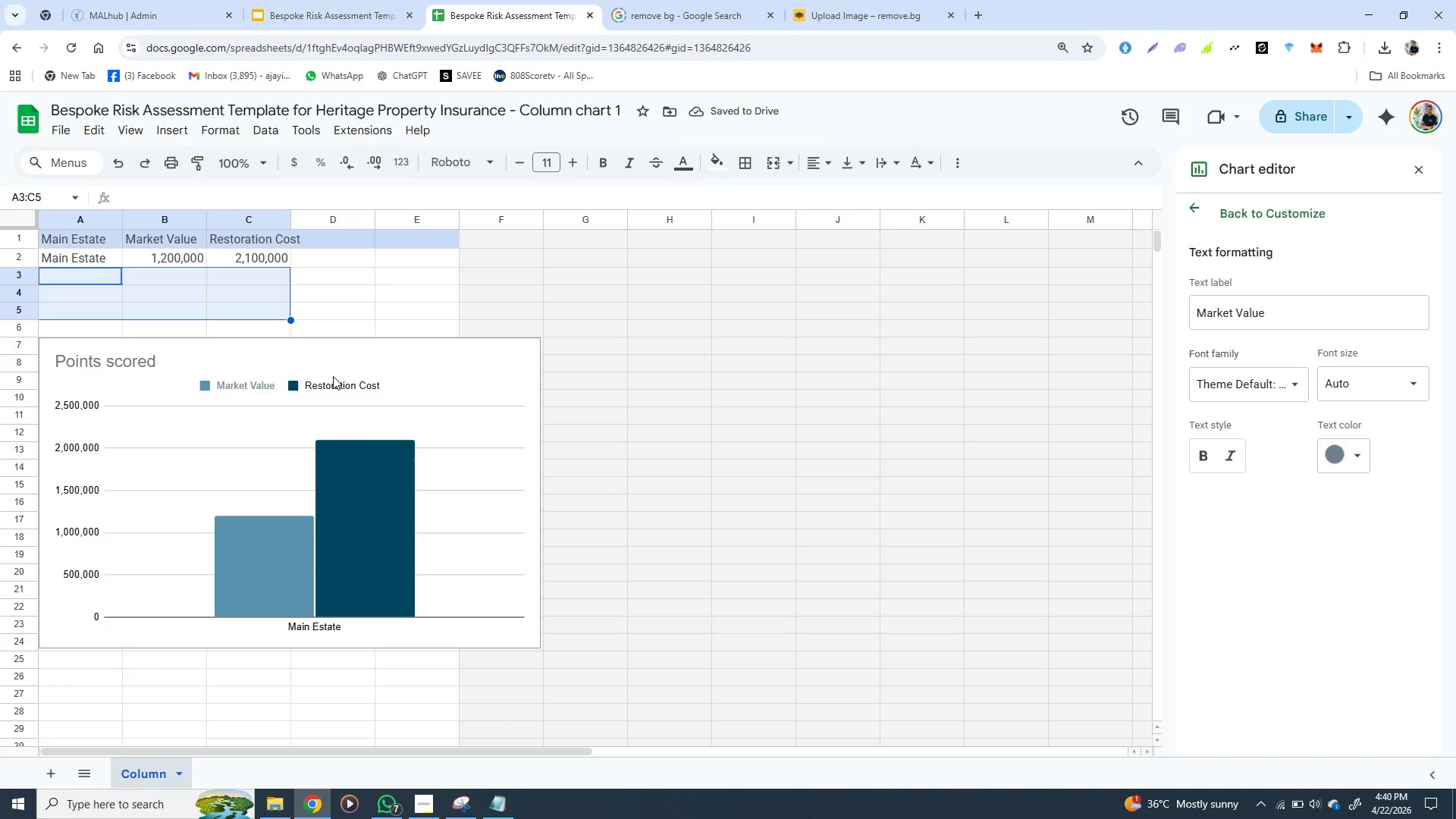 
double_click([333, 376])
 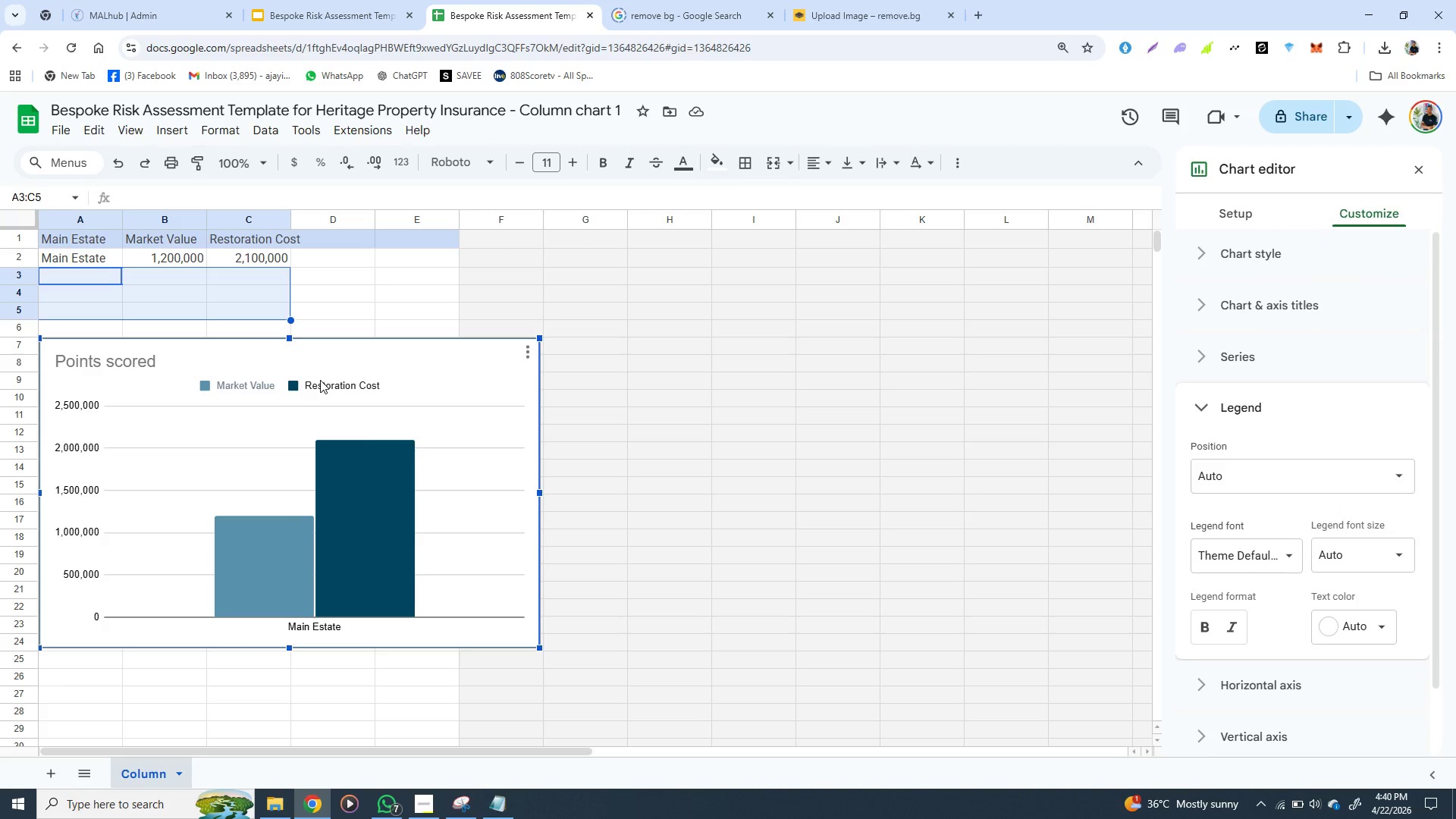 
double_click([320, 380])
 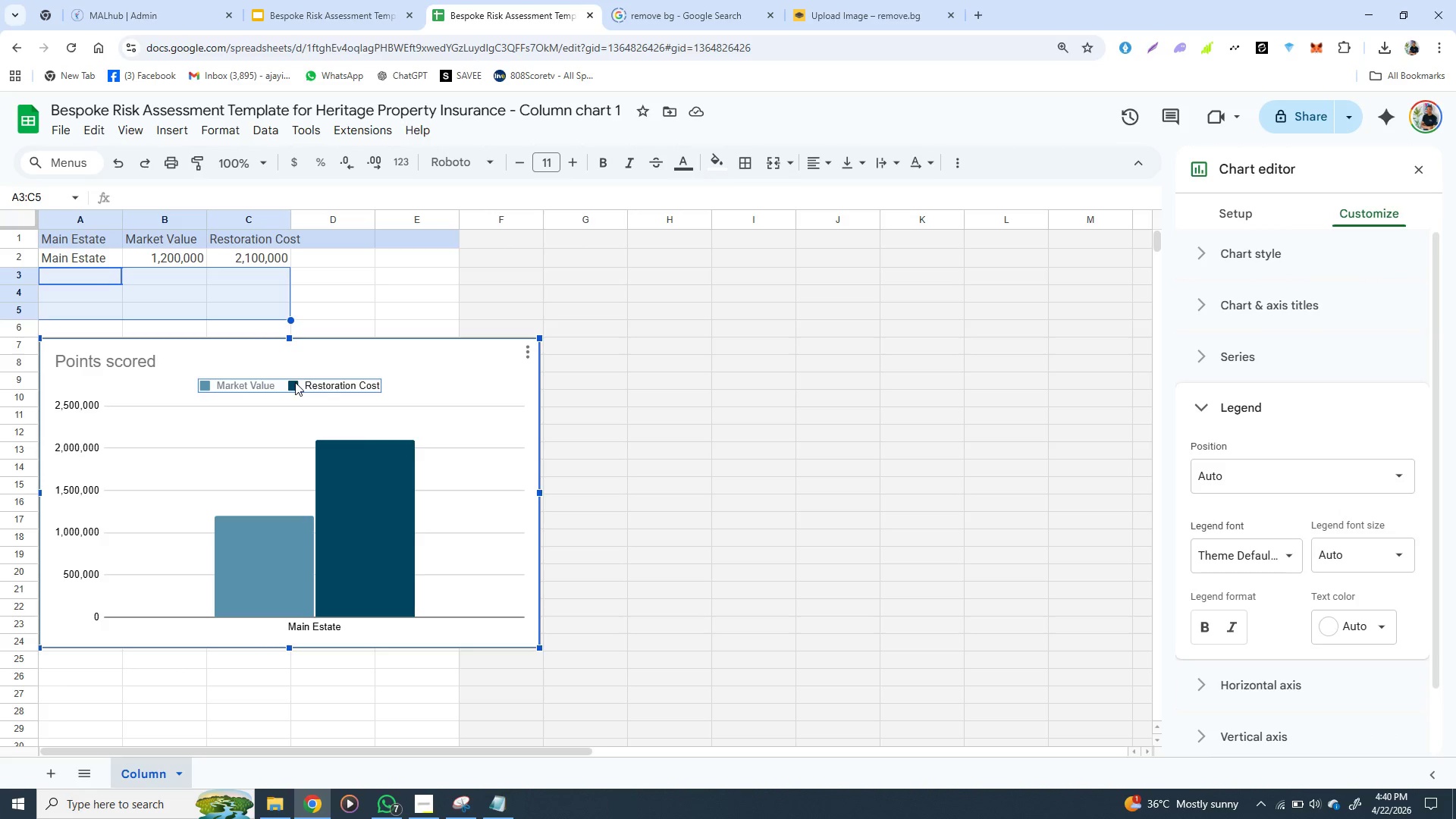 
double_click([295, 382])
 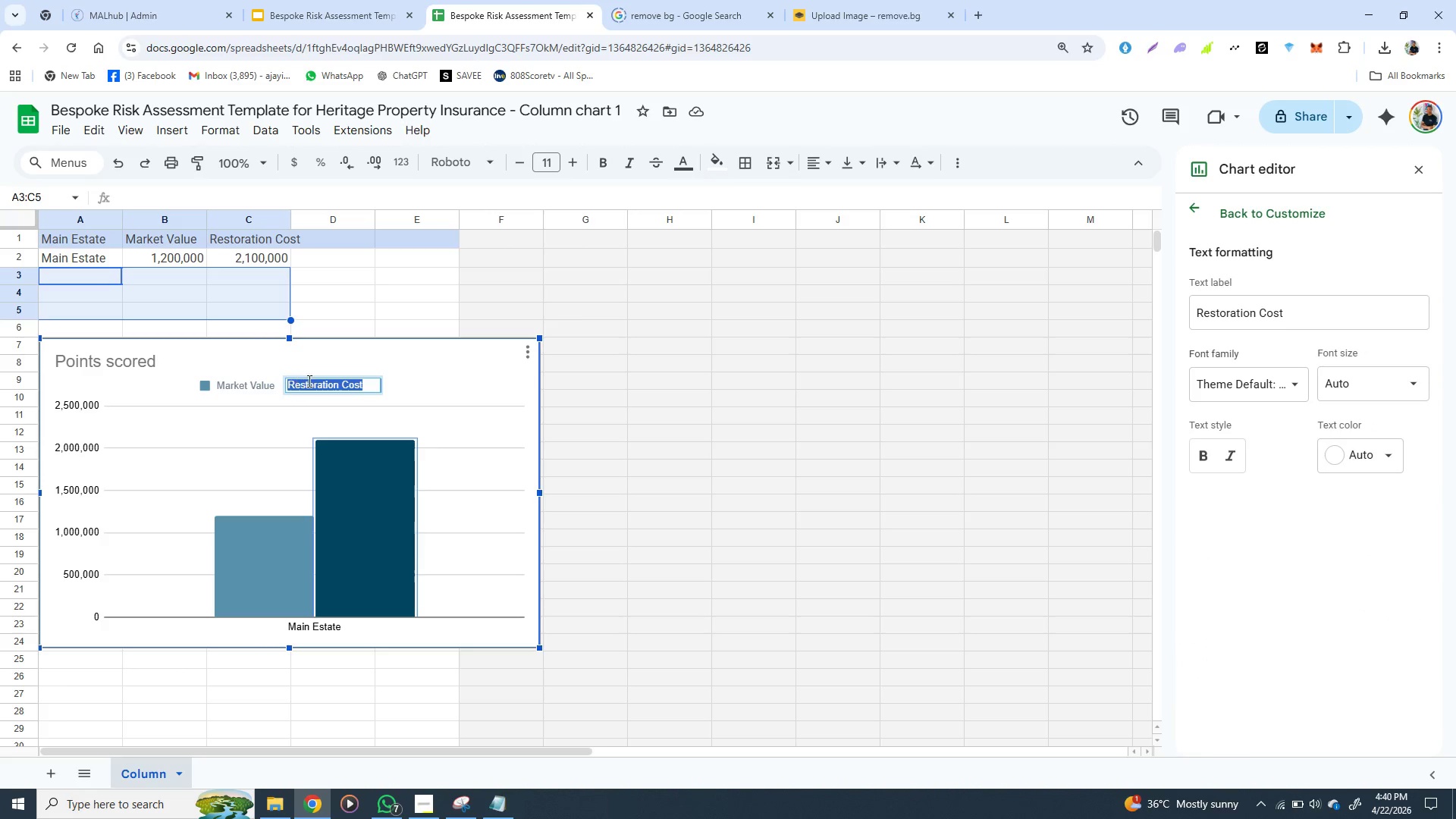 
double_click([295, 382])
 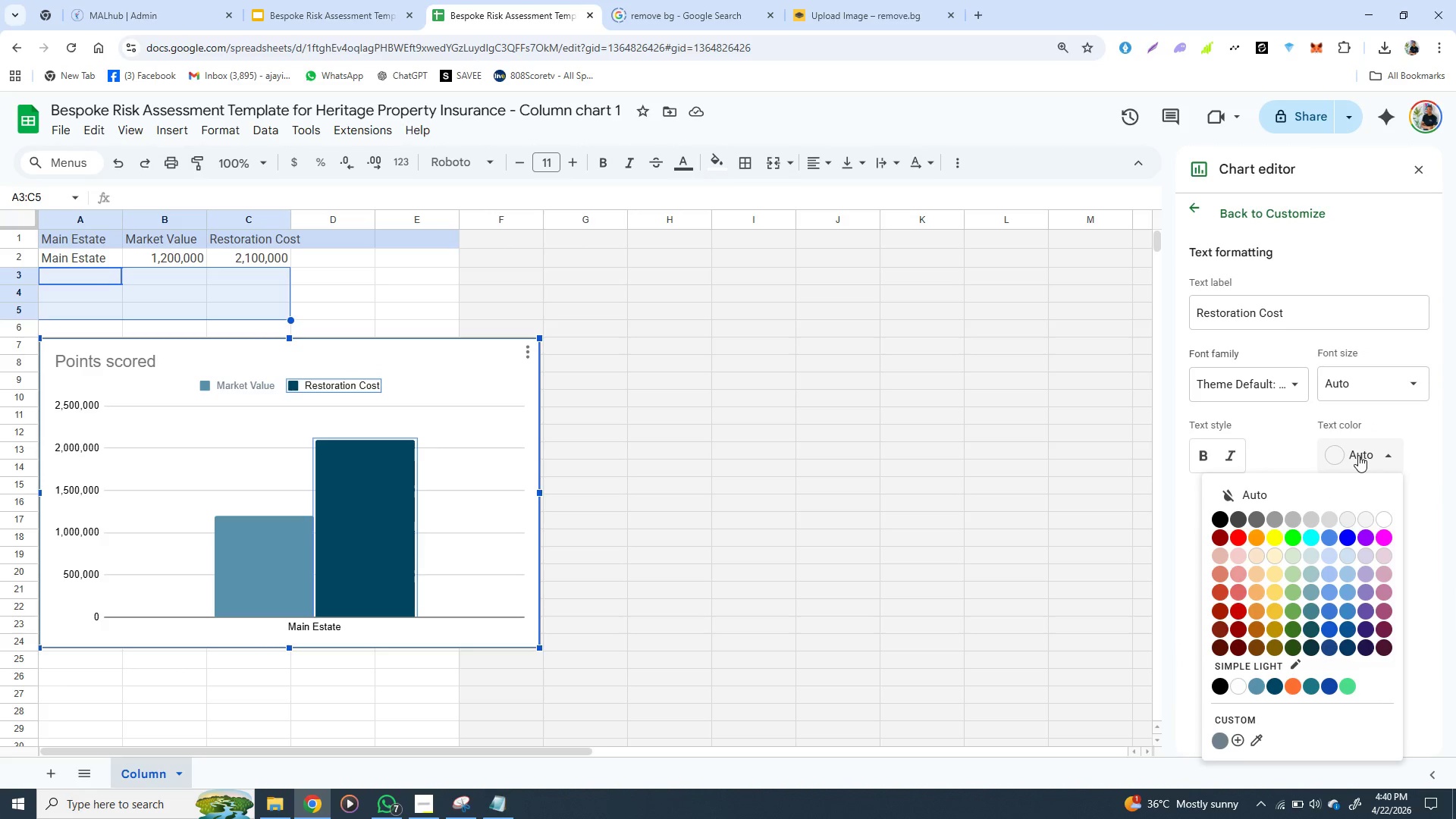 
left_click([1358, 455])
 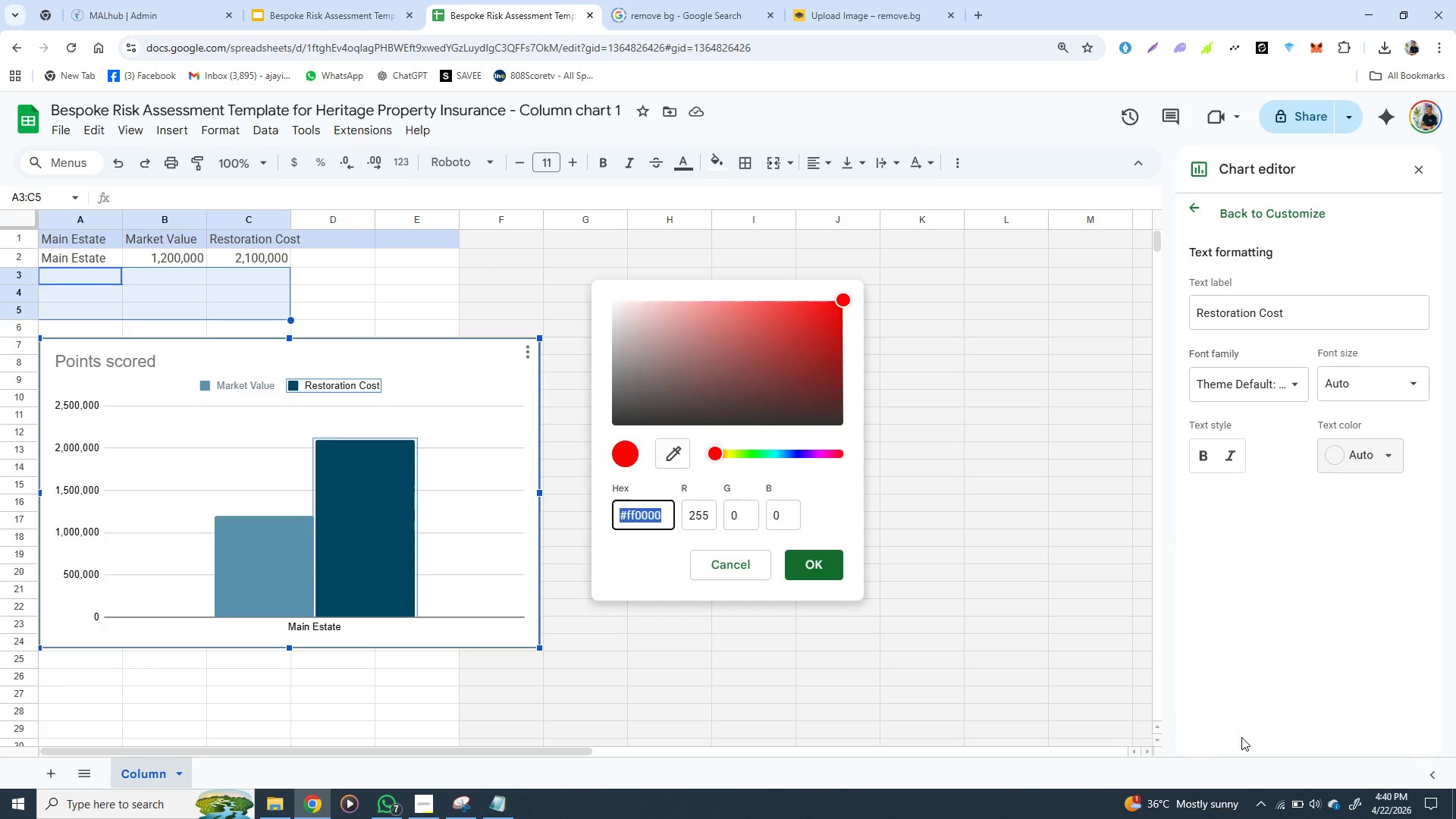 
left_click([1241, 737])
 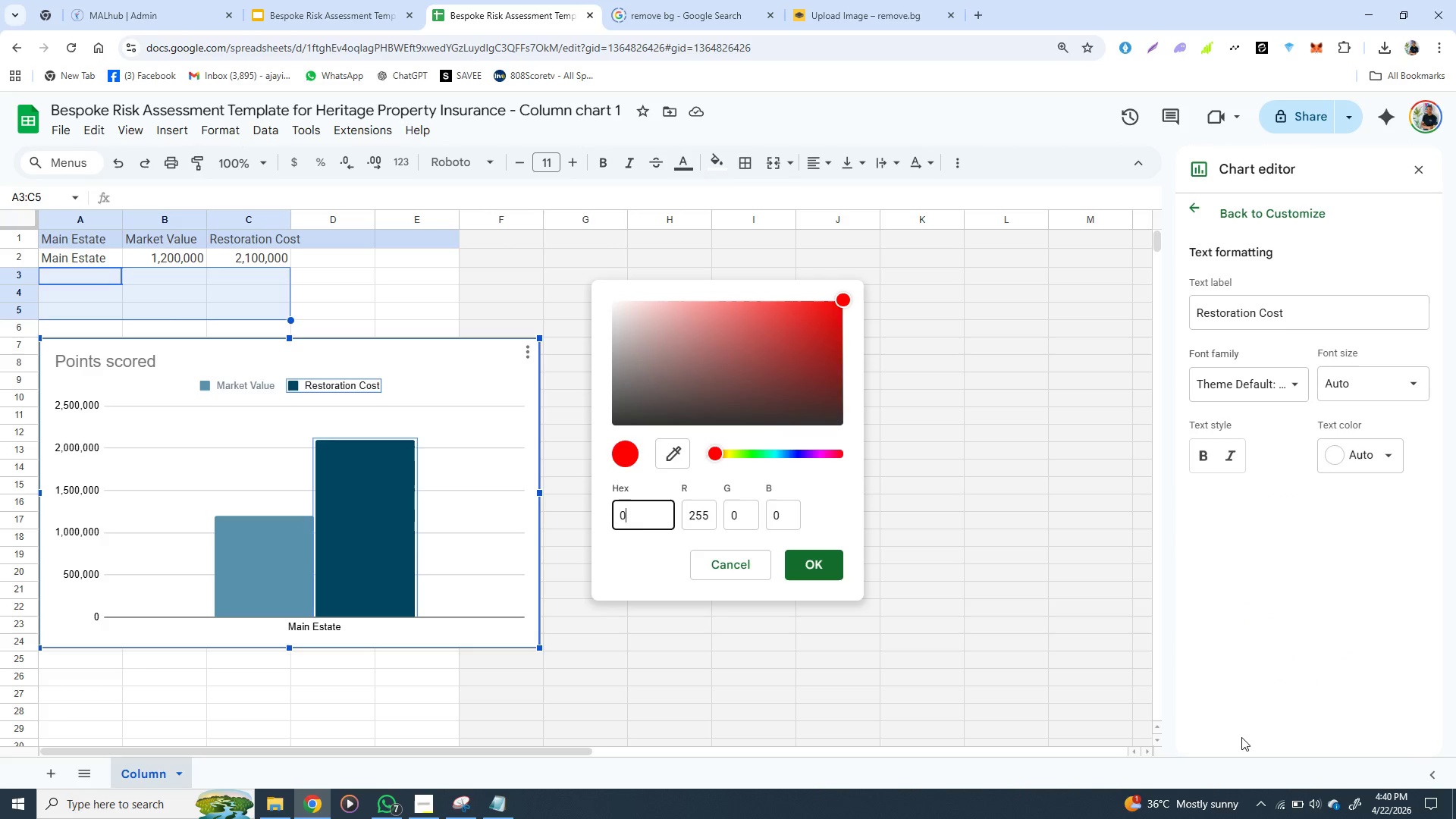 
type(013220)
 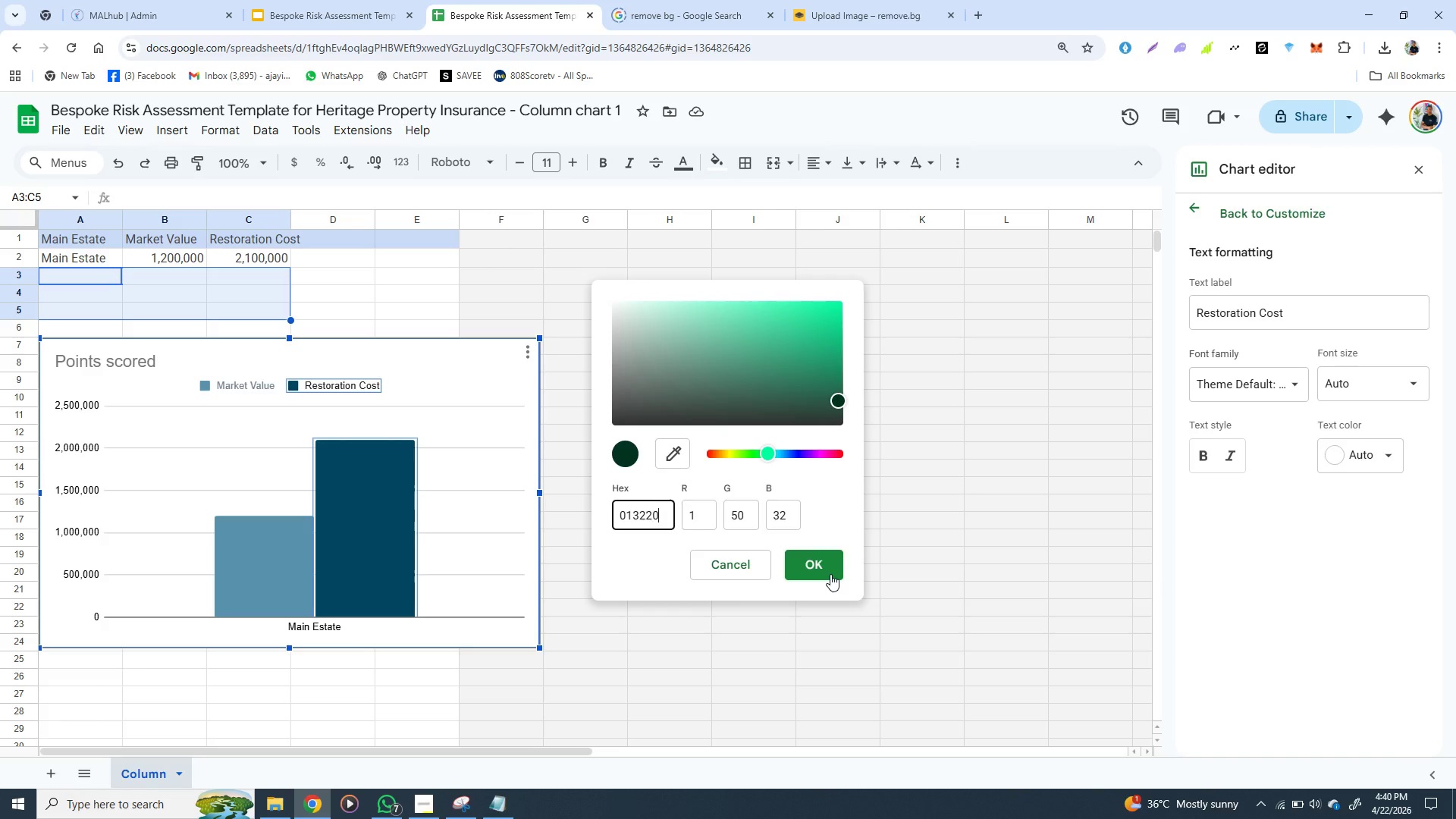 
left_click([830, 574])
 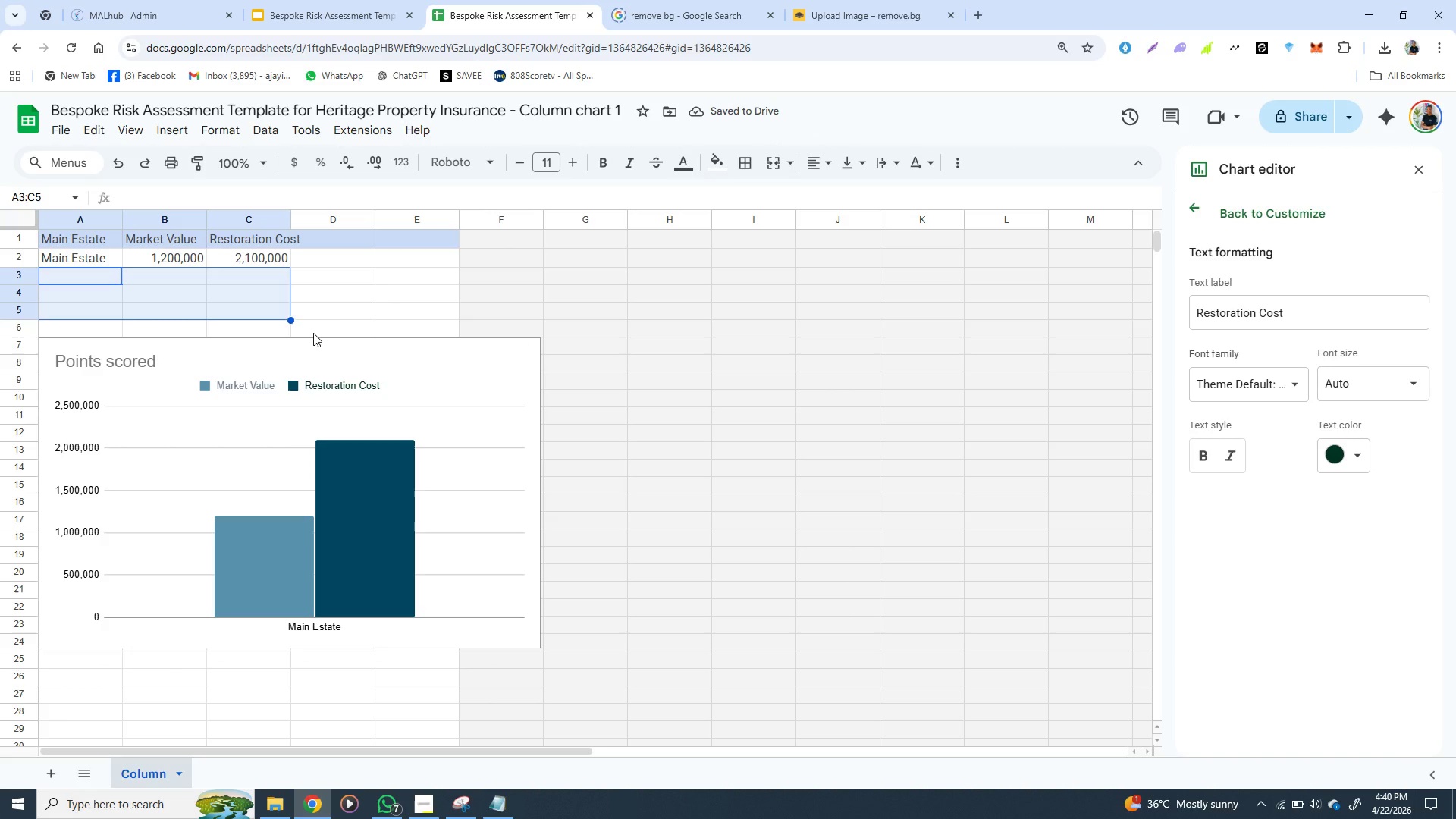 
wait(8.56)
 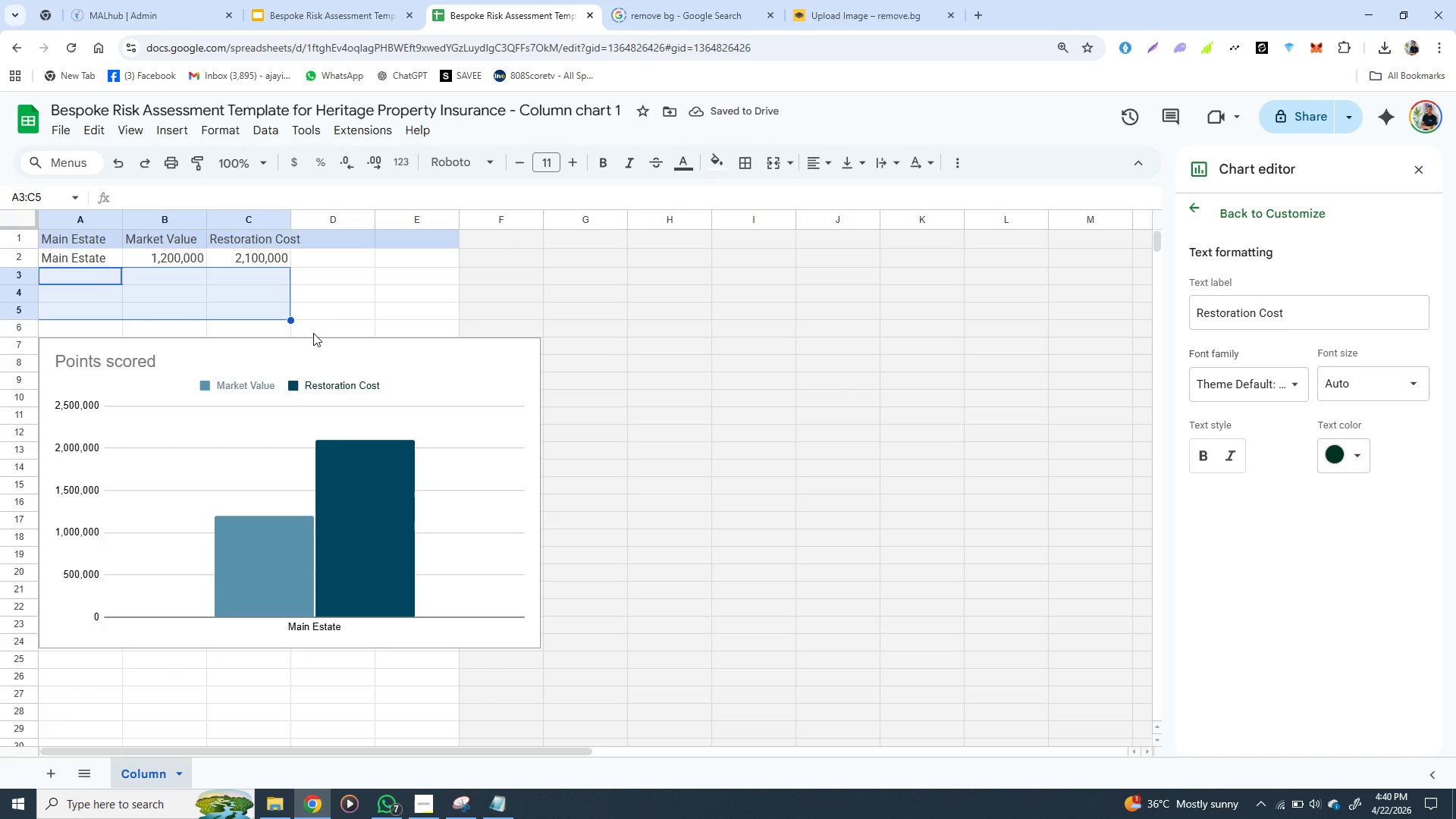 
left_click([1200, 196])
 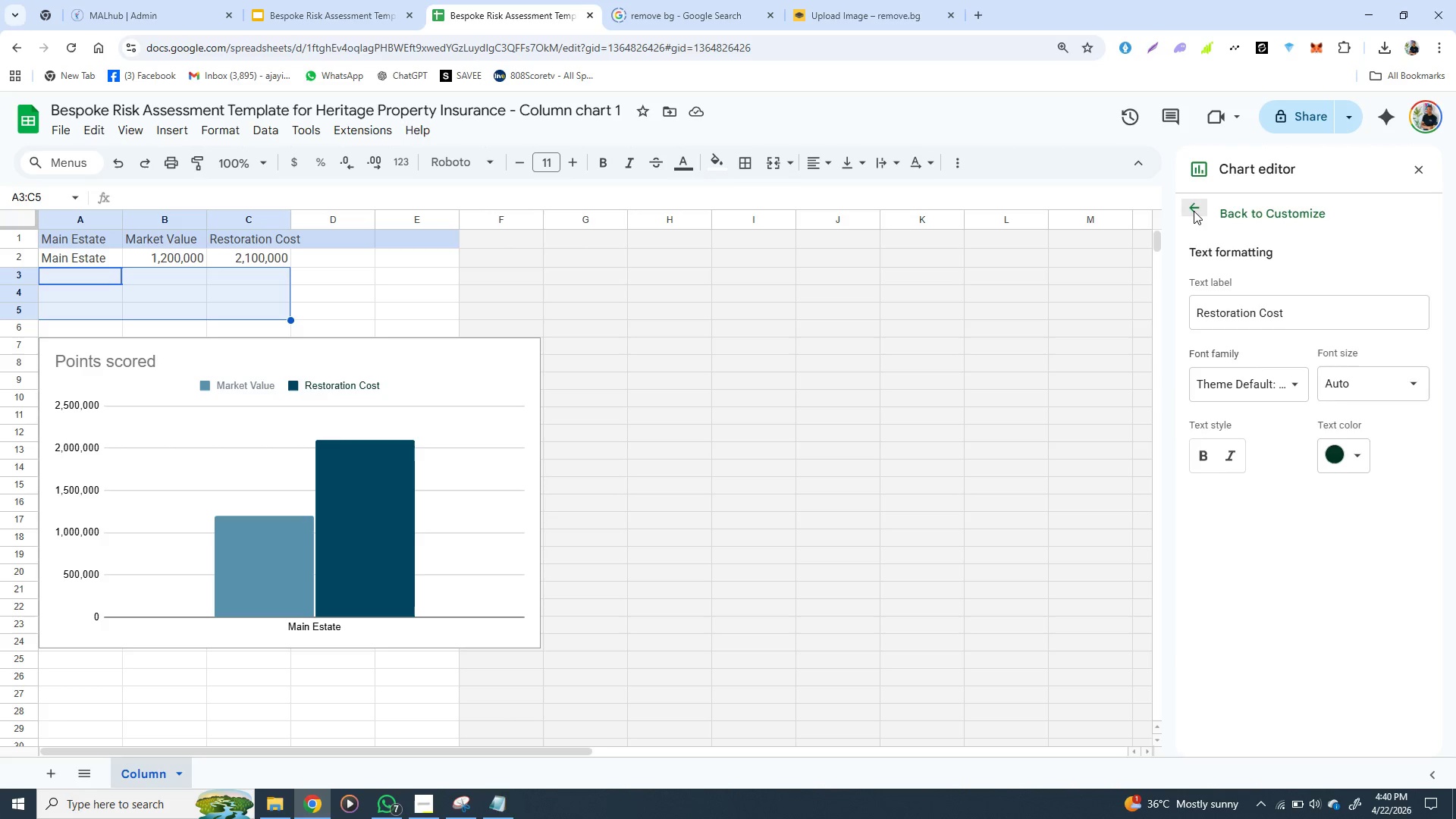 
left_click([1194, 211])
 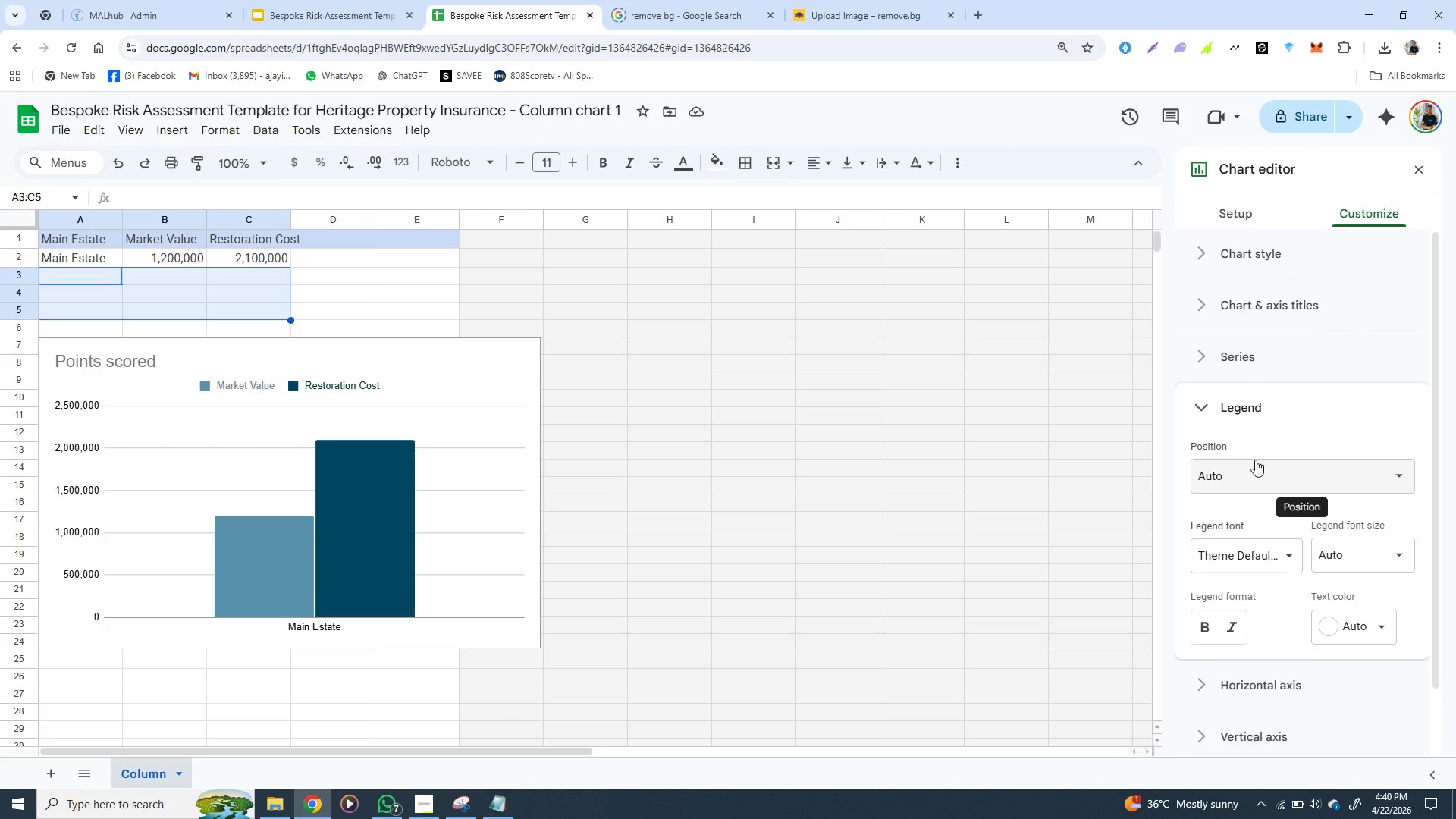 
wait(5.86)
 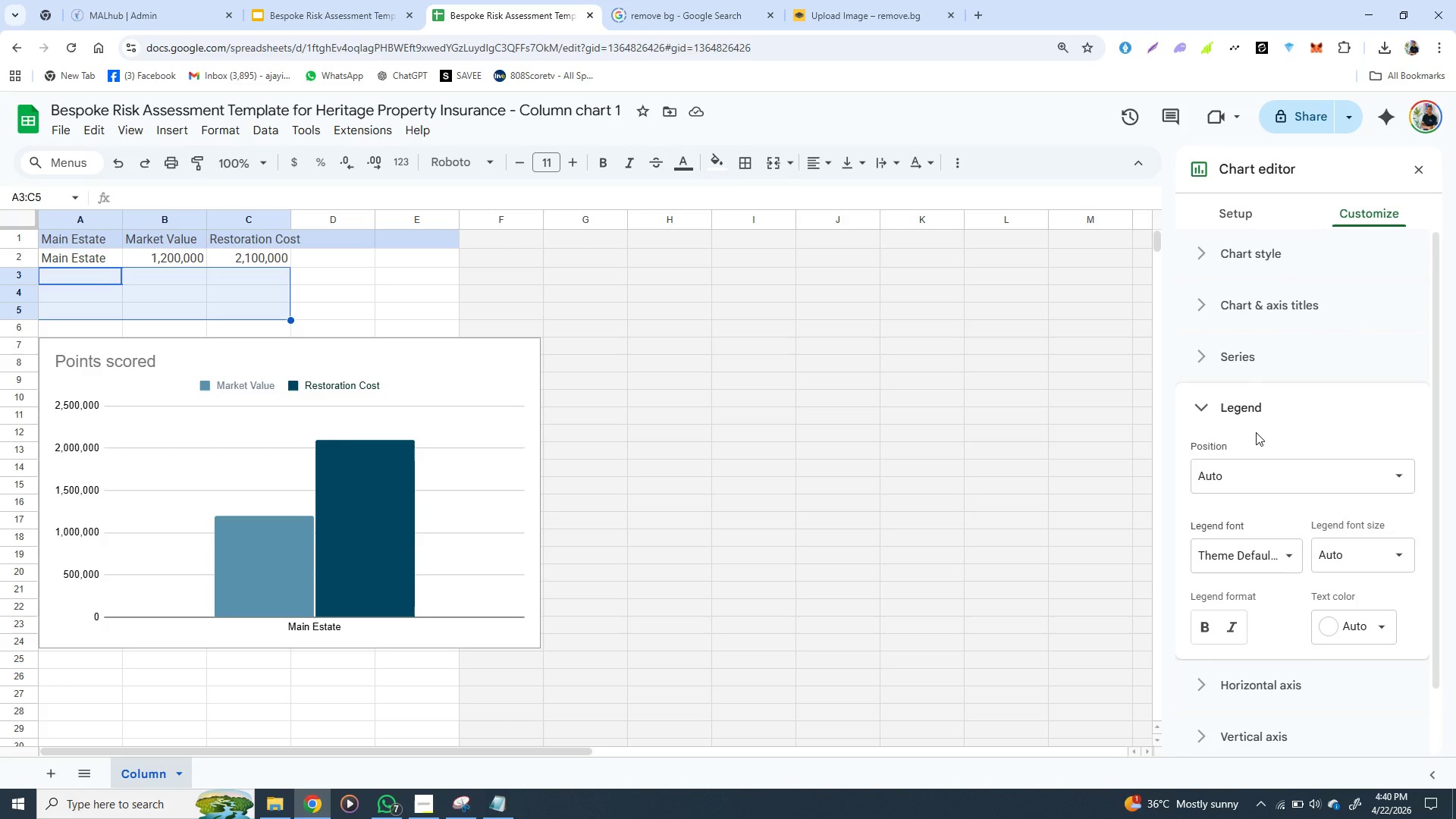 
left_click([1255, 462])
 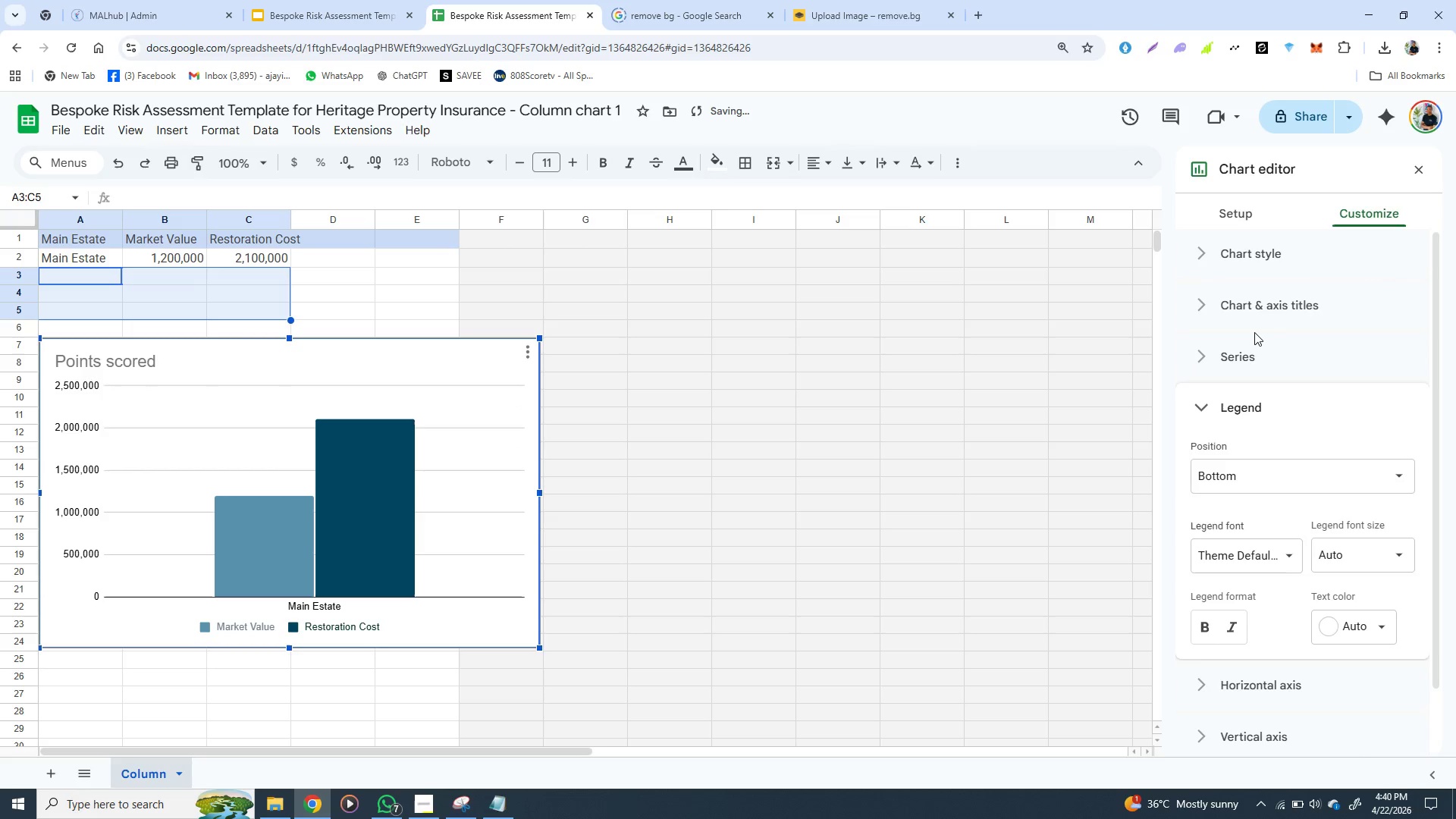 
left_click([1254, 332])
 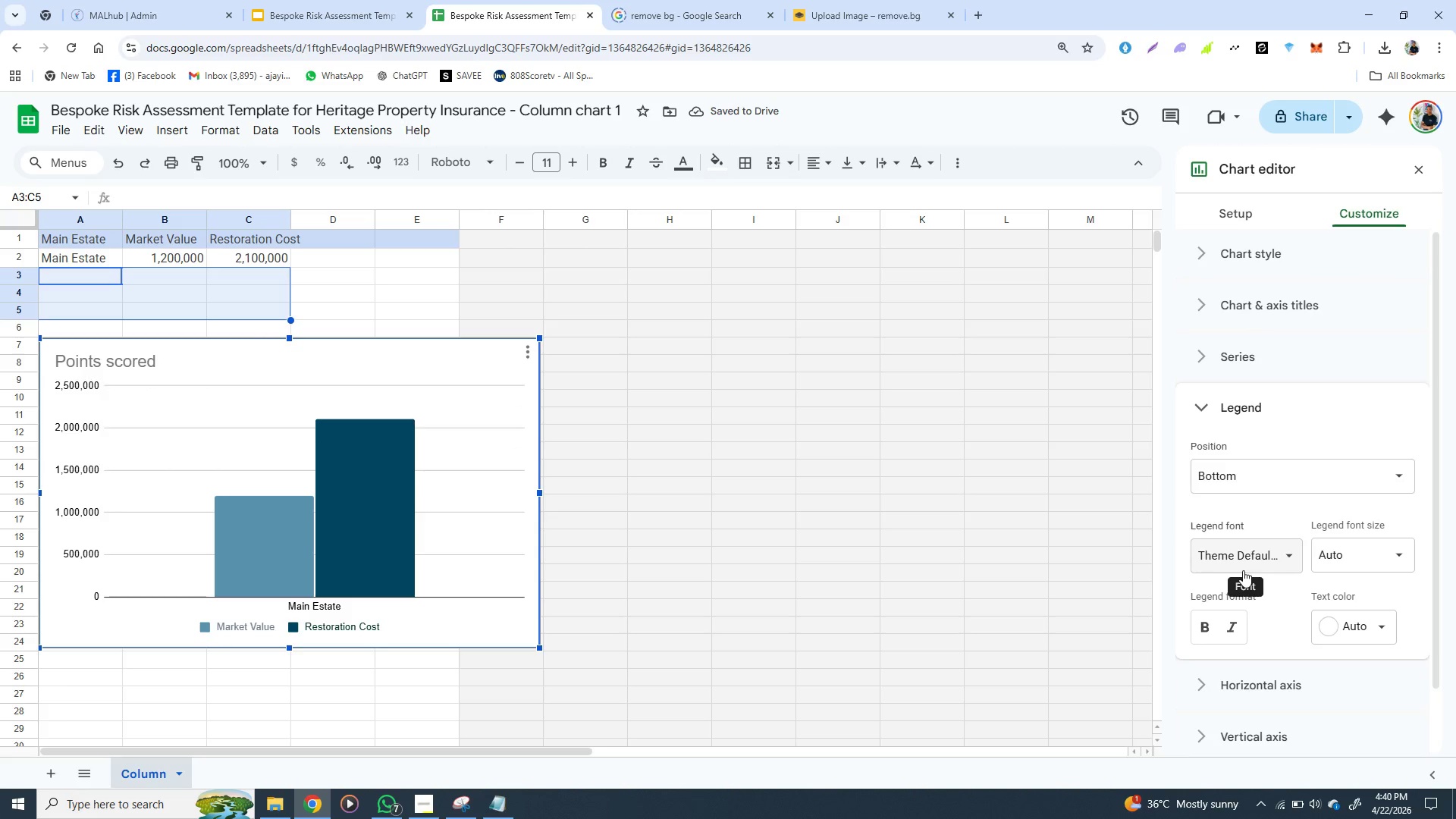 
left_click([1243, 570])
 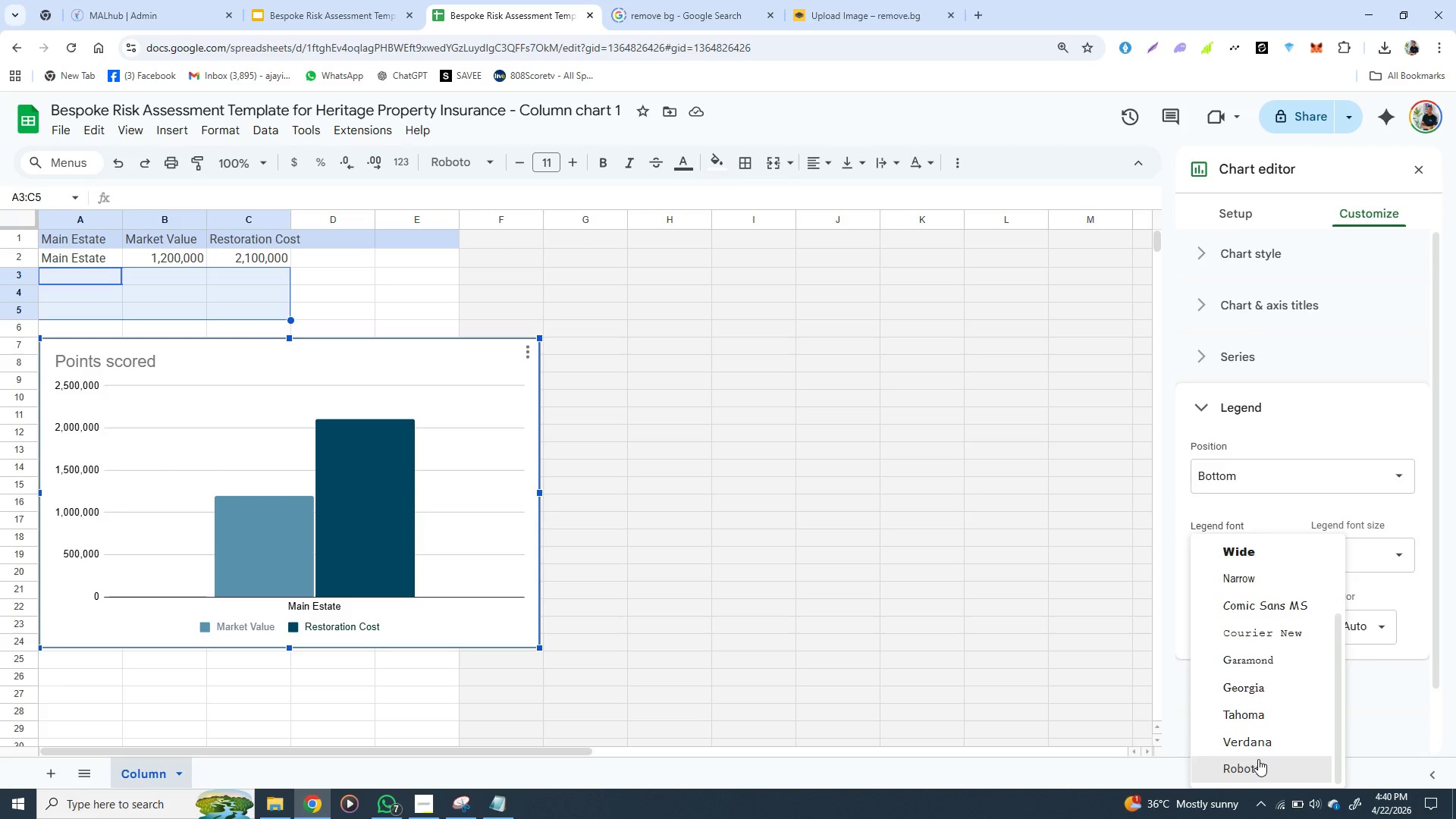 
left_click([1258, 759])
 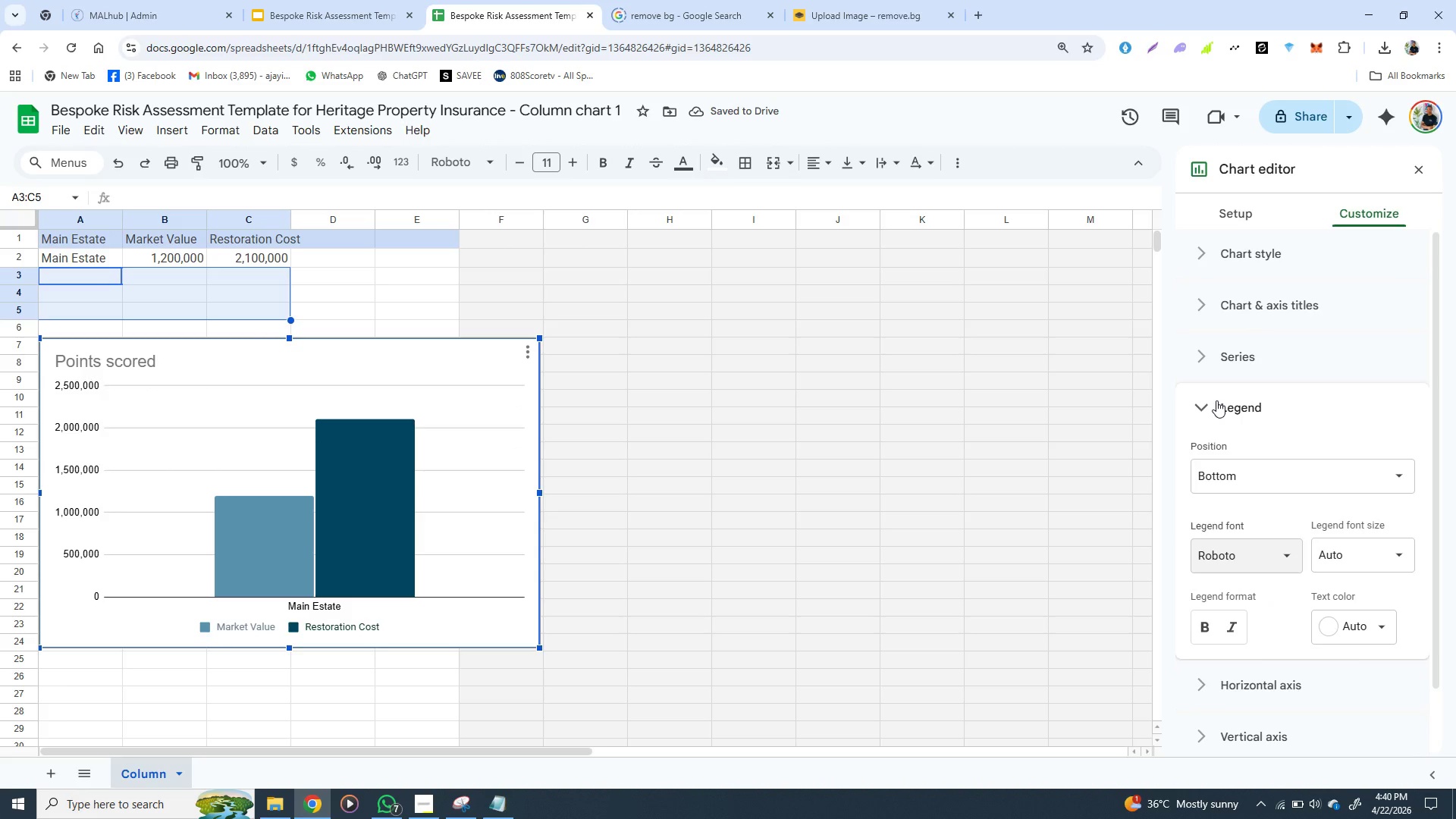 
left_click([1216, 400])
 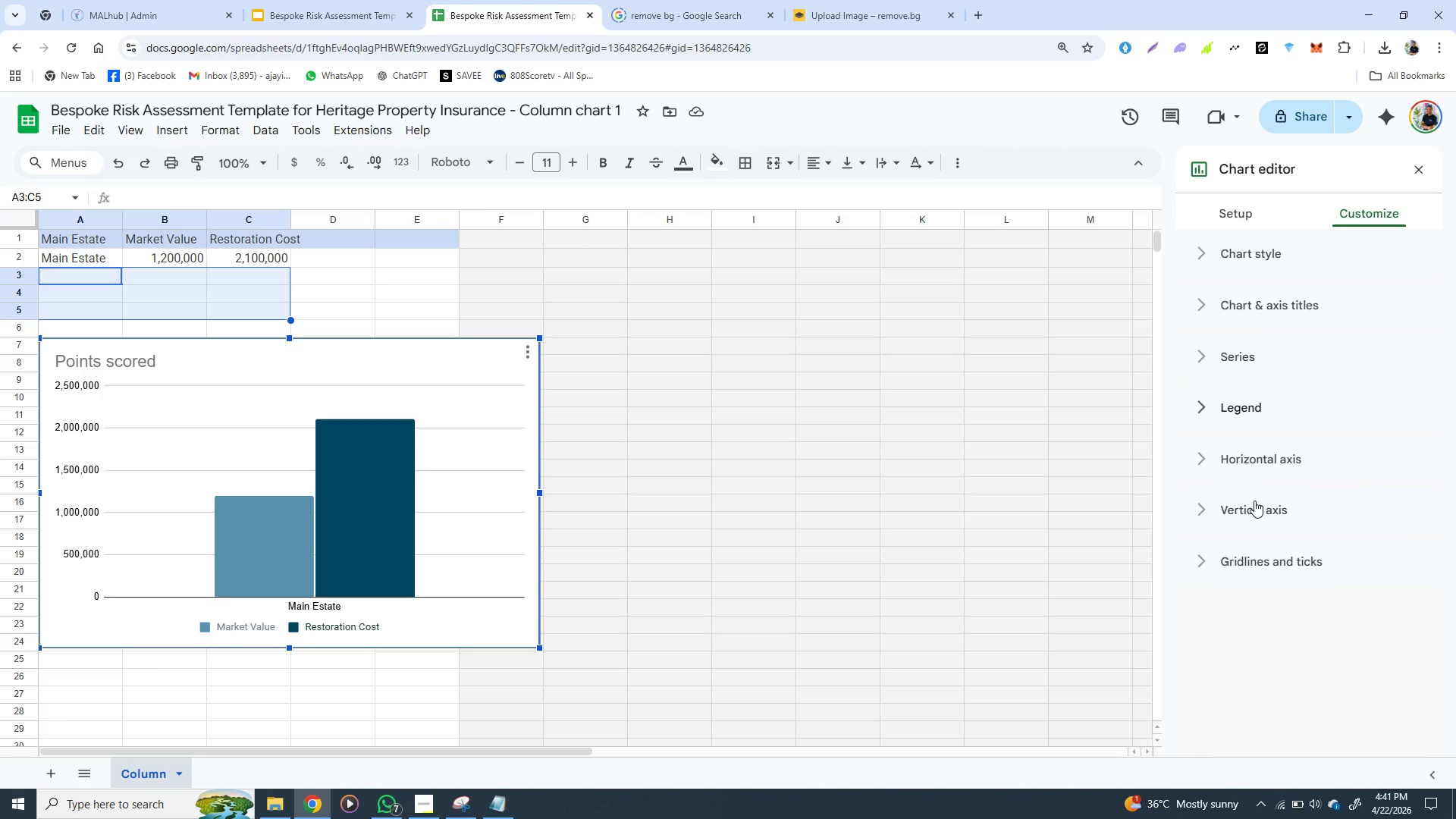 
wait(9.23)
 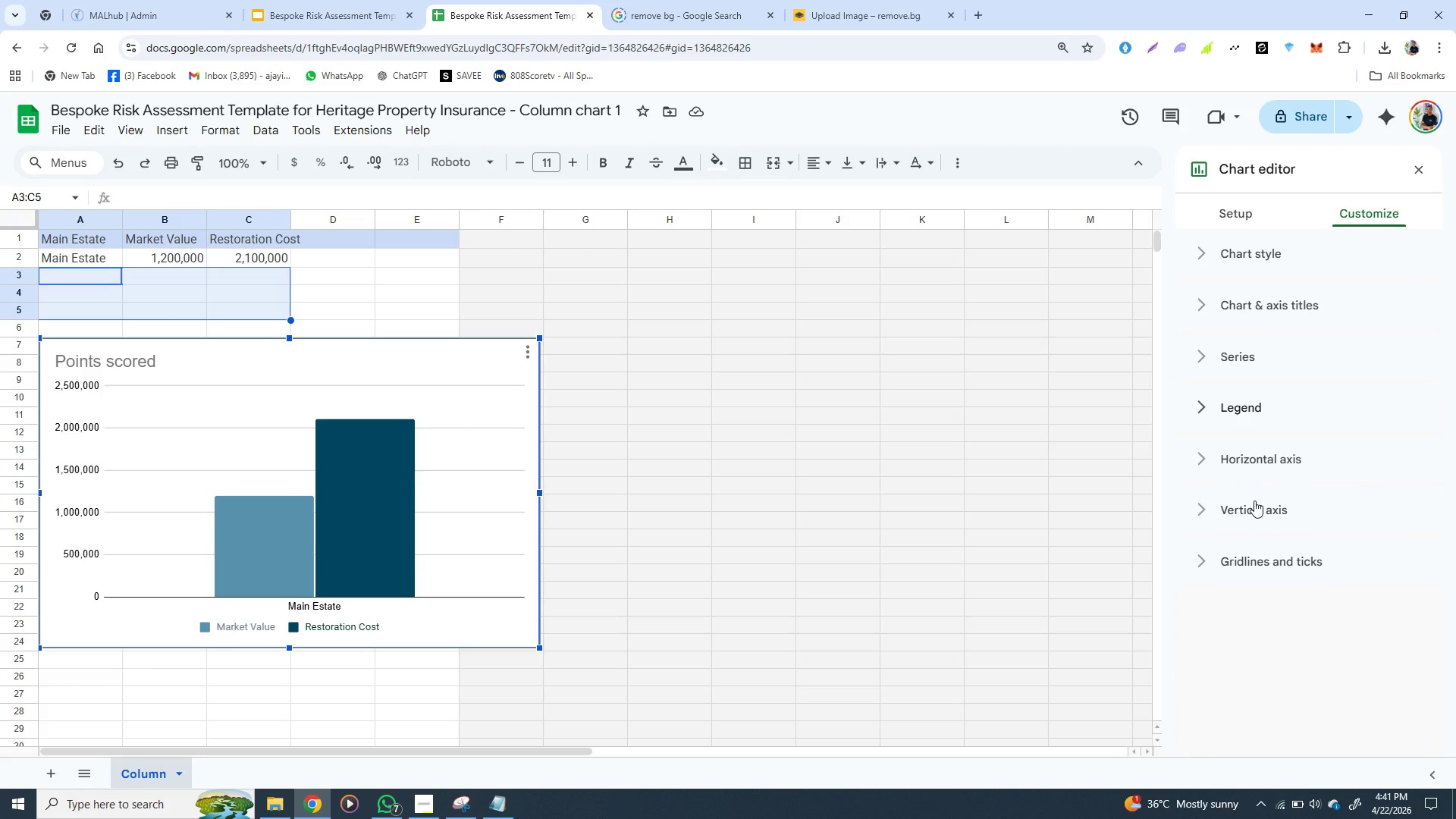 
left_click([1278, 301])
 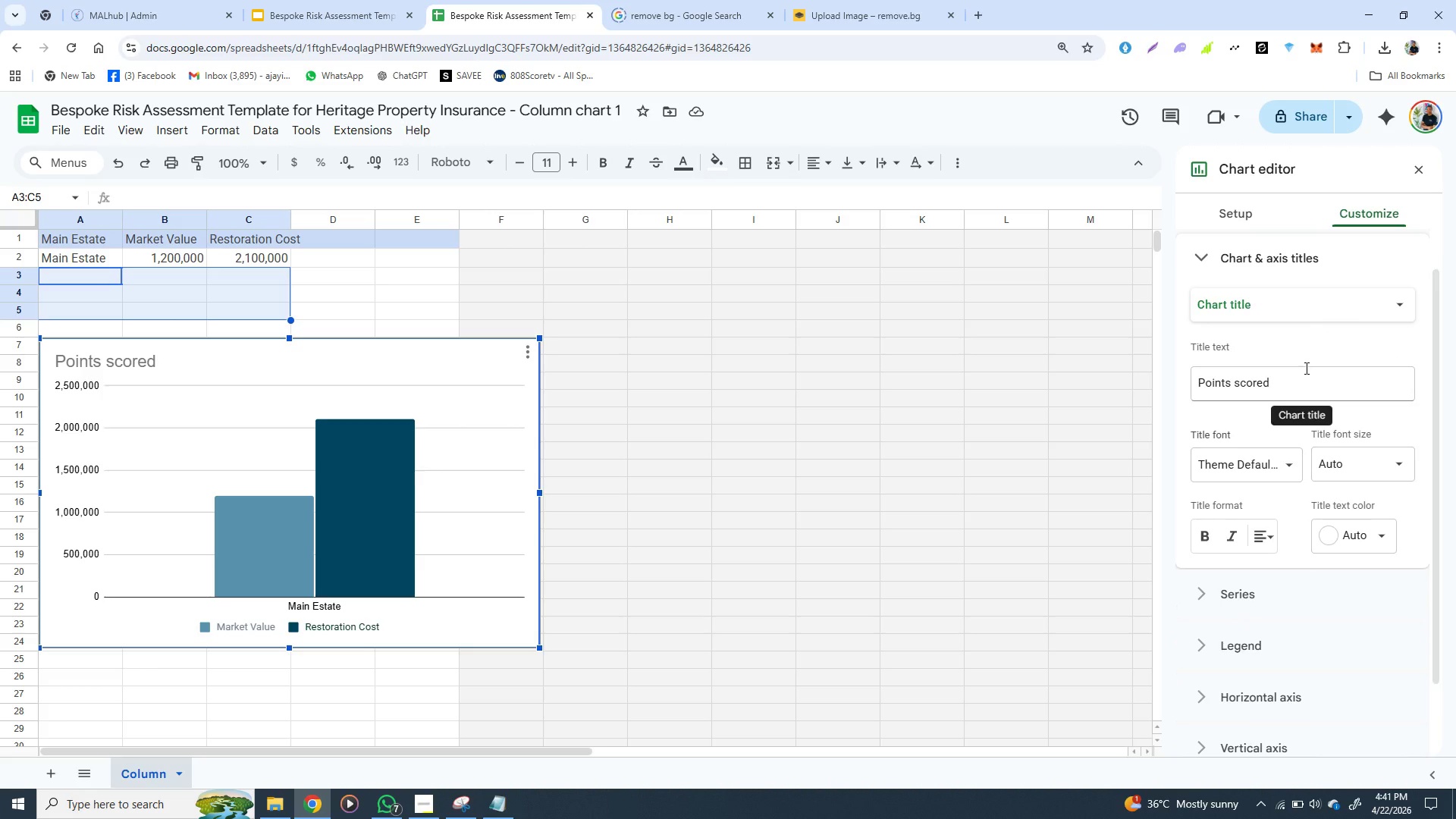 
wait(15.84)
 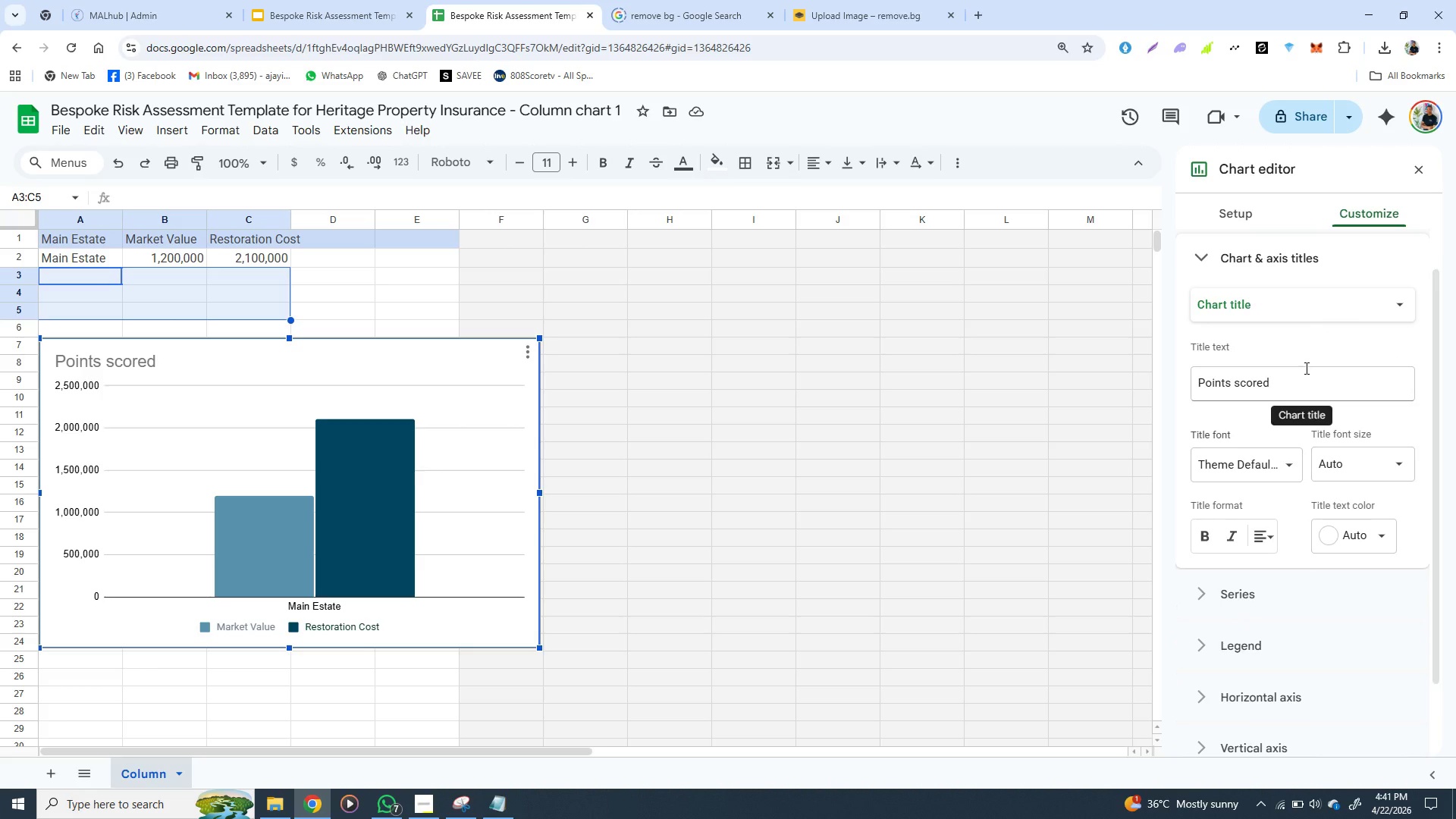 
left_click([1193, 265])
 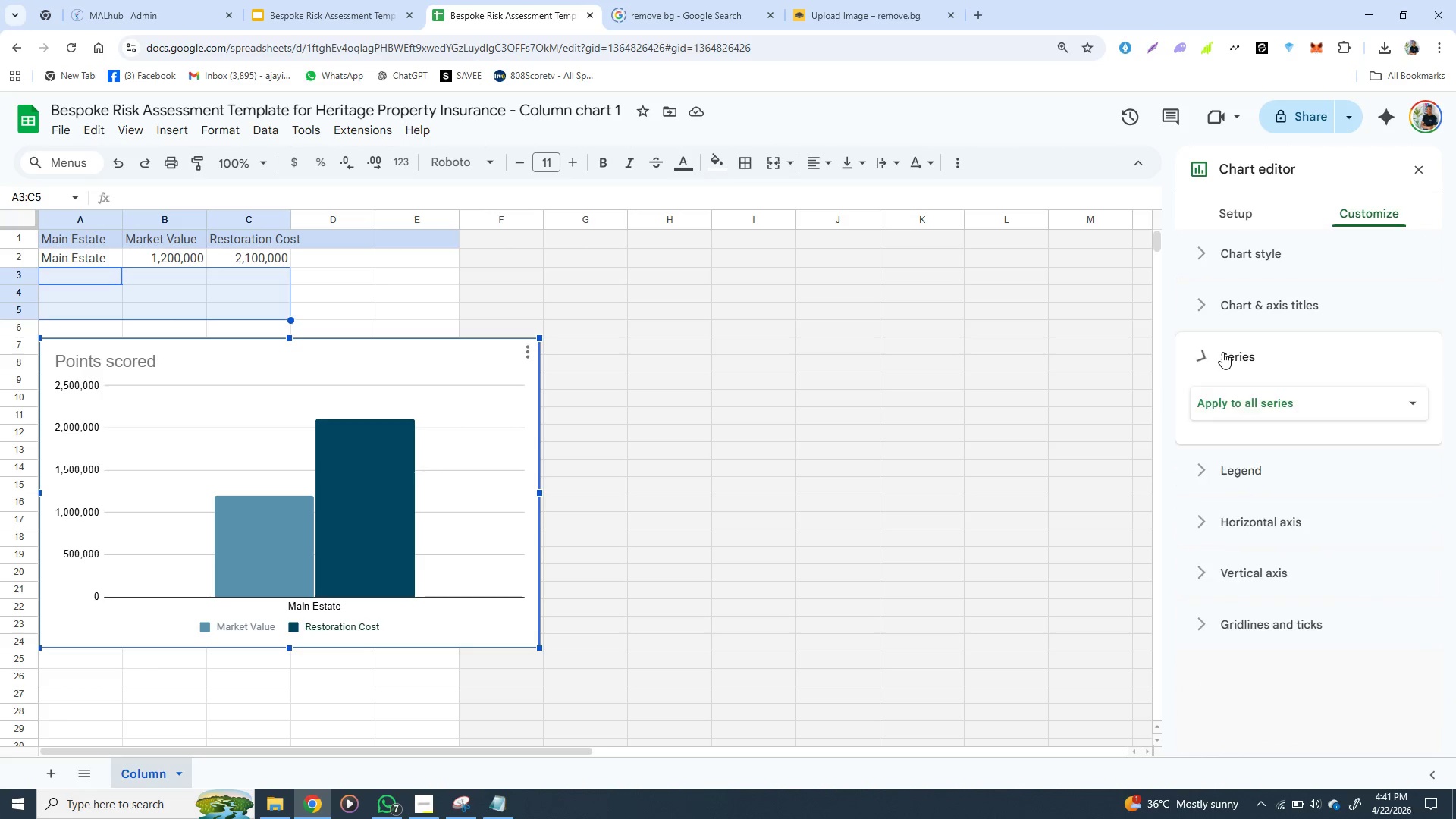 
left_click([1222, 352])
 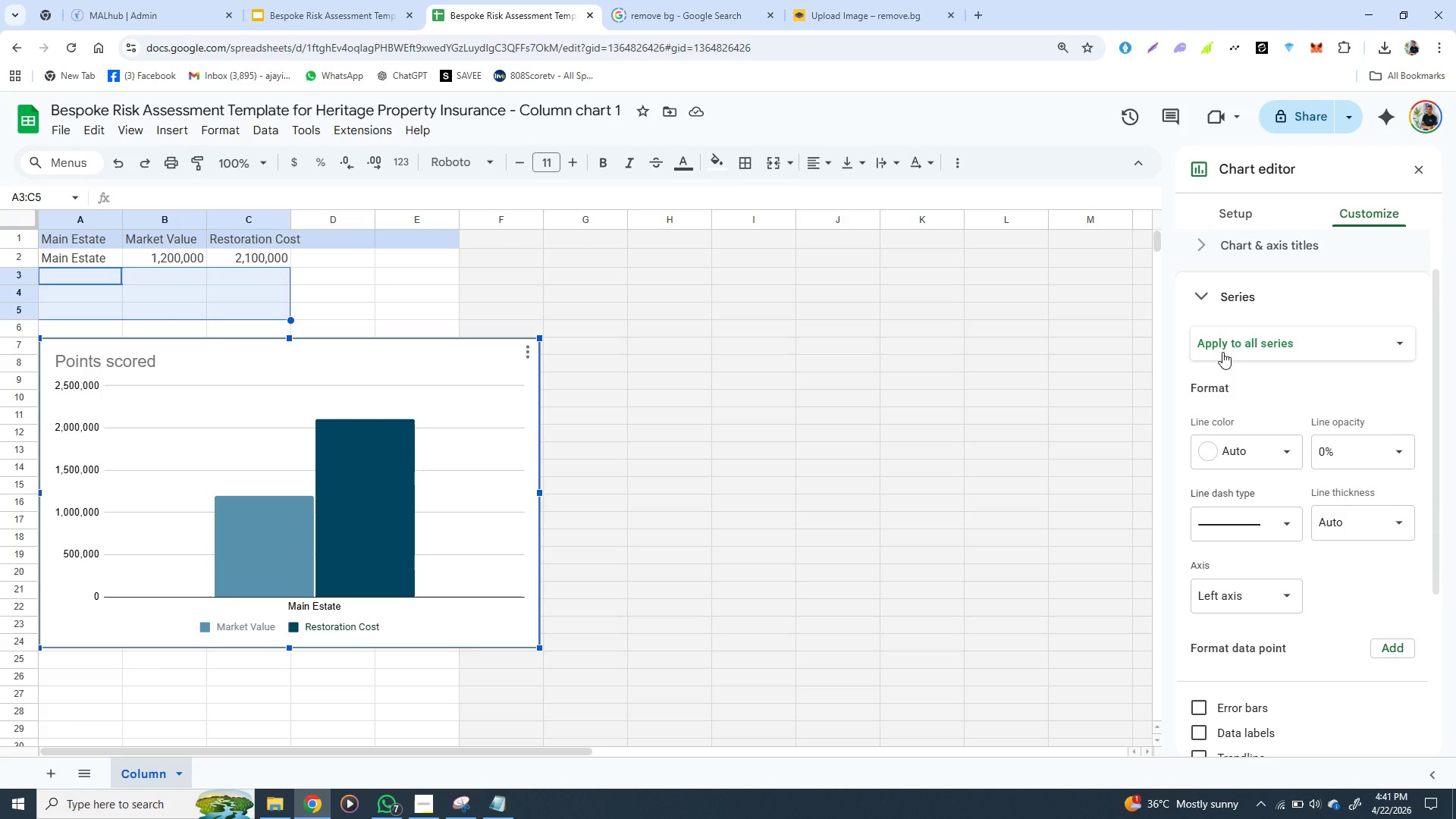 
wait(8.36)
 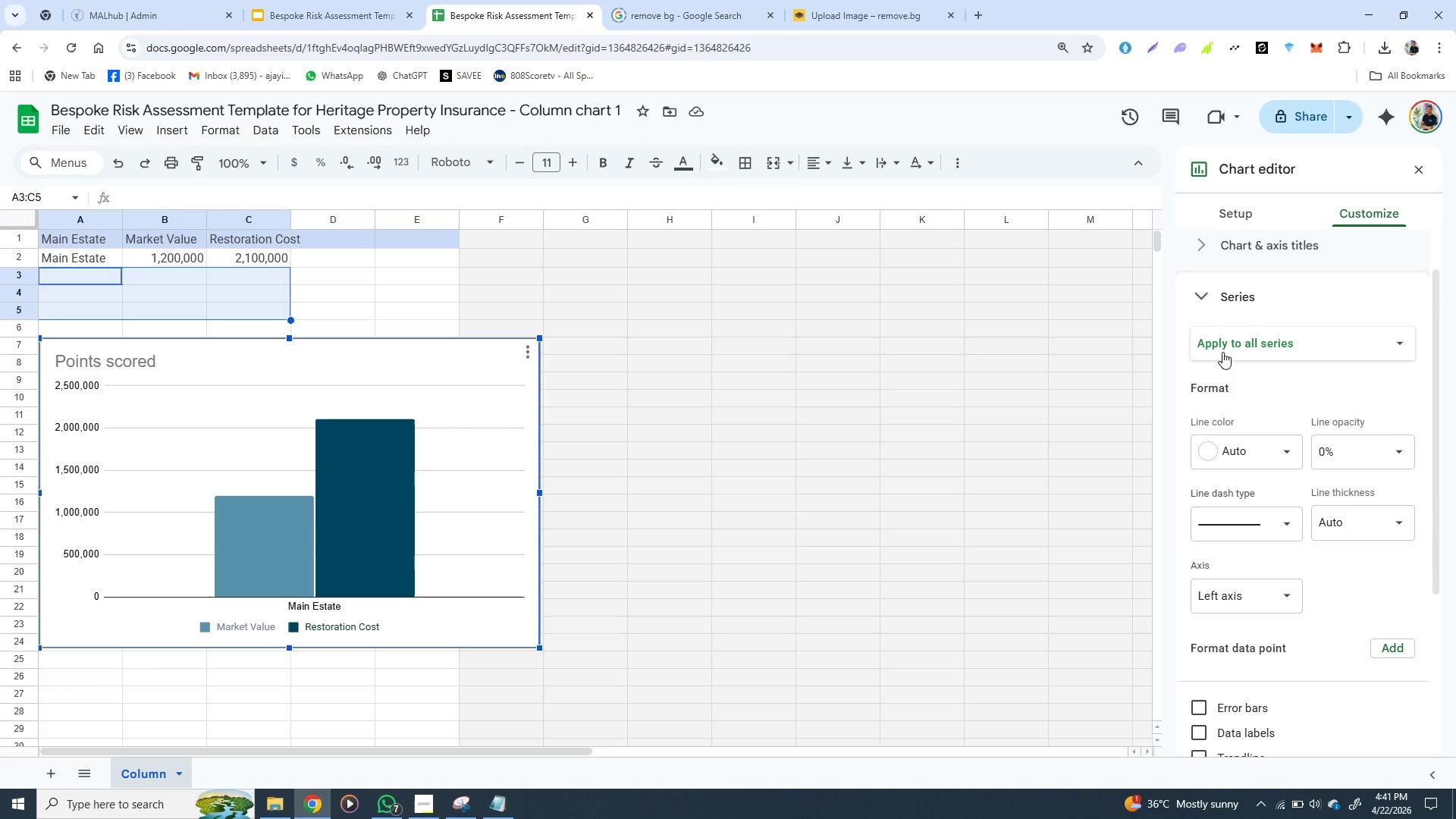 
left_click([1272, 588])
 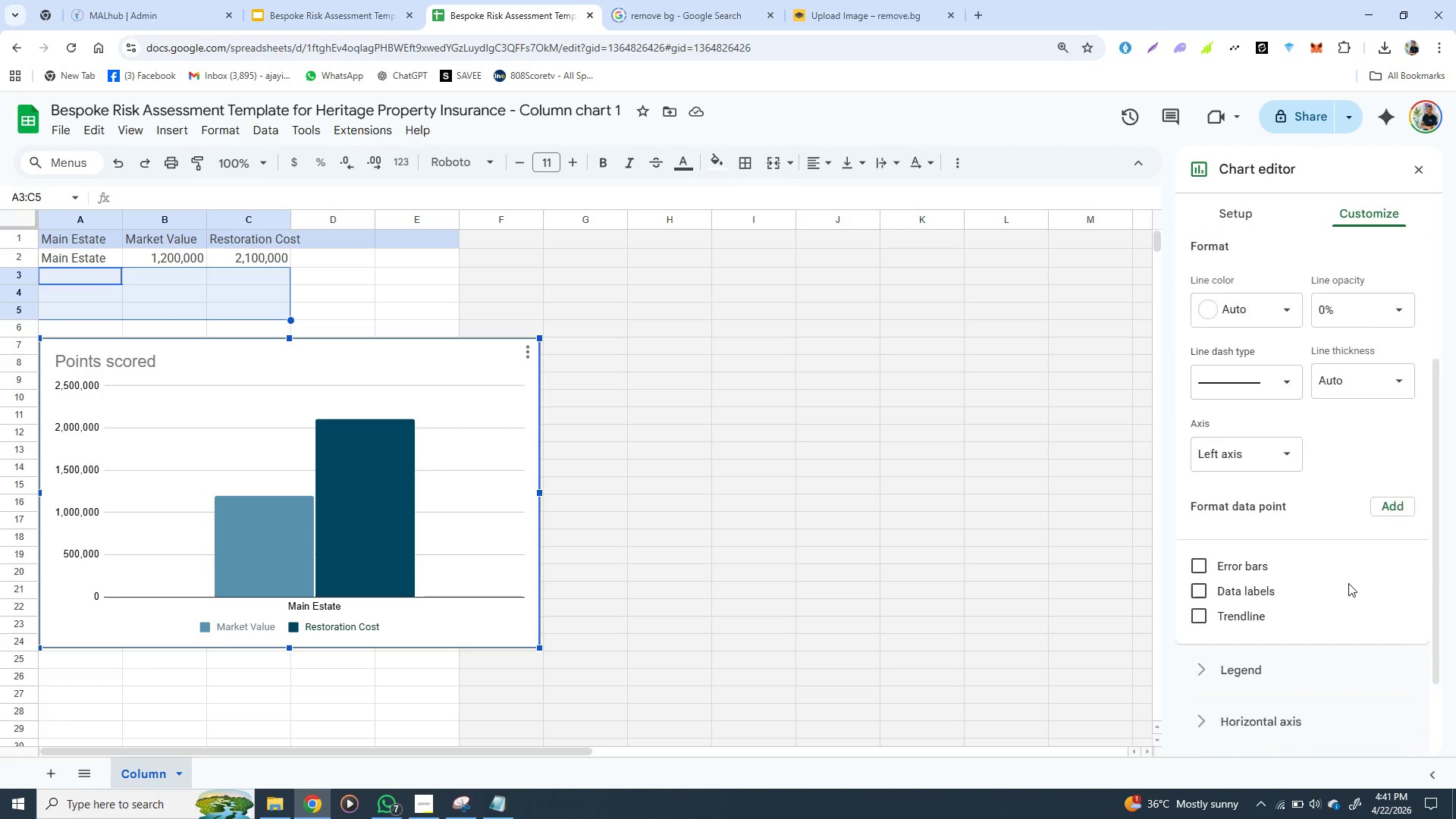 
left_click([1348, 583])
 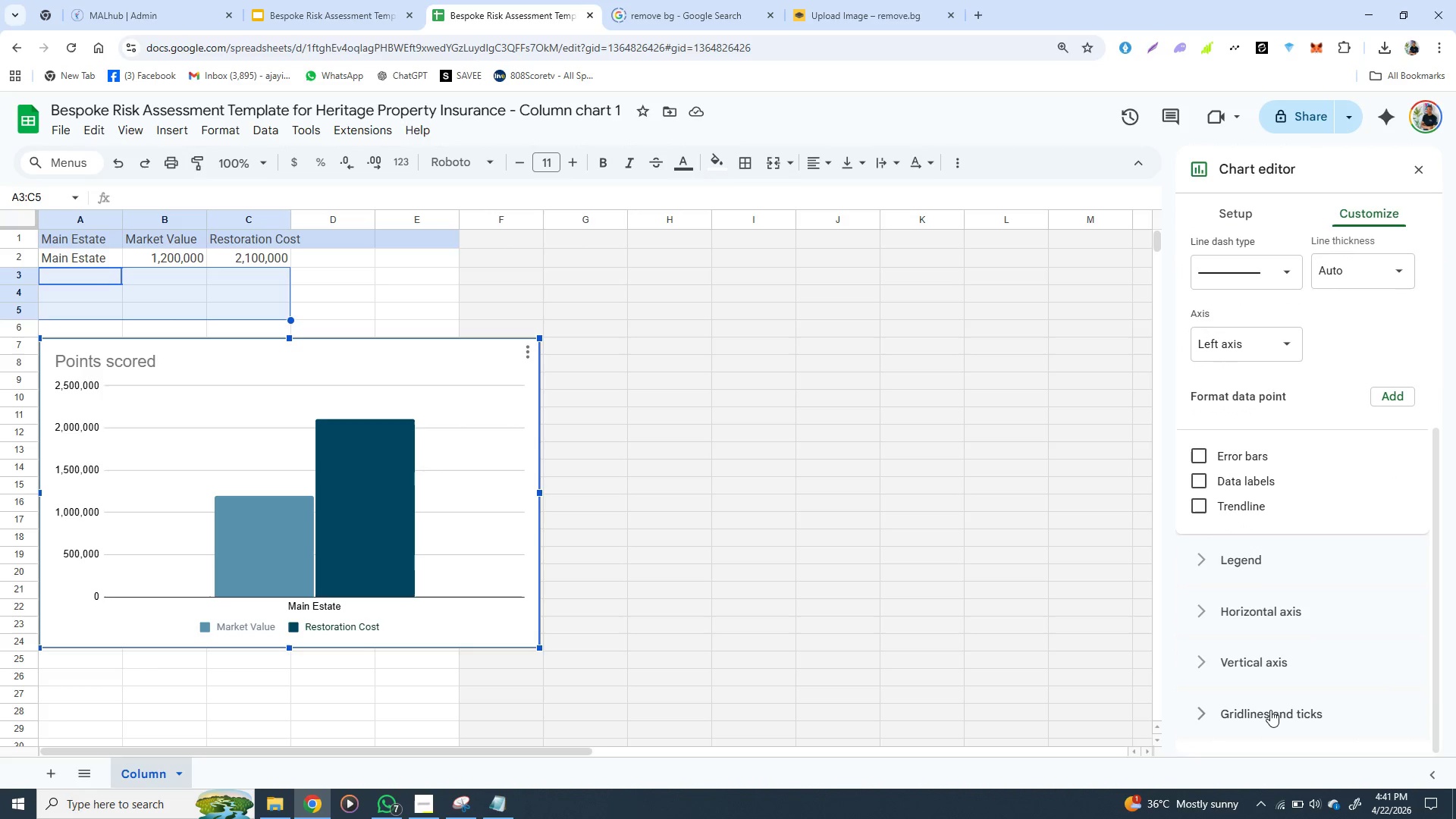 
left_click([1270, 710])
 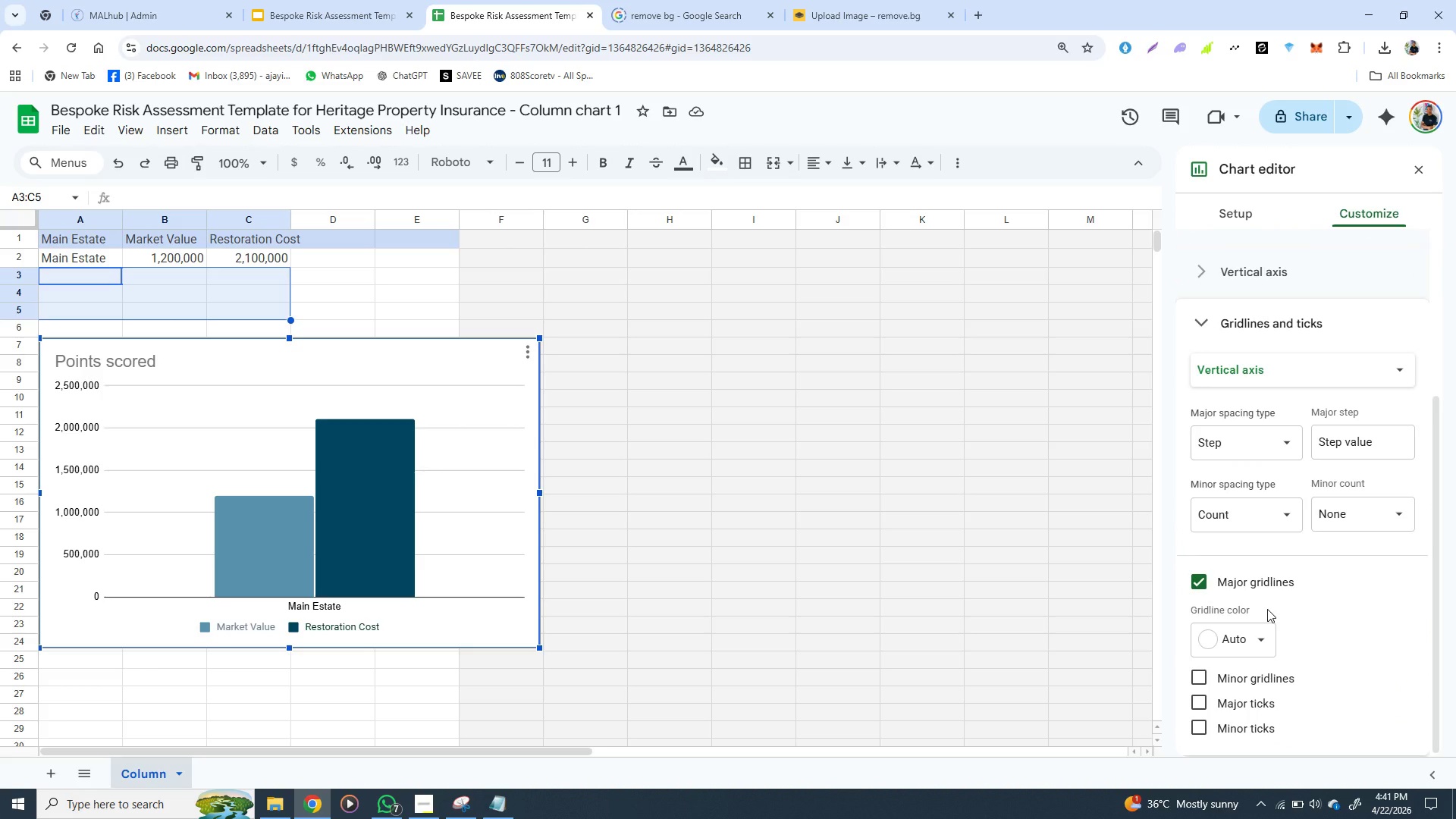 
mouse_move([1263, 594])
 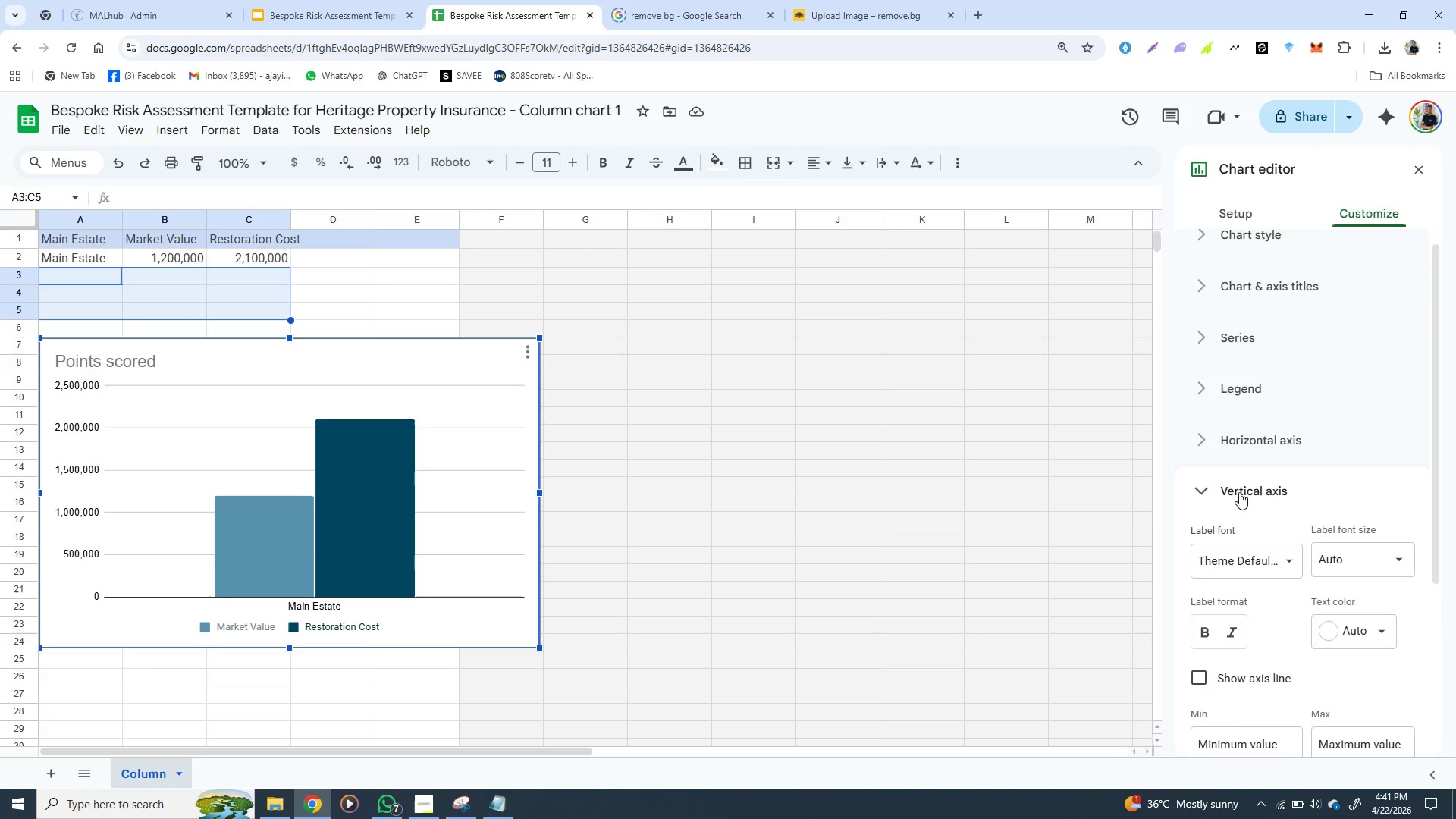 
left_click([1239, 492])
 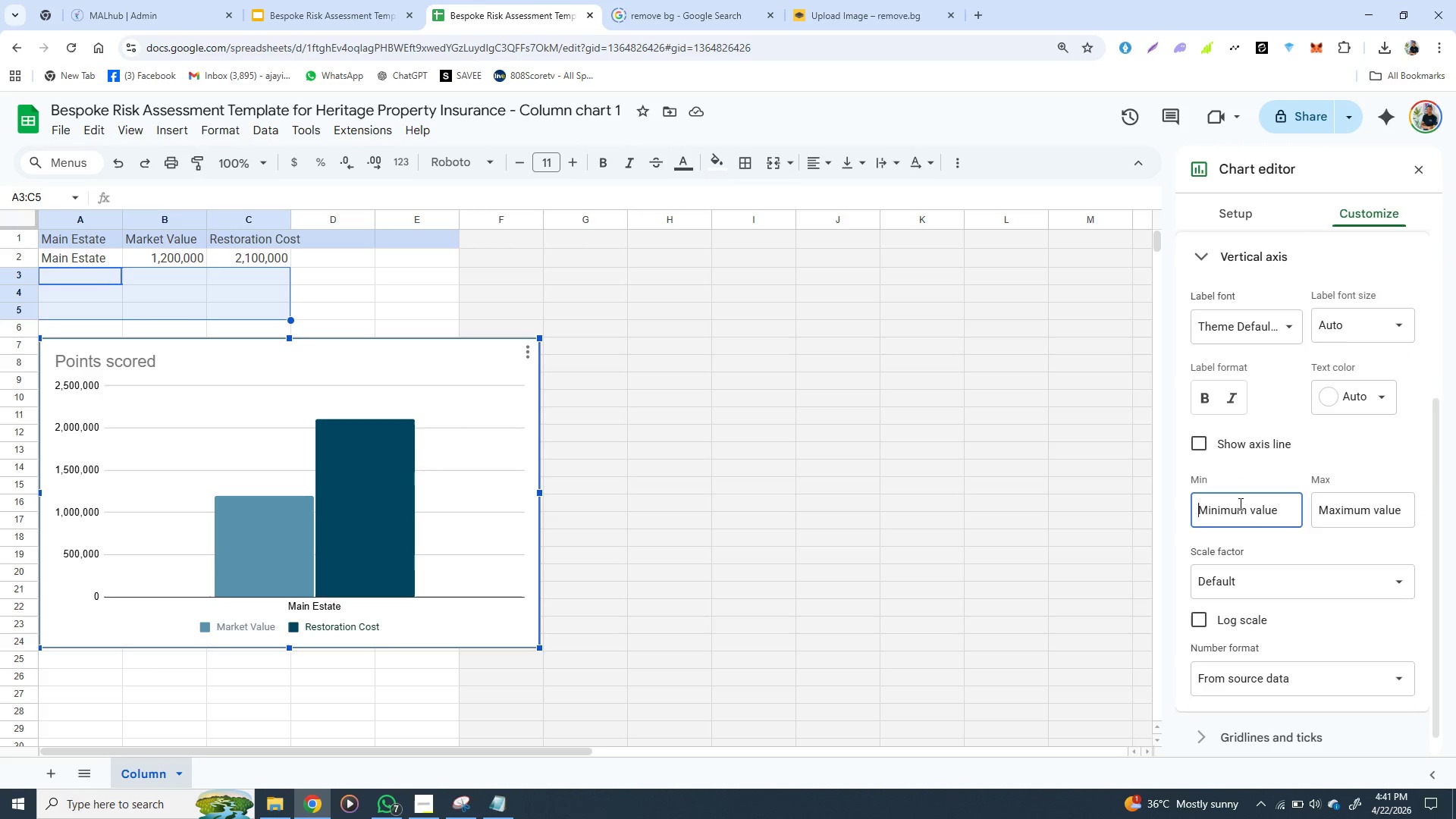 
left_click([1239, 504])
 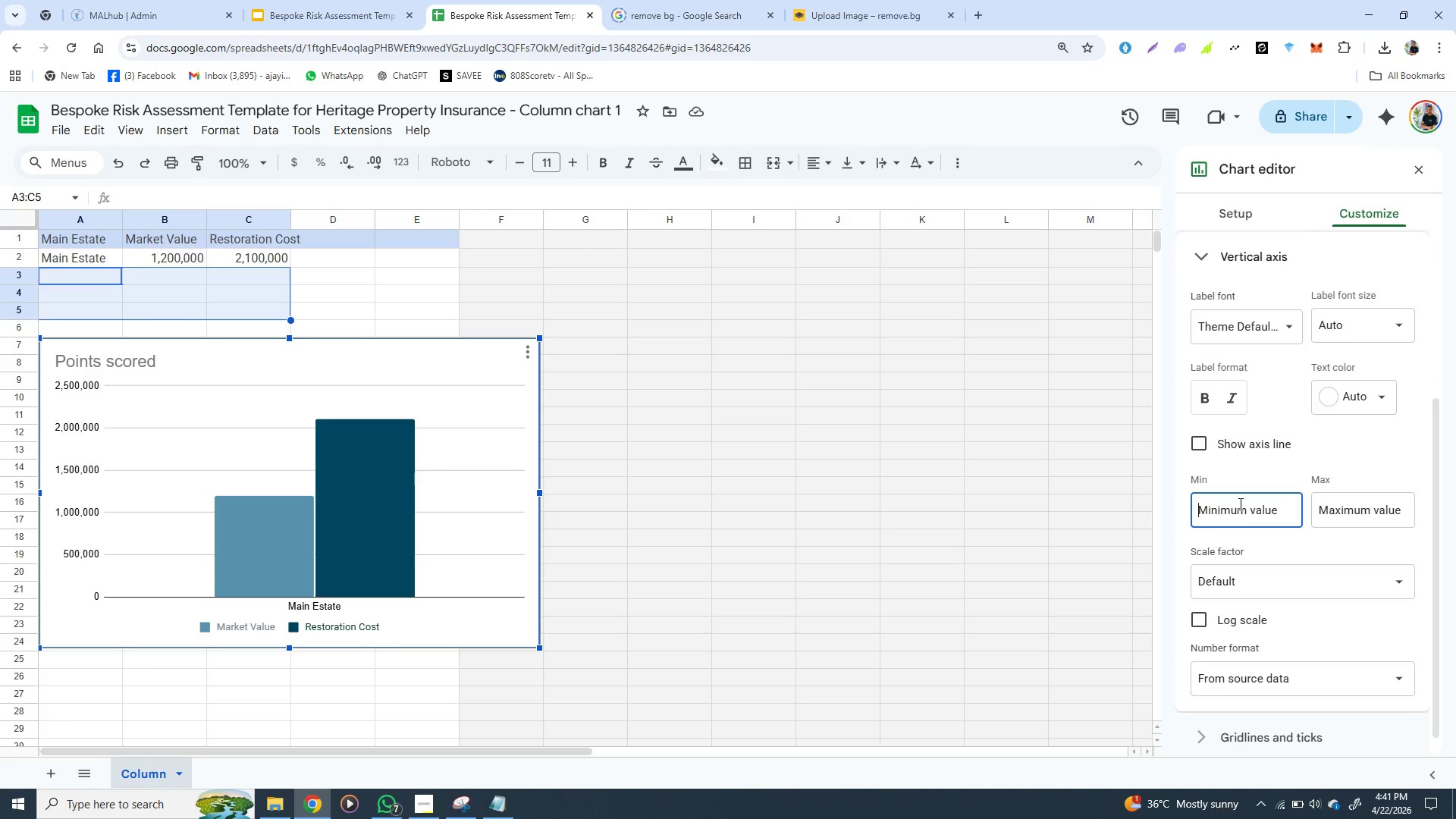 
wait(8.36)
 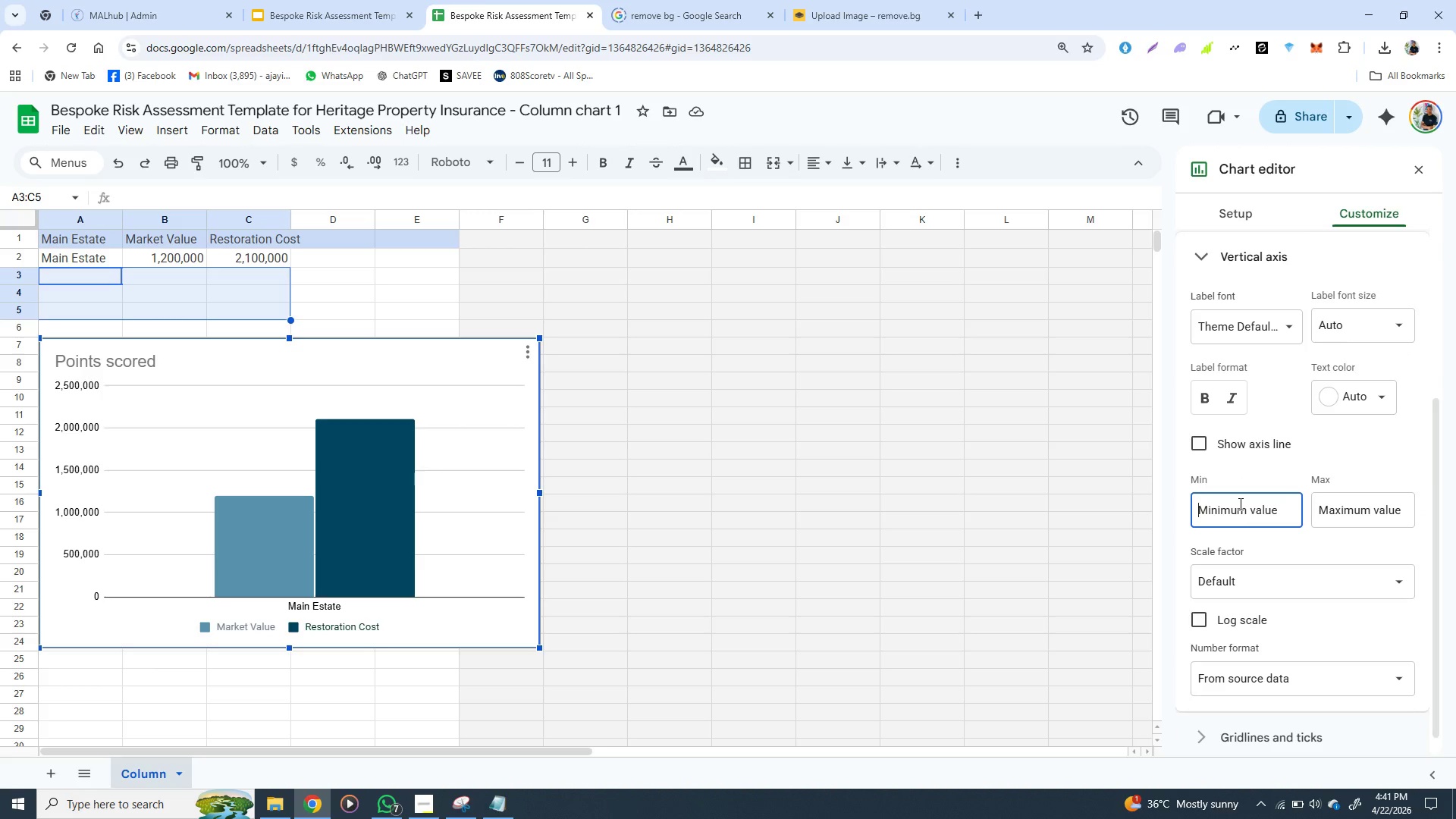 
double_click([1239, 504])
 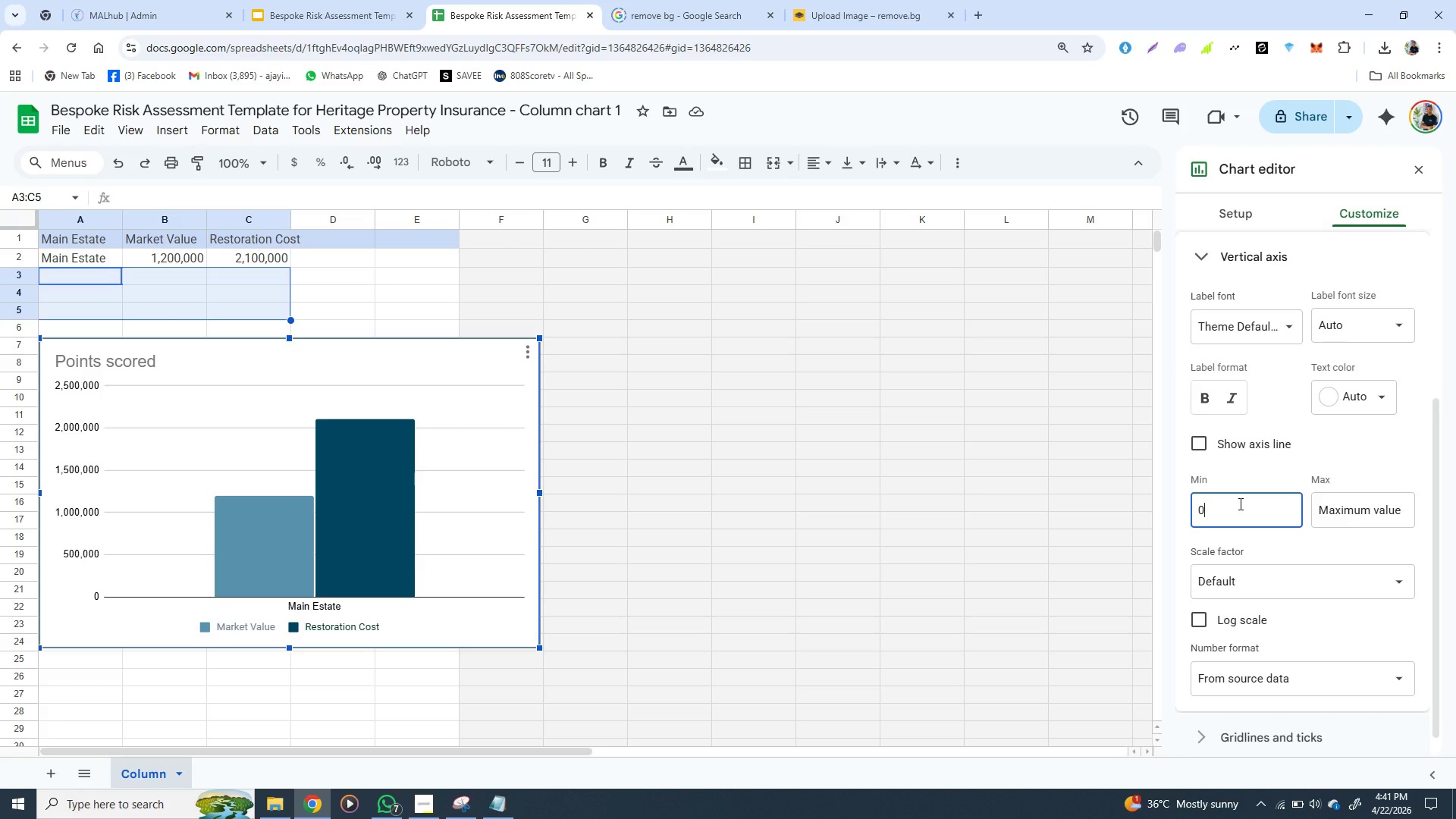 
key(0)
 